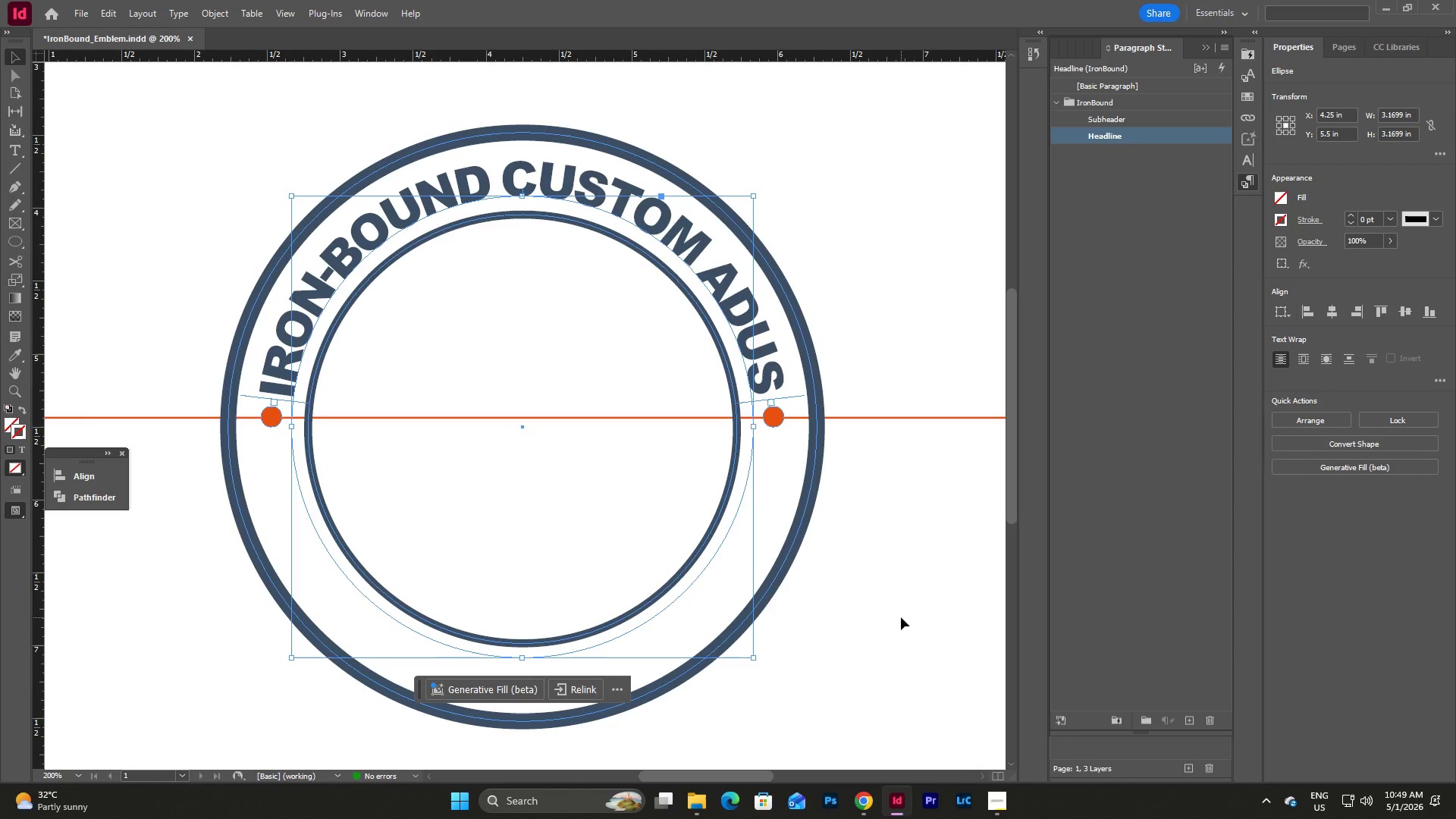 
key(Escape)
 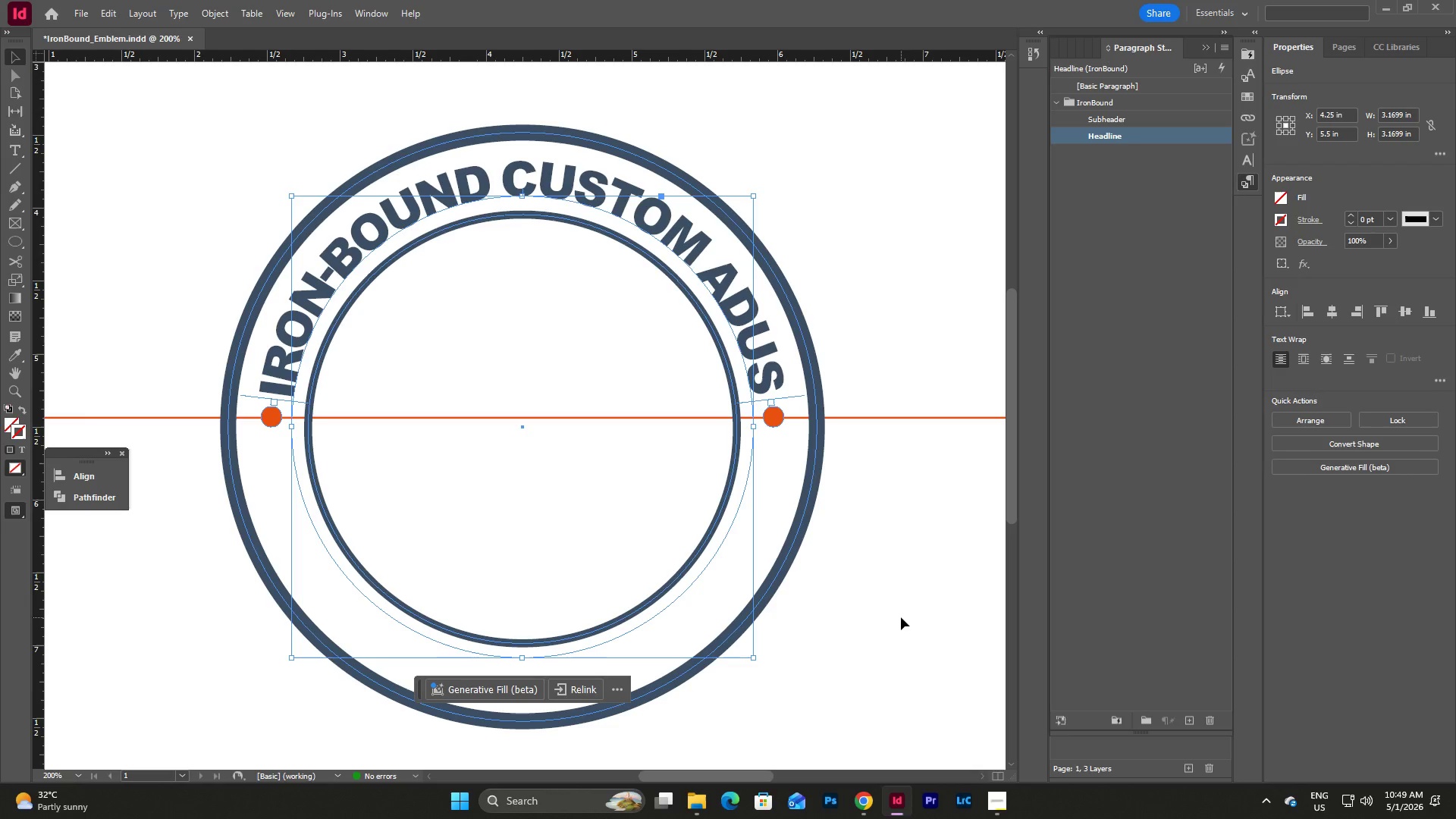 
key(V)
 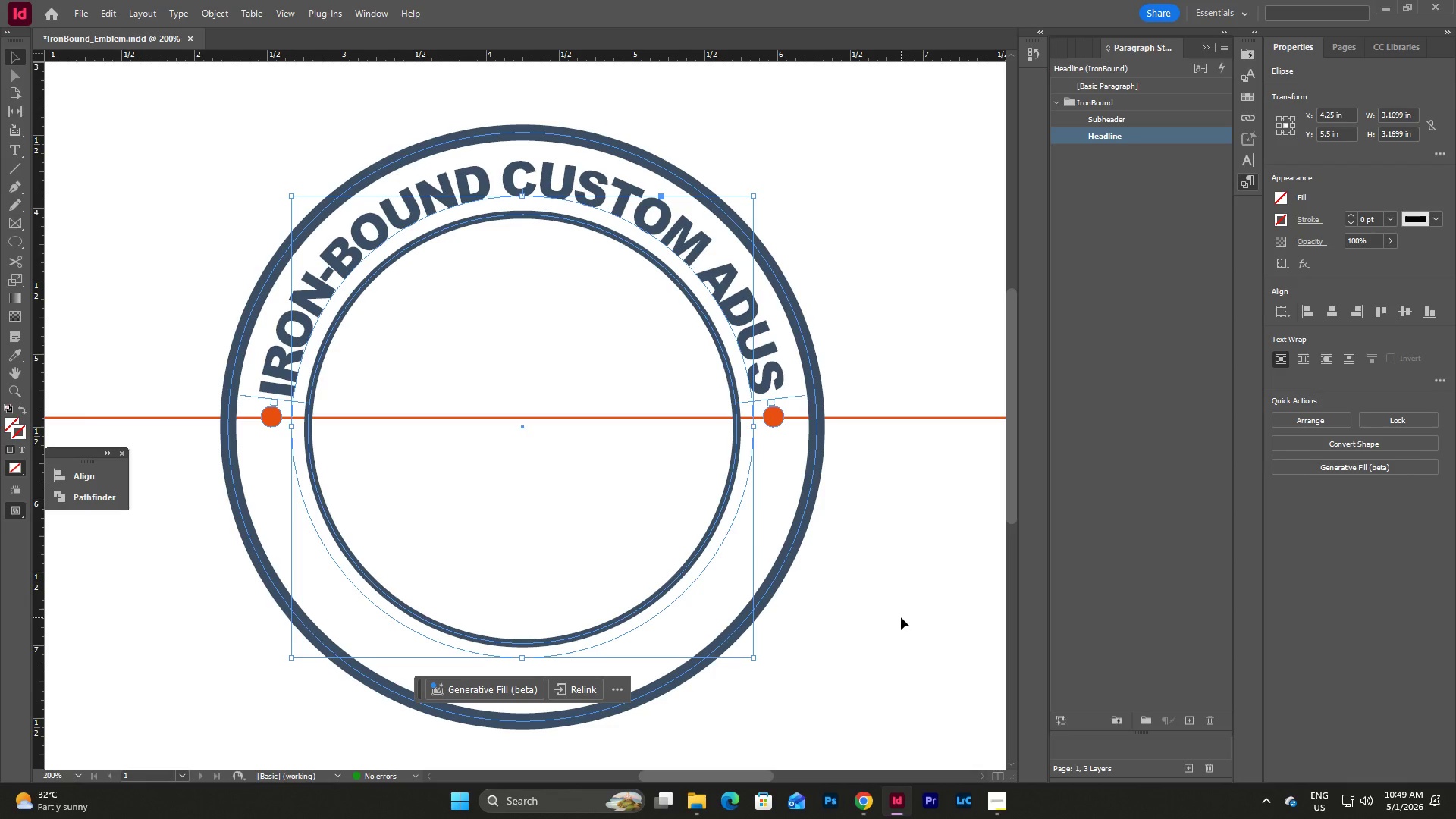 
left_click([901, 617])
 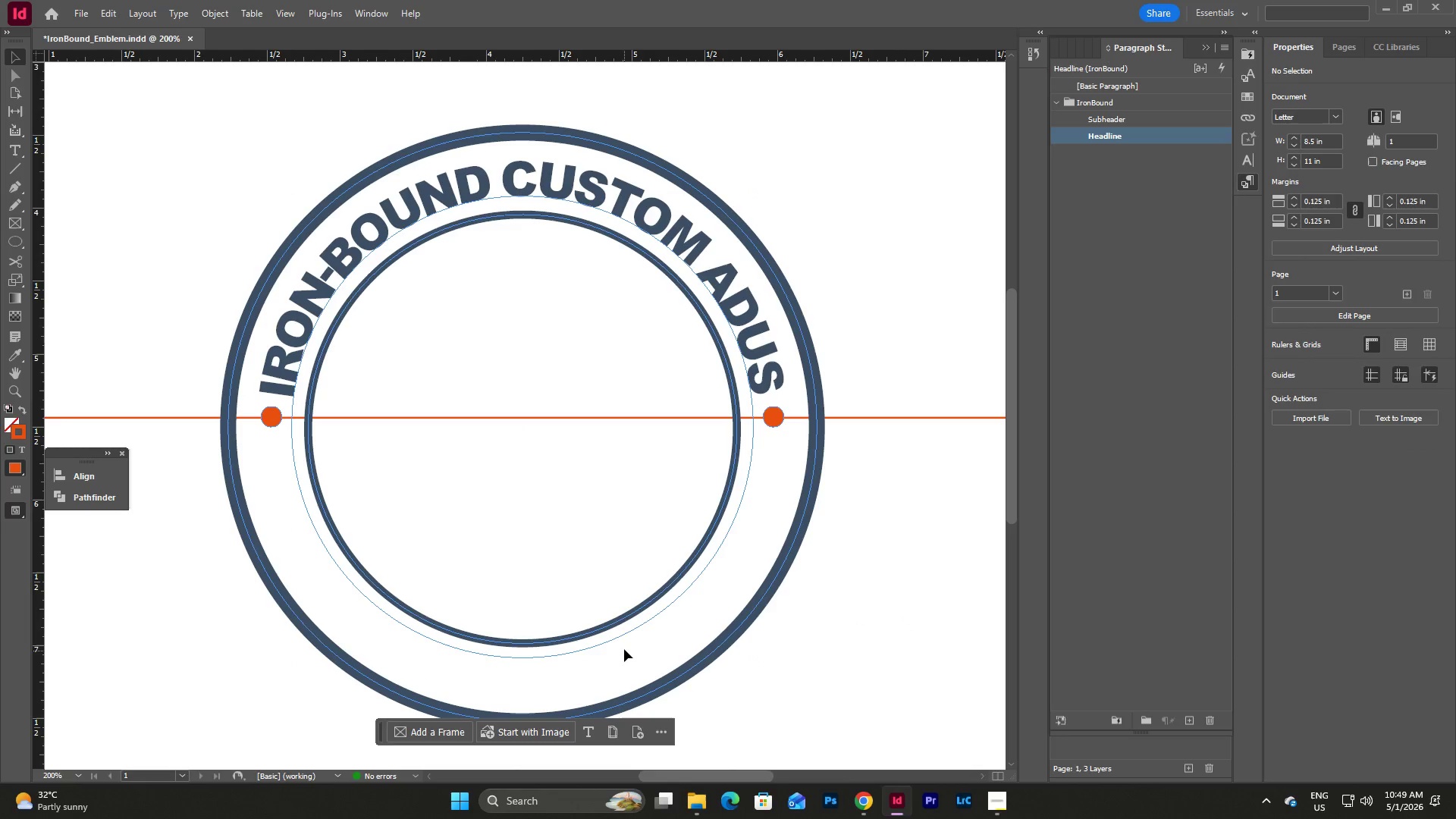 
left_click([623, 635])
 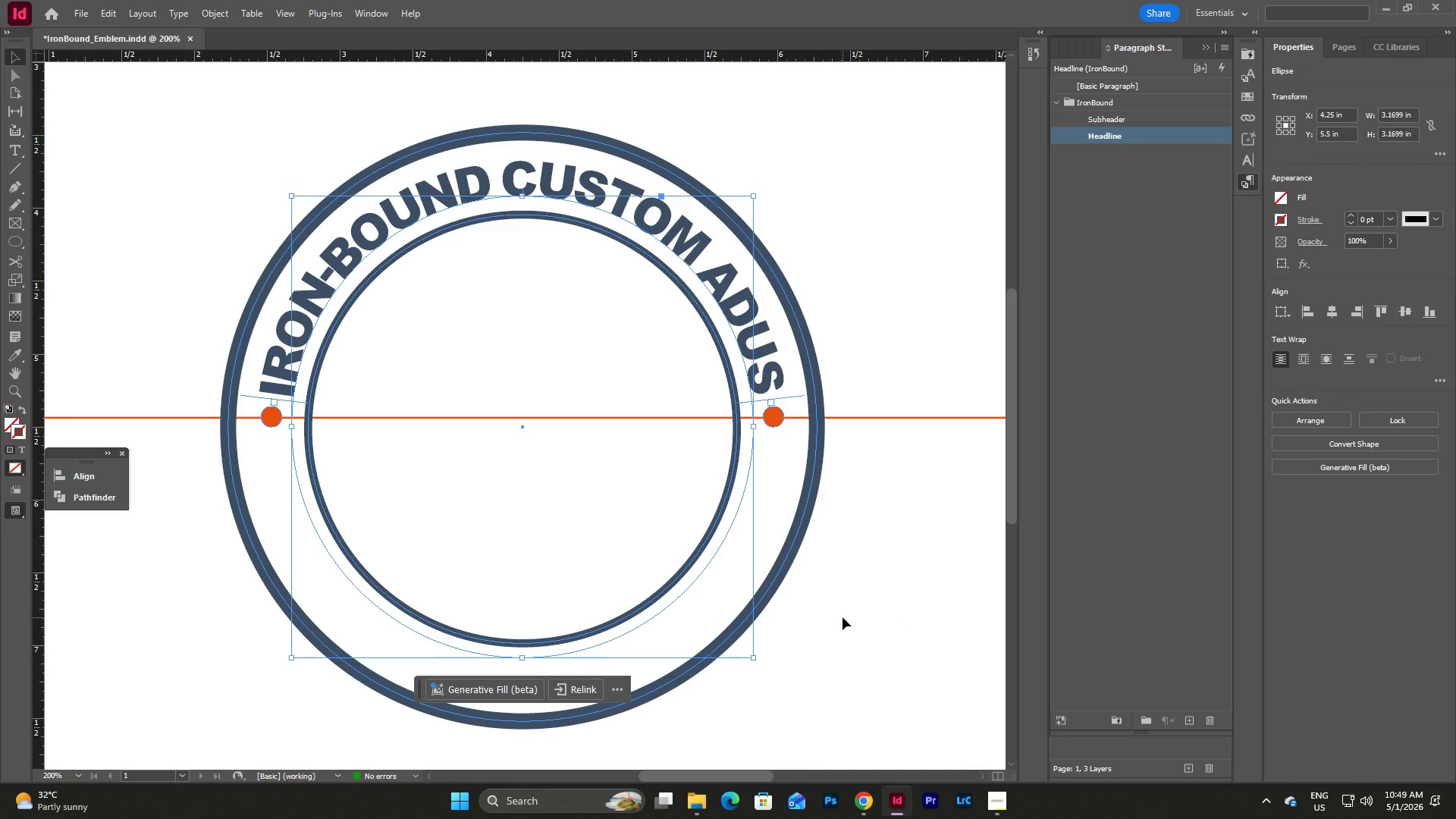 
left_click([843, 617])
 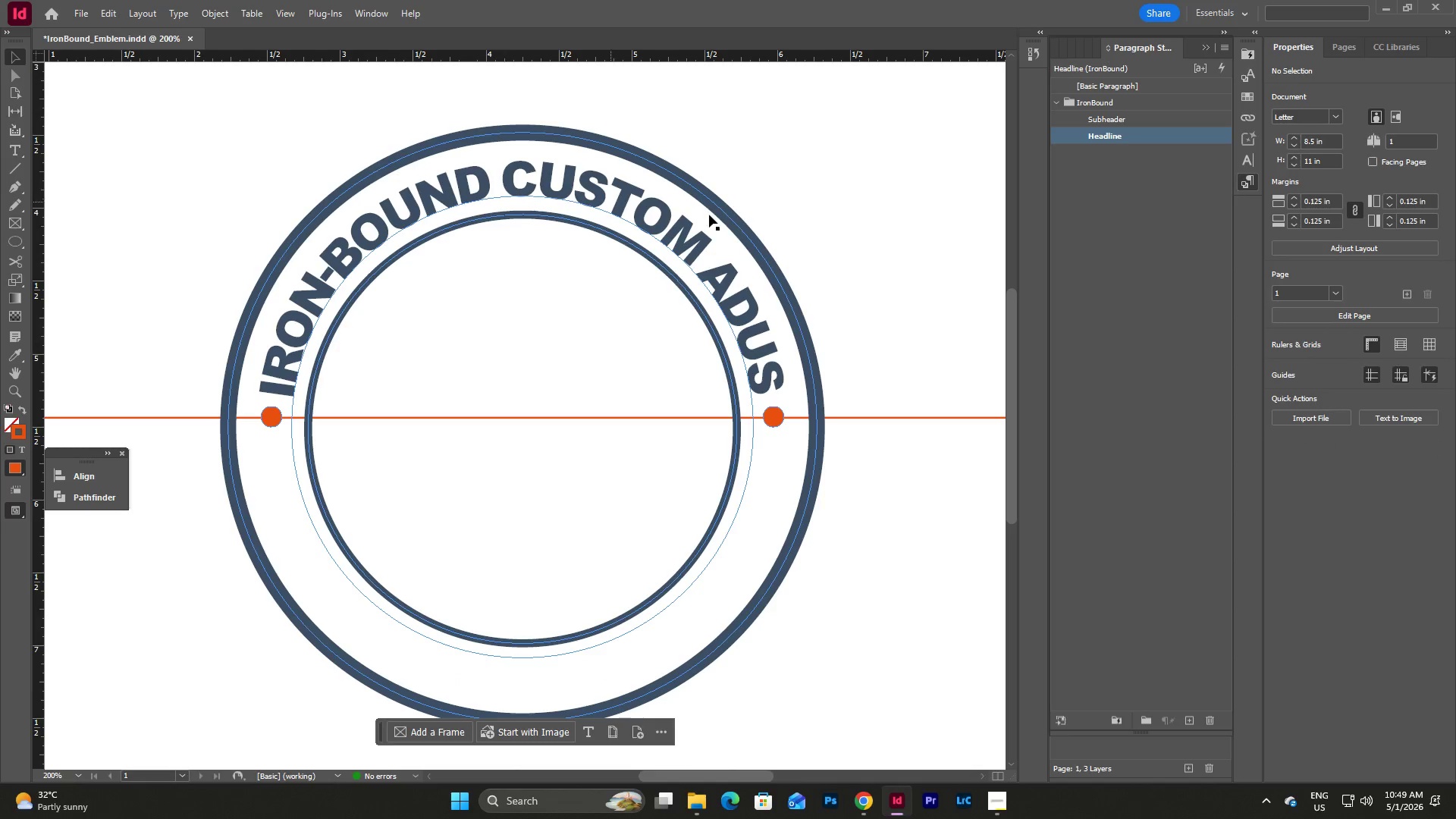 
left_click([1158, 215])
 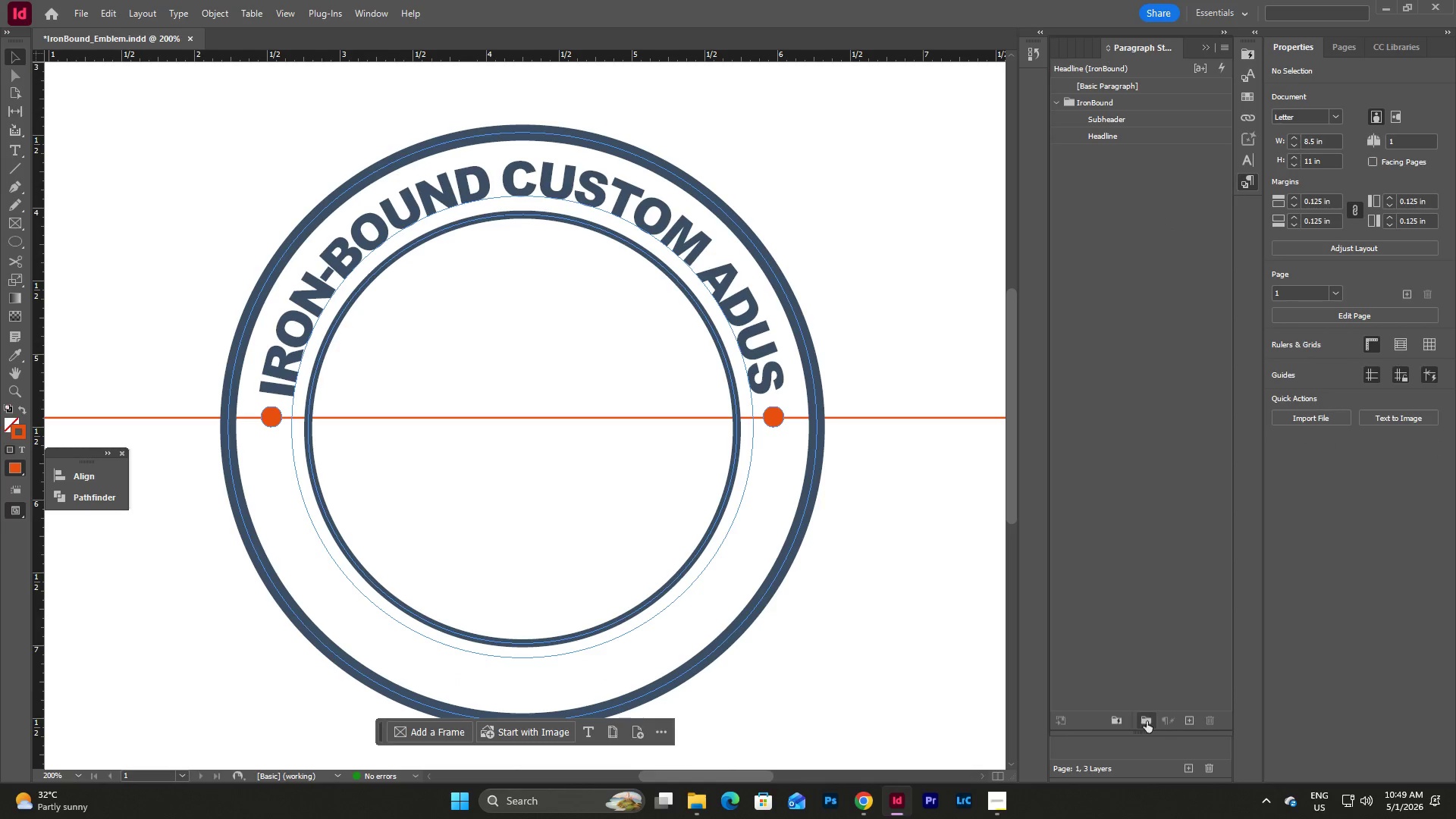 
left_click([1138, 749])
 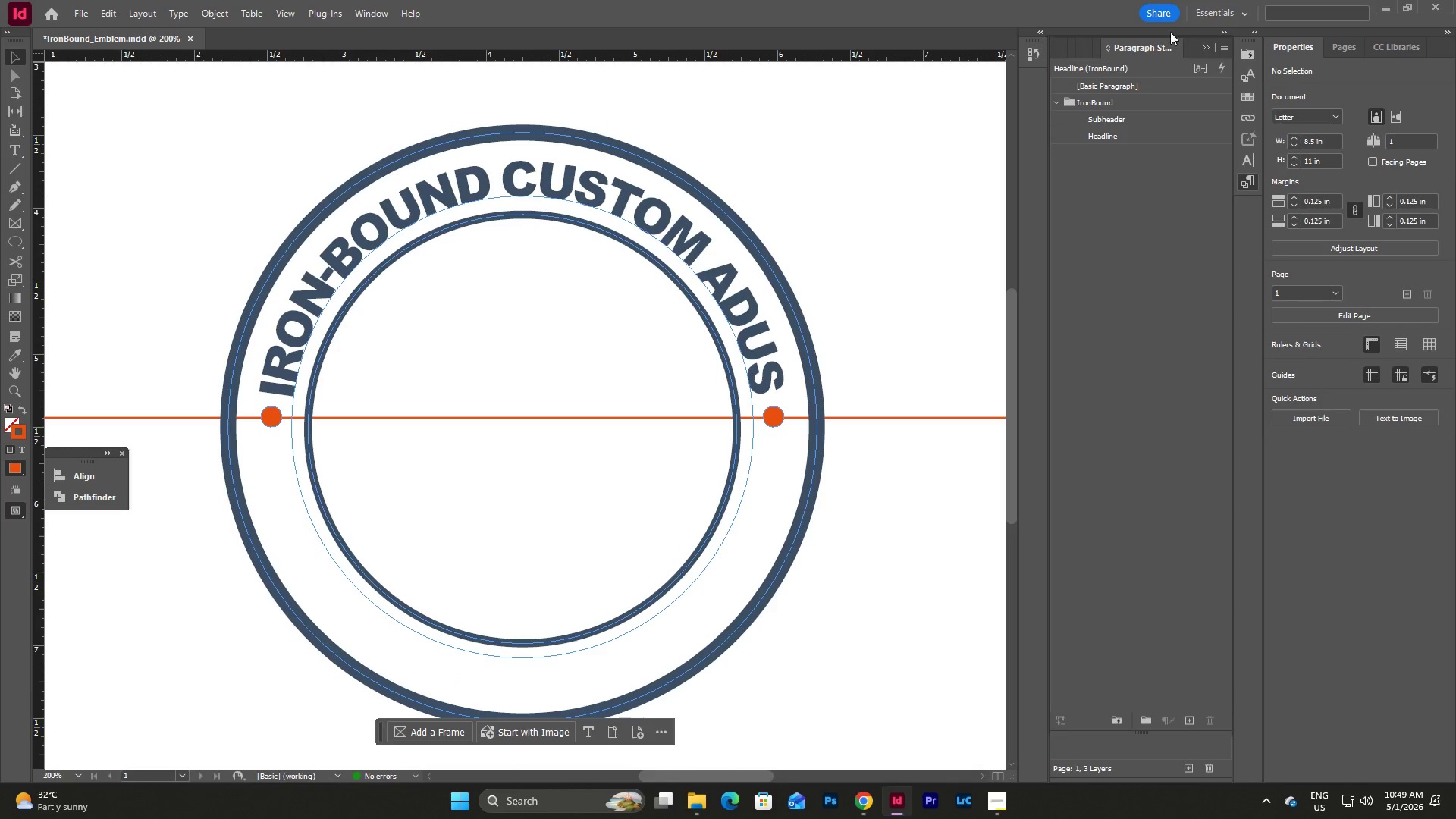 
left_click([1207, 49])
 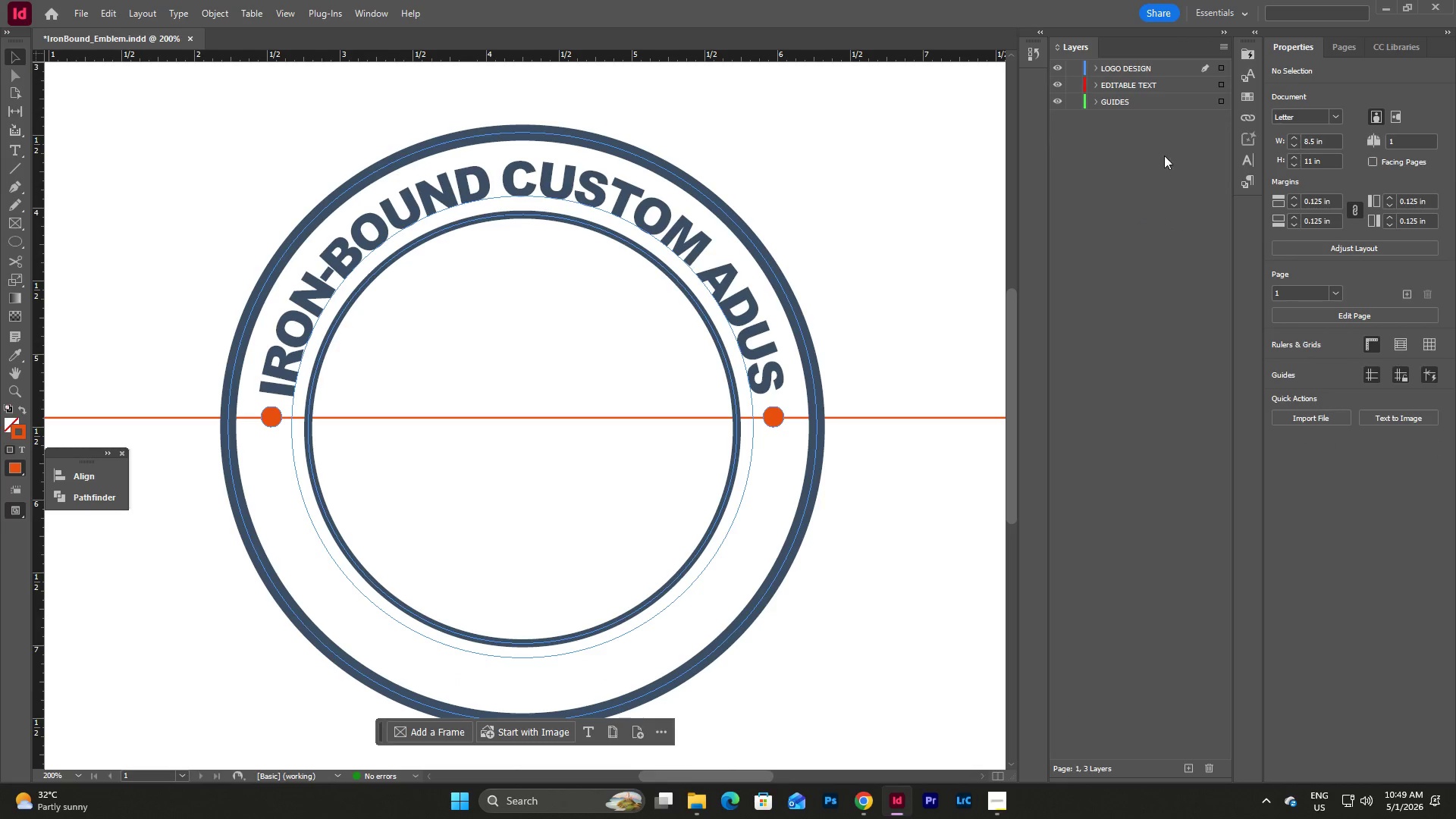 
left_click([1164, 155])
 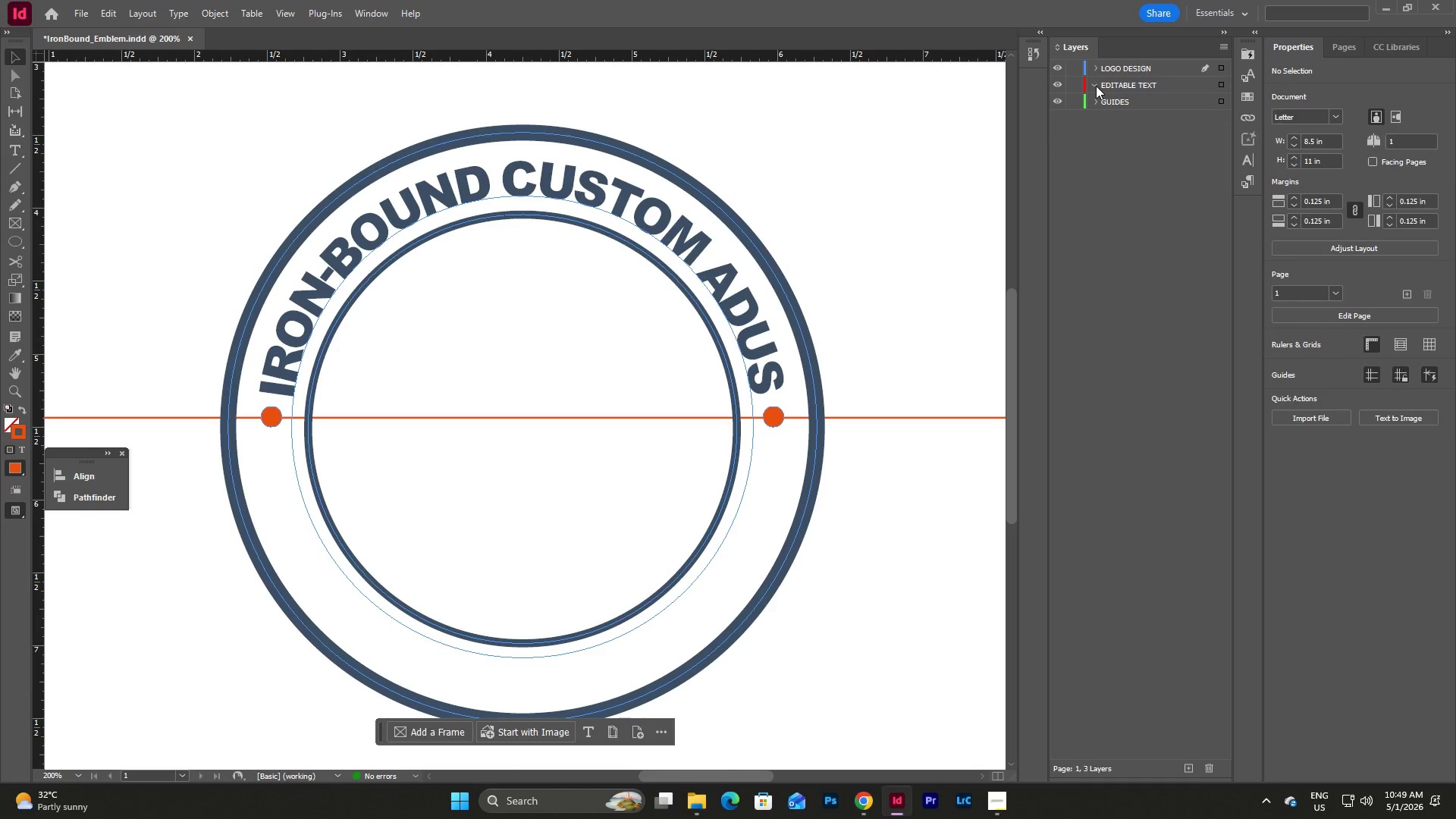 
double_click([1096, 86])
 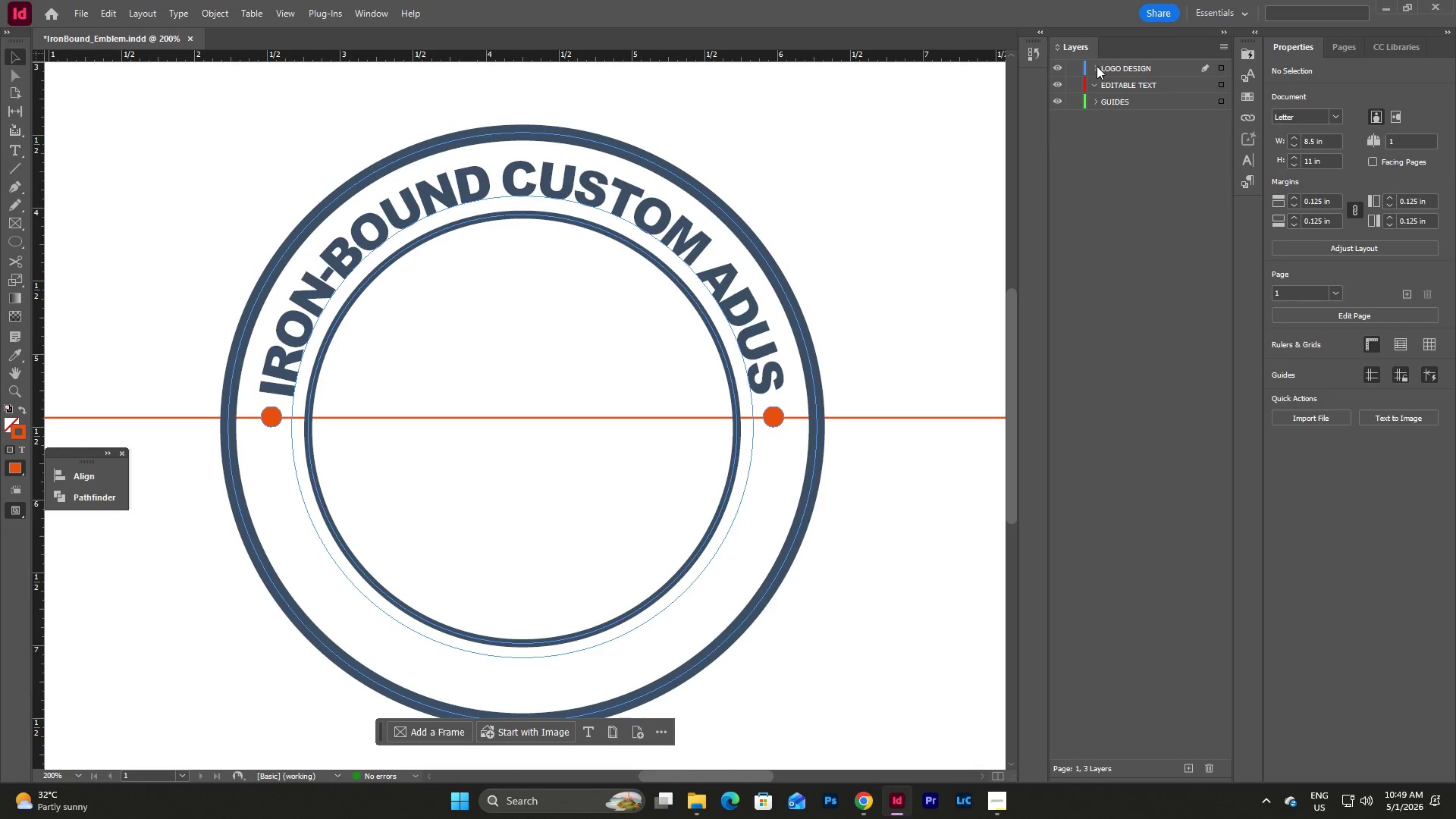 
triple_click([1097, 66])
 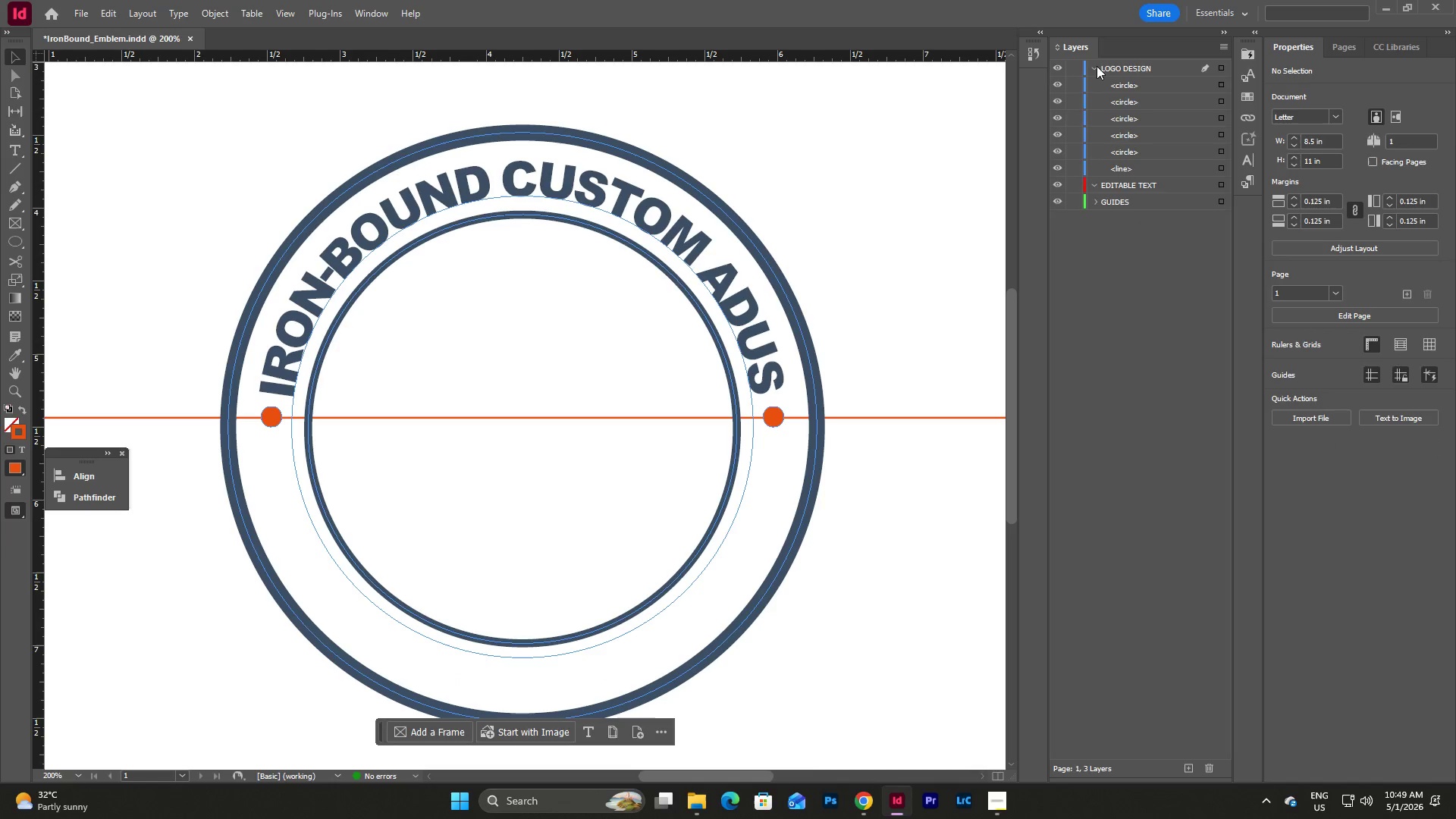 
left_click([1097, 66])
 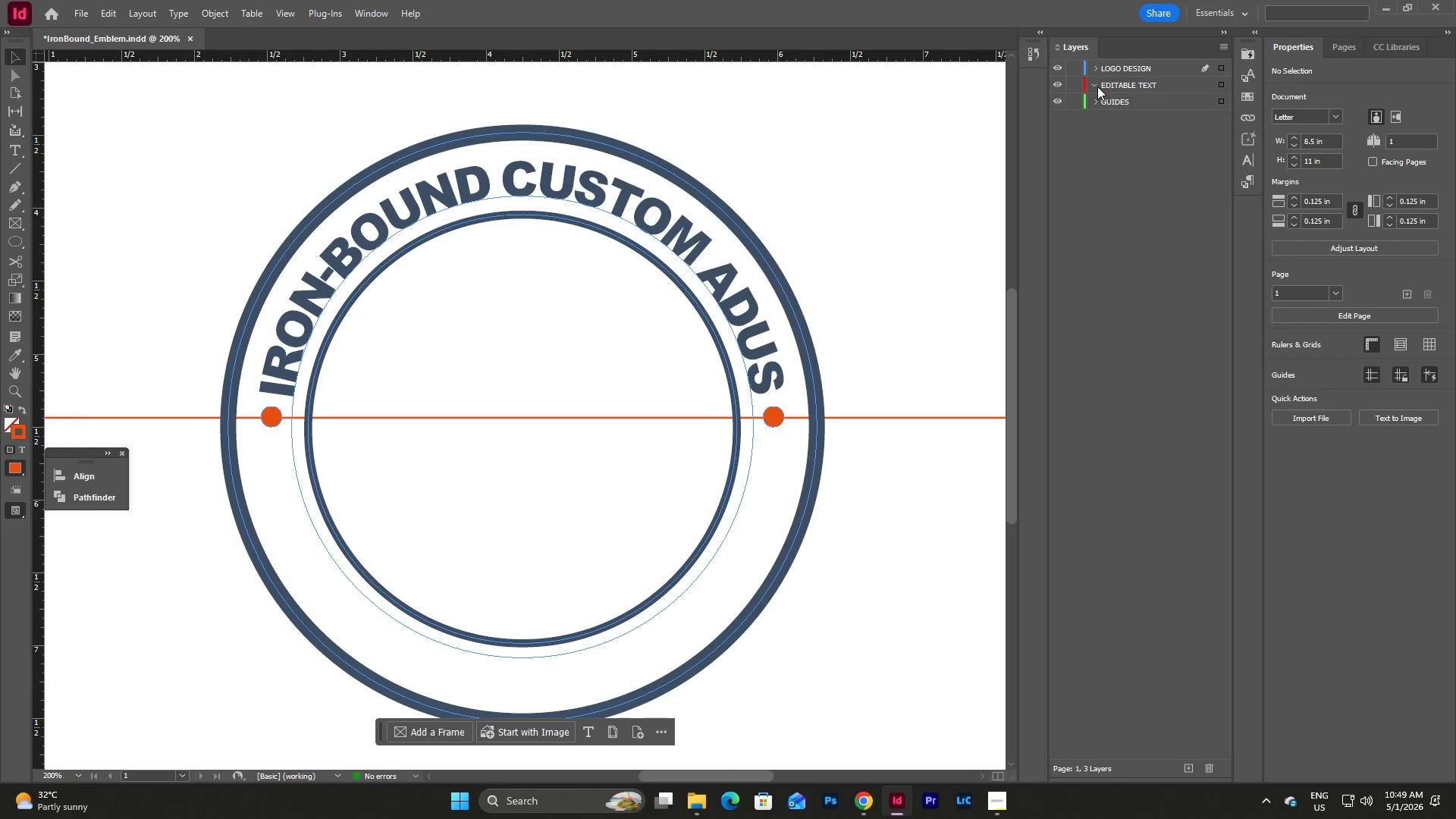 
left_click([1096, 86])
 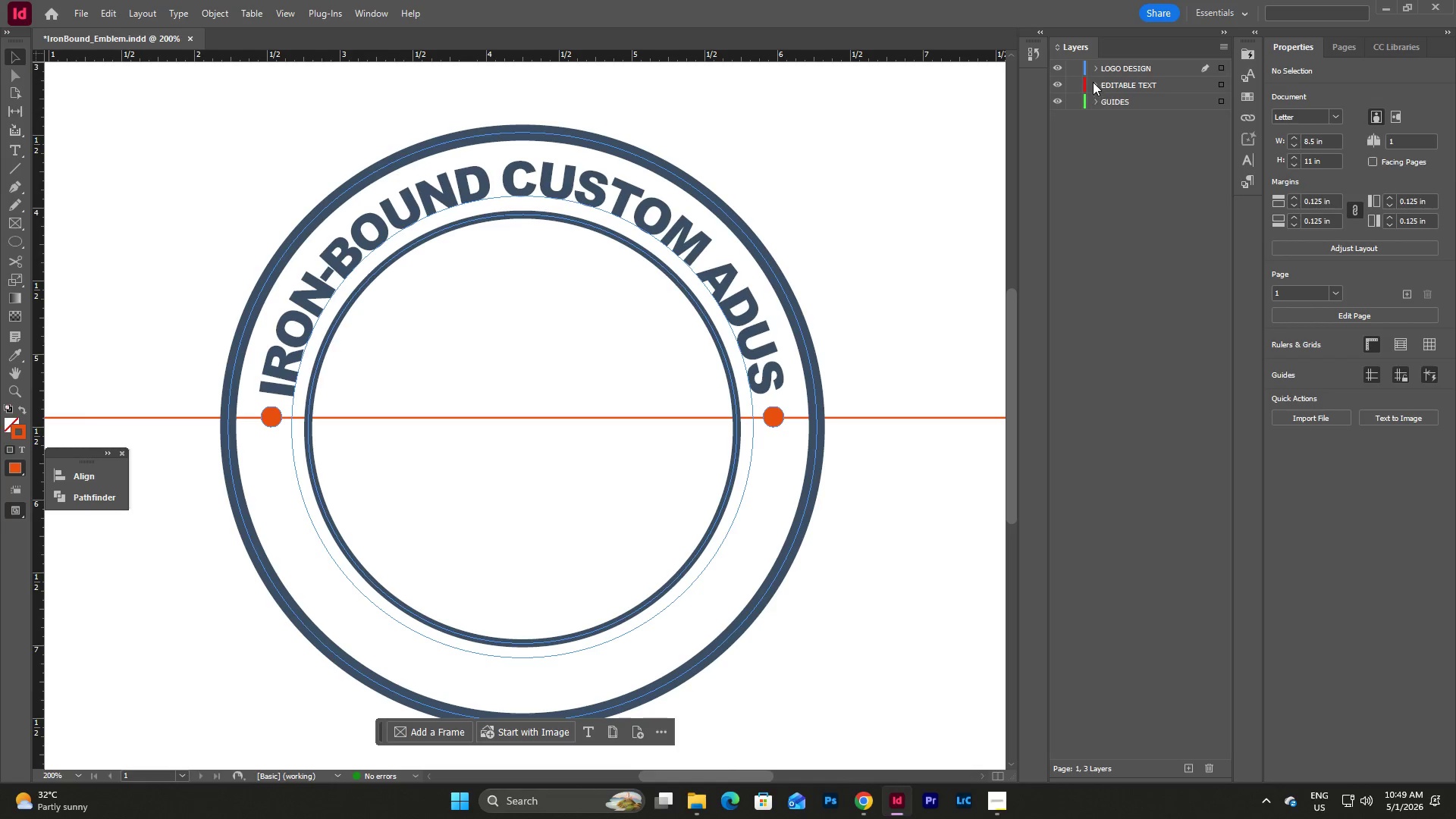 
left_click([1093, 82])
 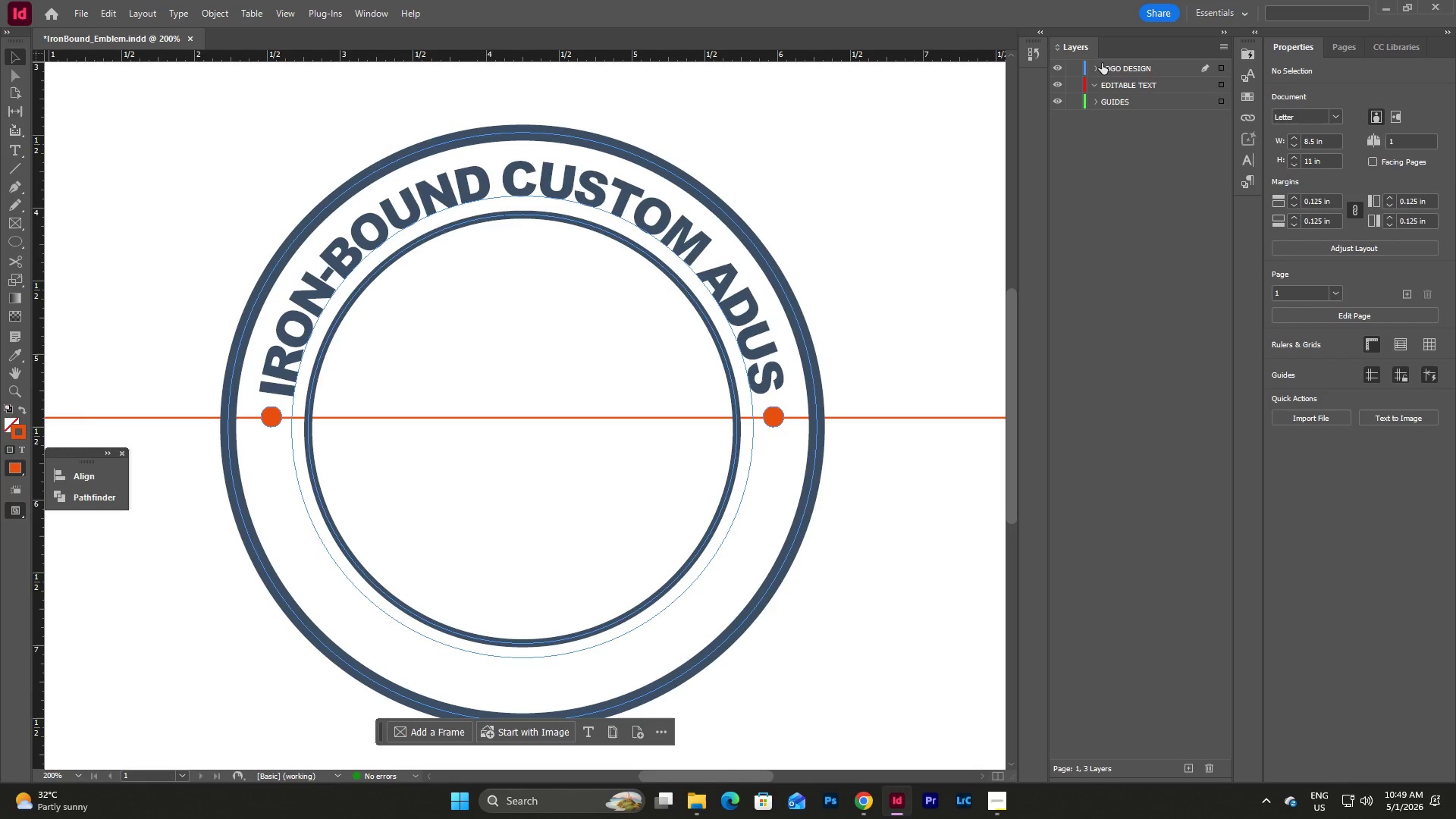 
double_click([1102, 63])
 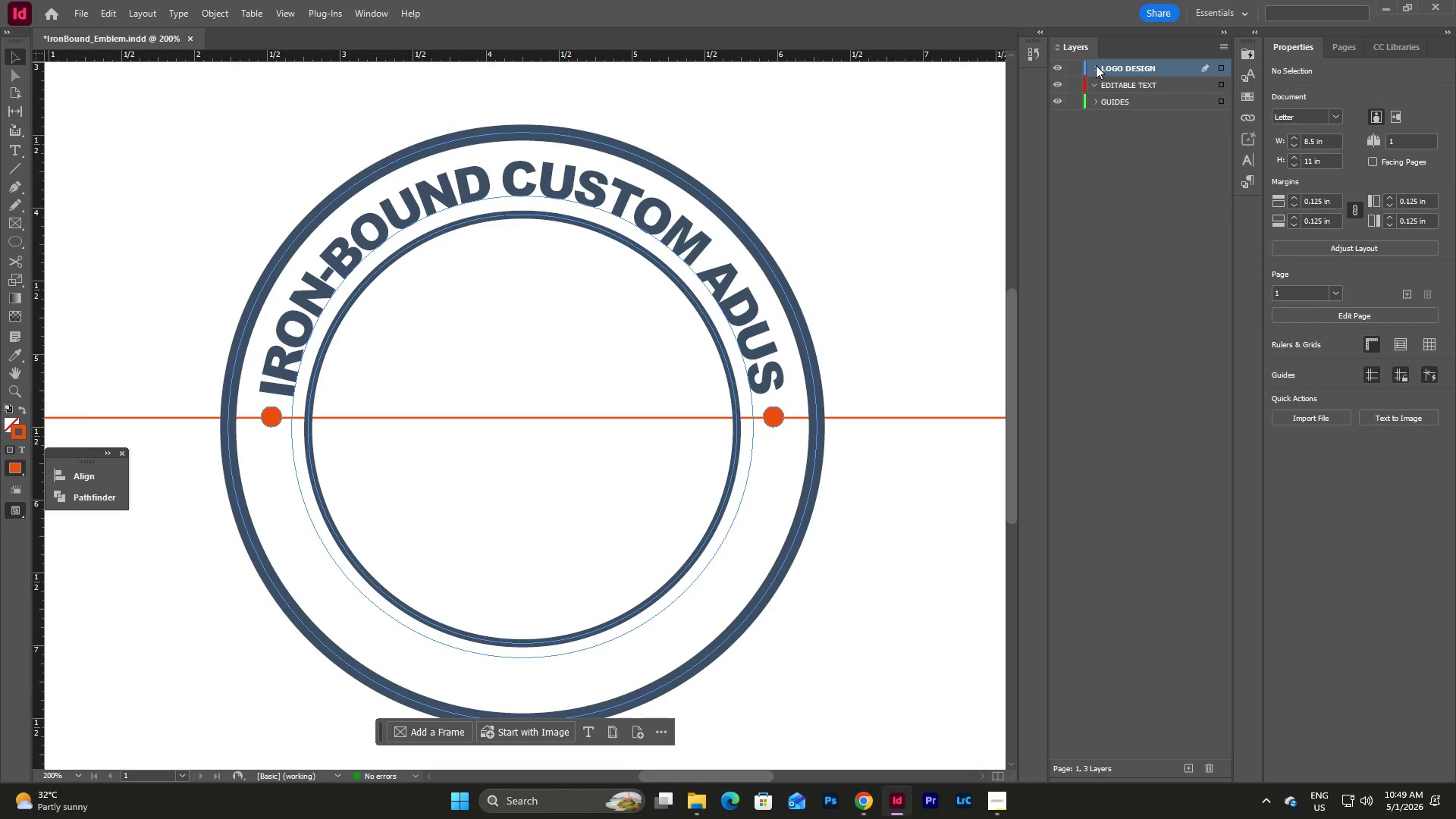 
left_click([1096, 65])
 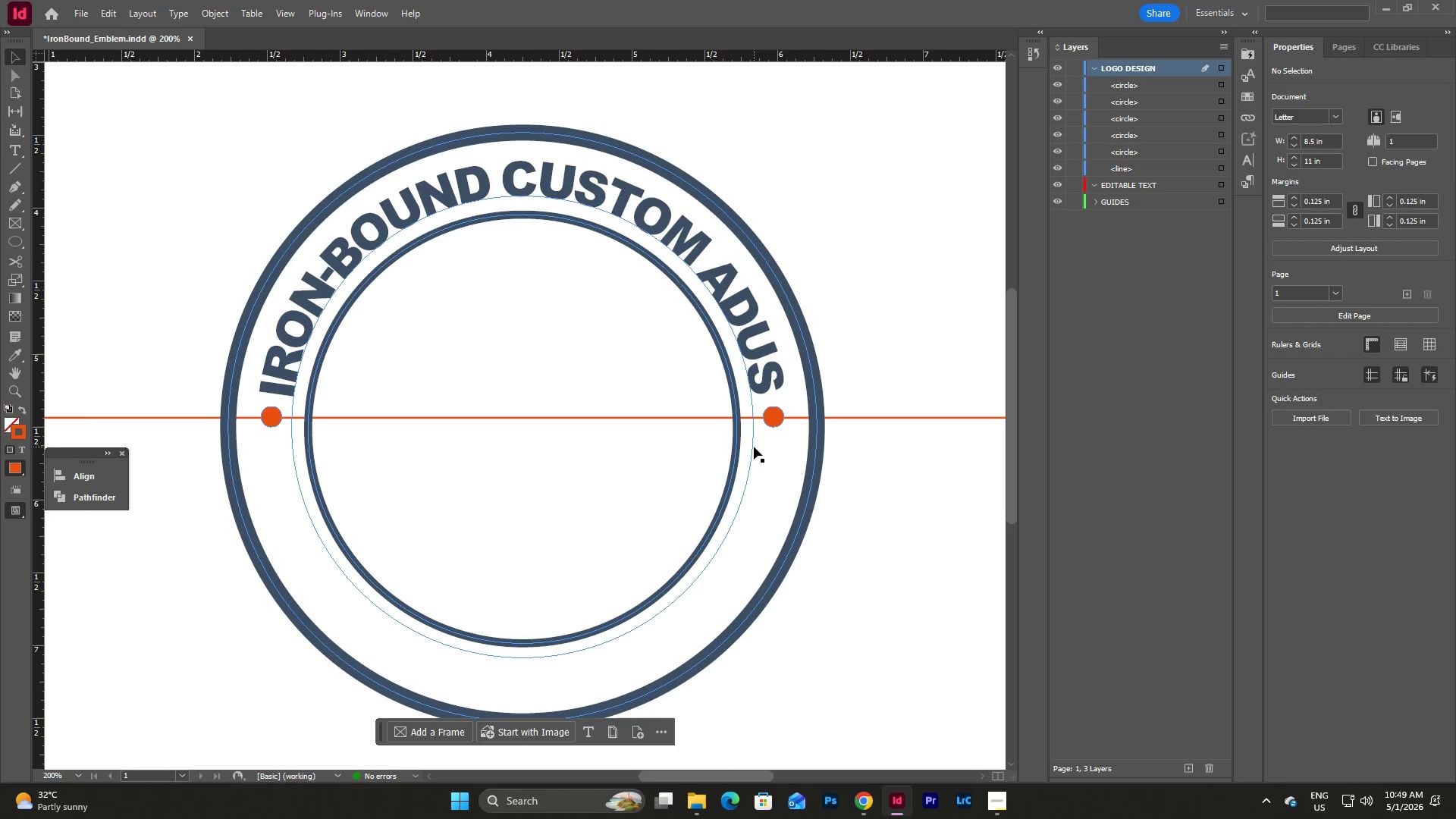 
left_click([751, 447])
 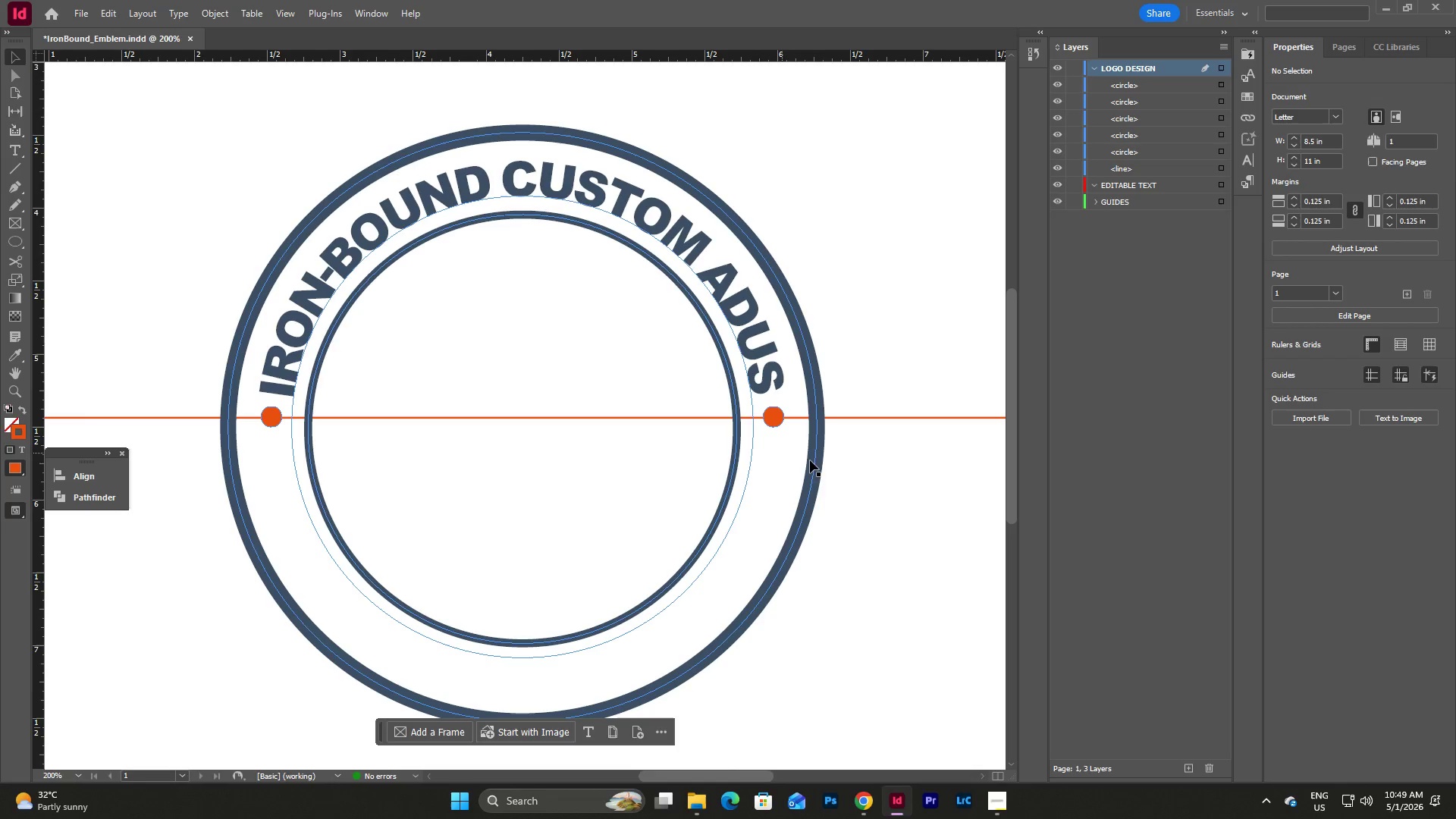 
left_click([905, 489])
 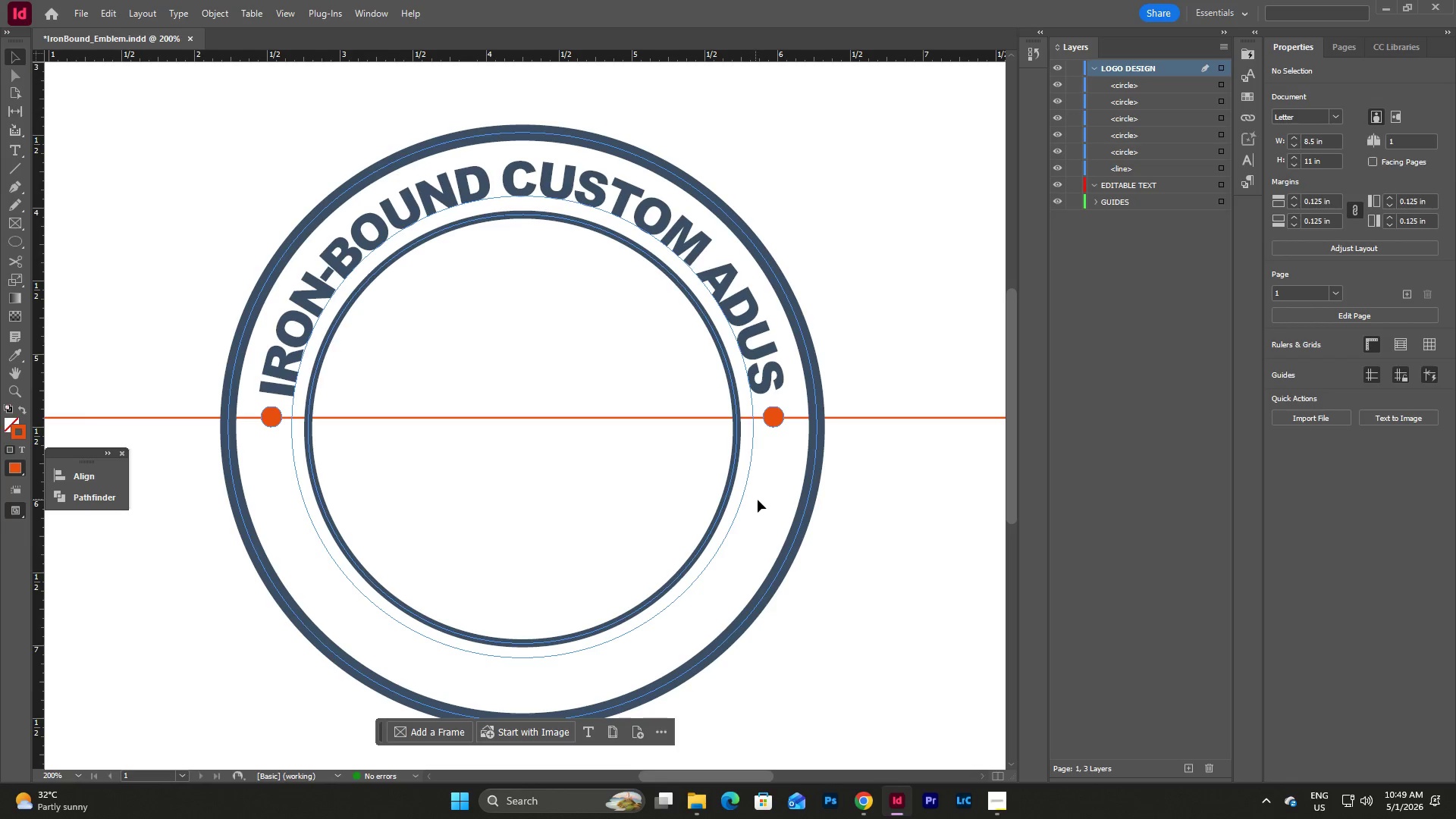 
left_click_drag(start_coordinate=[758, 500], to_coordinate=[737, 490])
 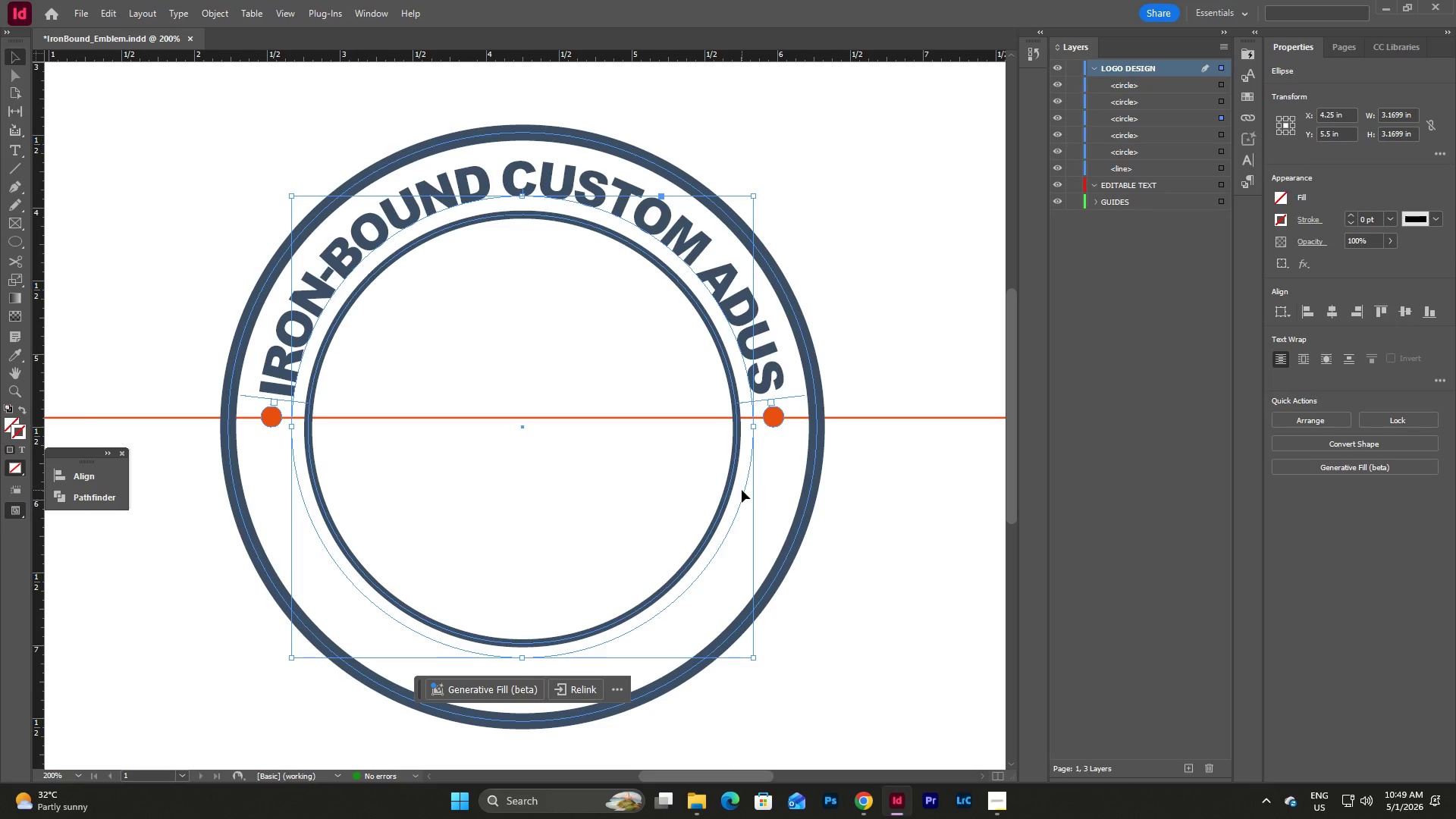 
key(Control+C)
 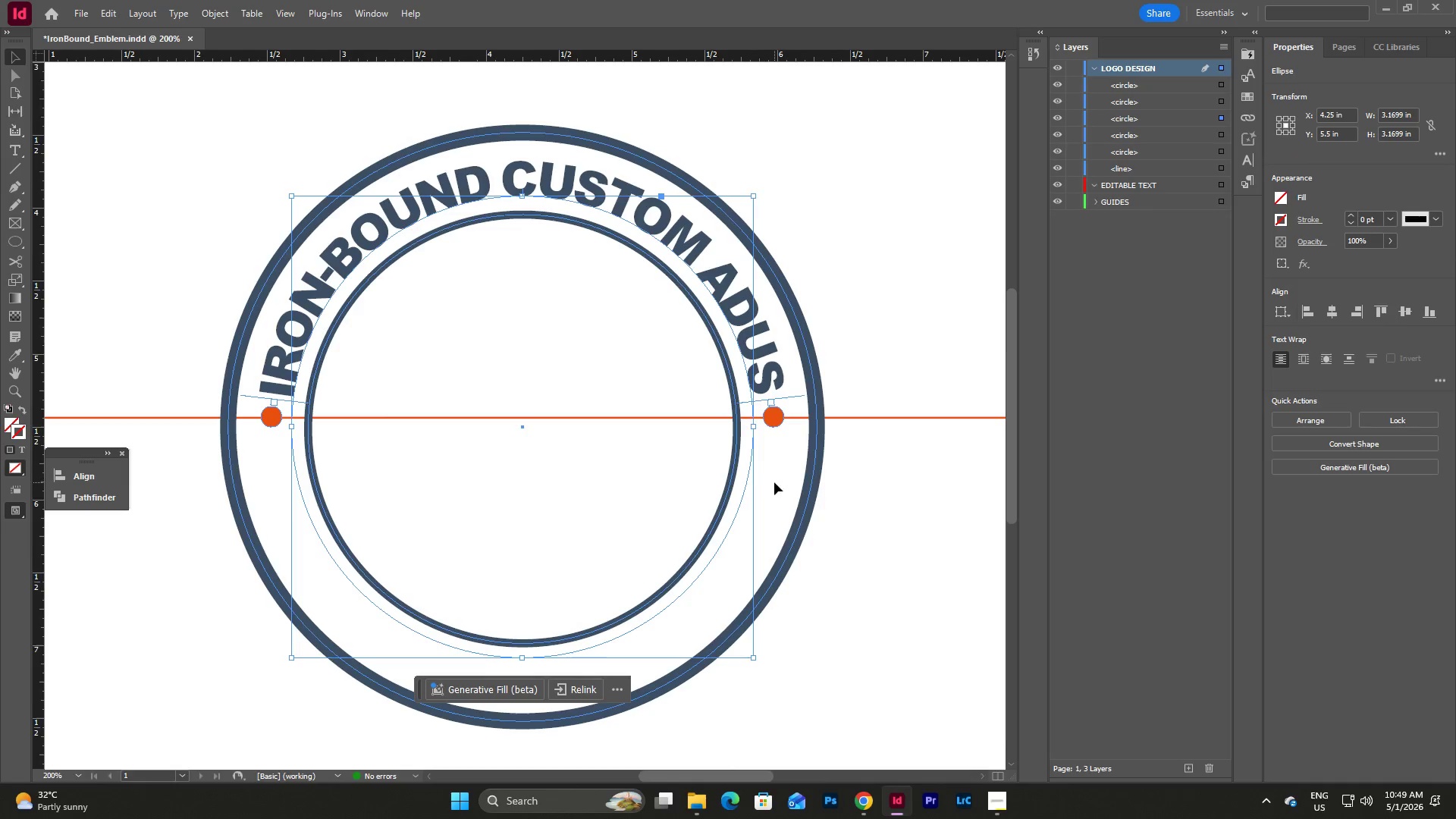 
left_click([827, 528])
 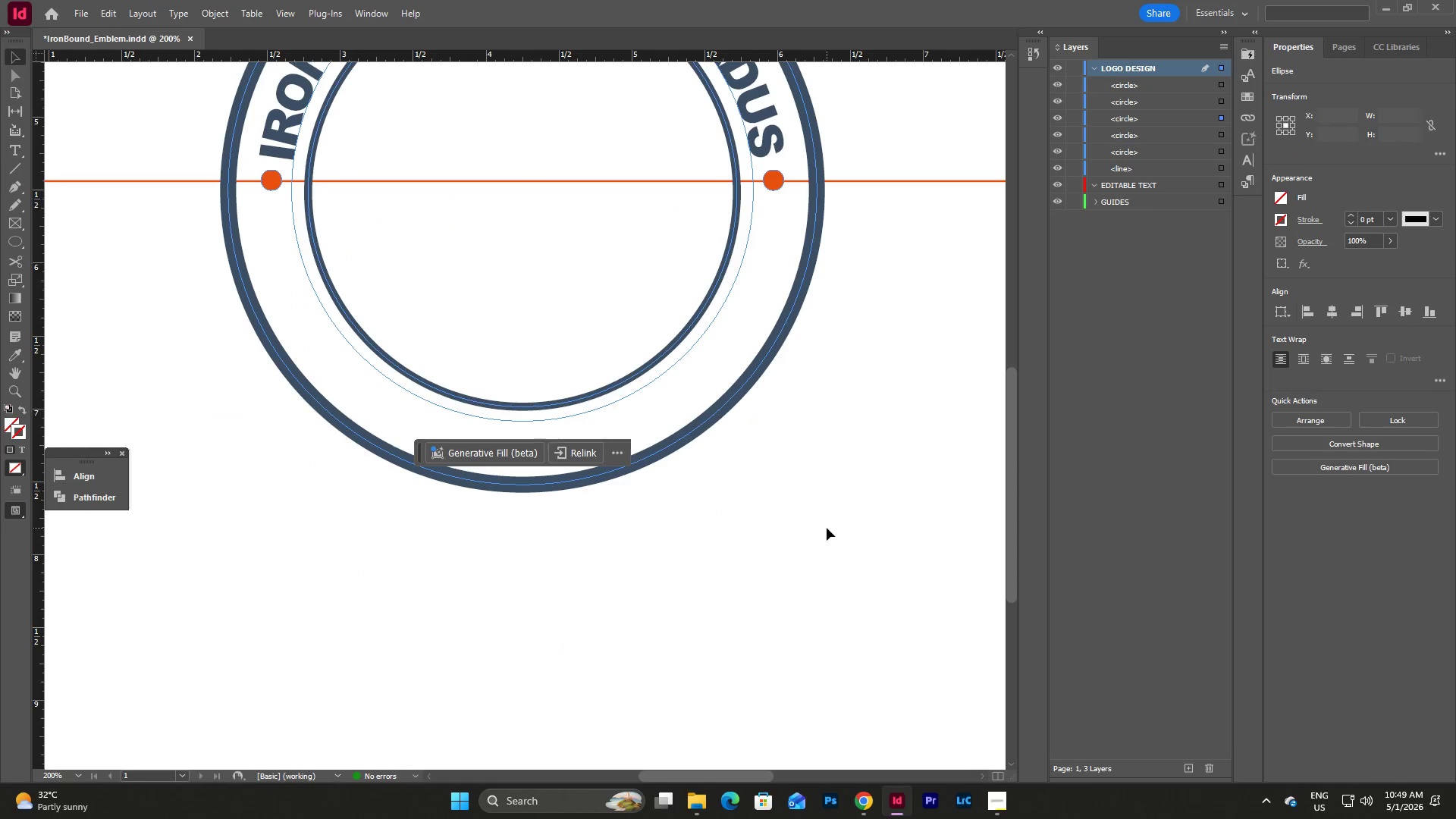 
scroll: coordinate [774, 482], scroll_direction: down, amount: 4.0
 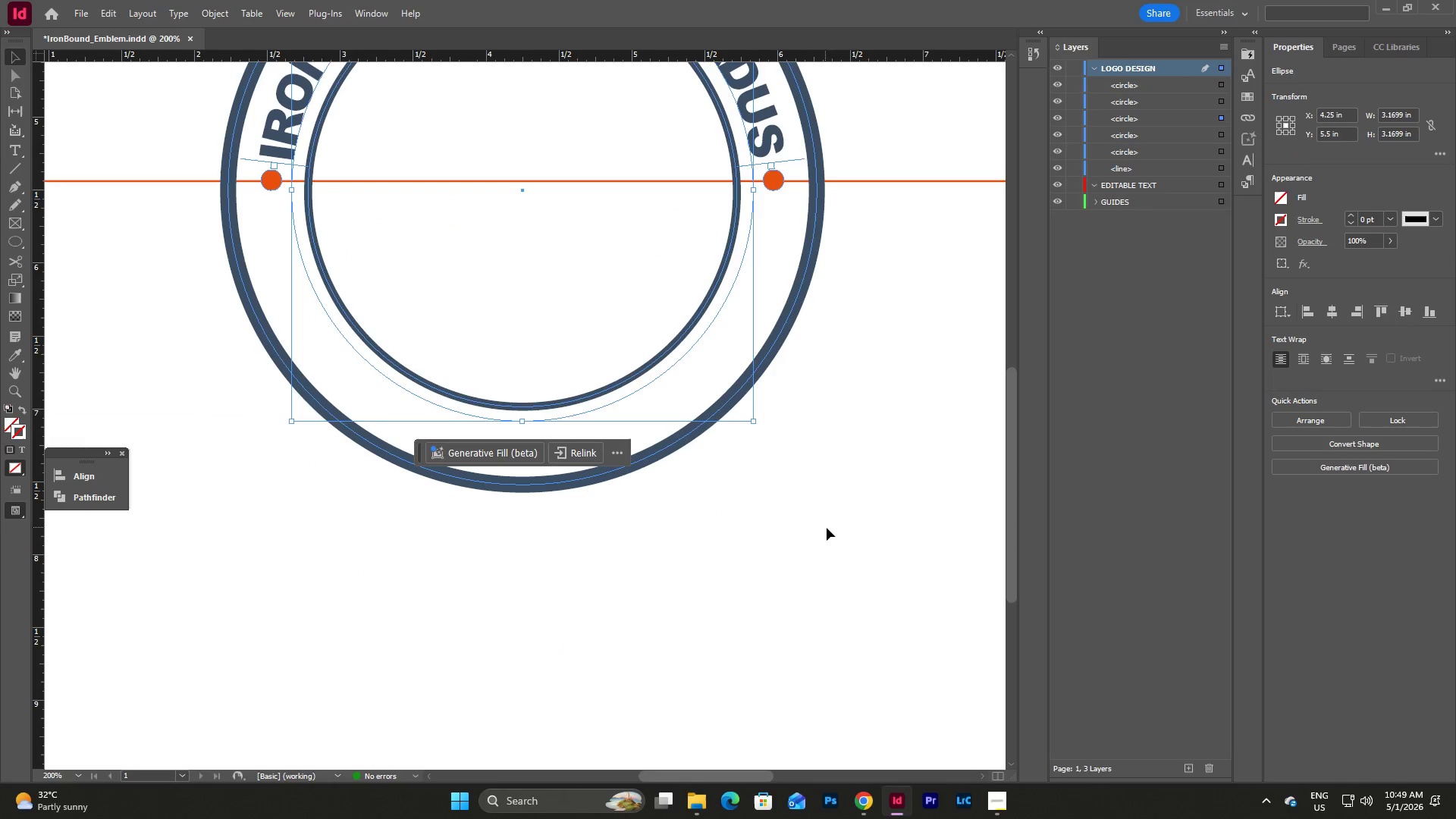 
key(Control+V)
 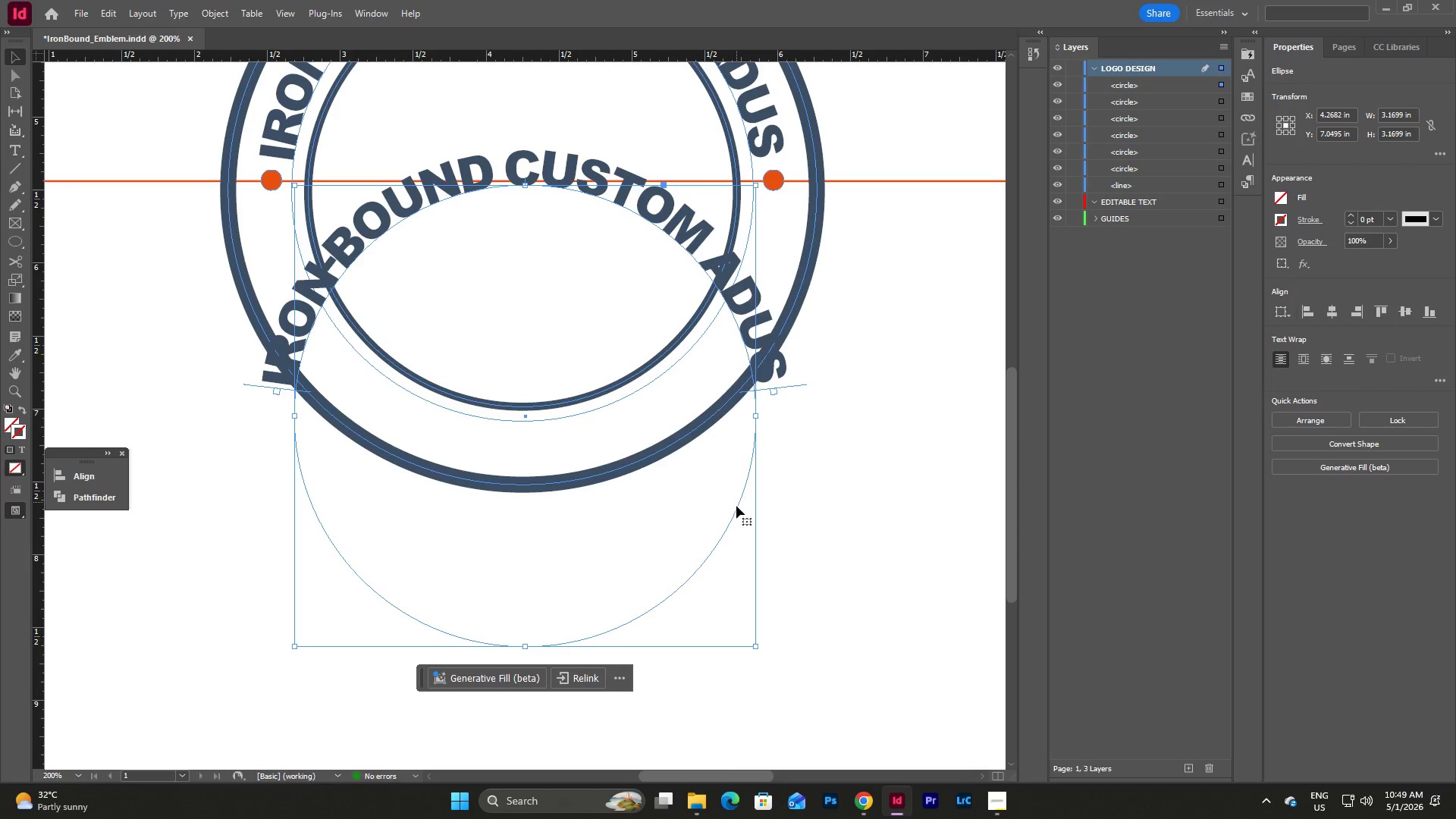 
left_click_drag(start_coordinate=[736, 506], to_coordinate=[951, 610])
 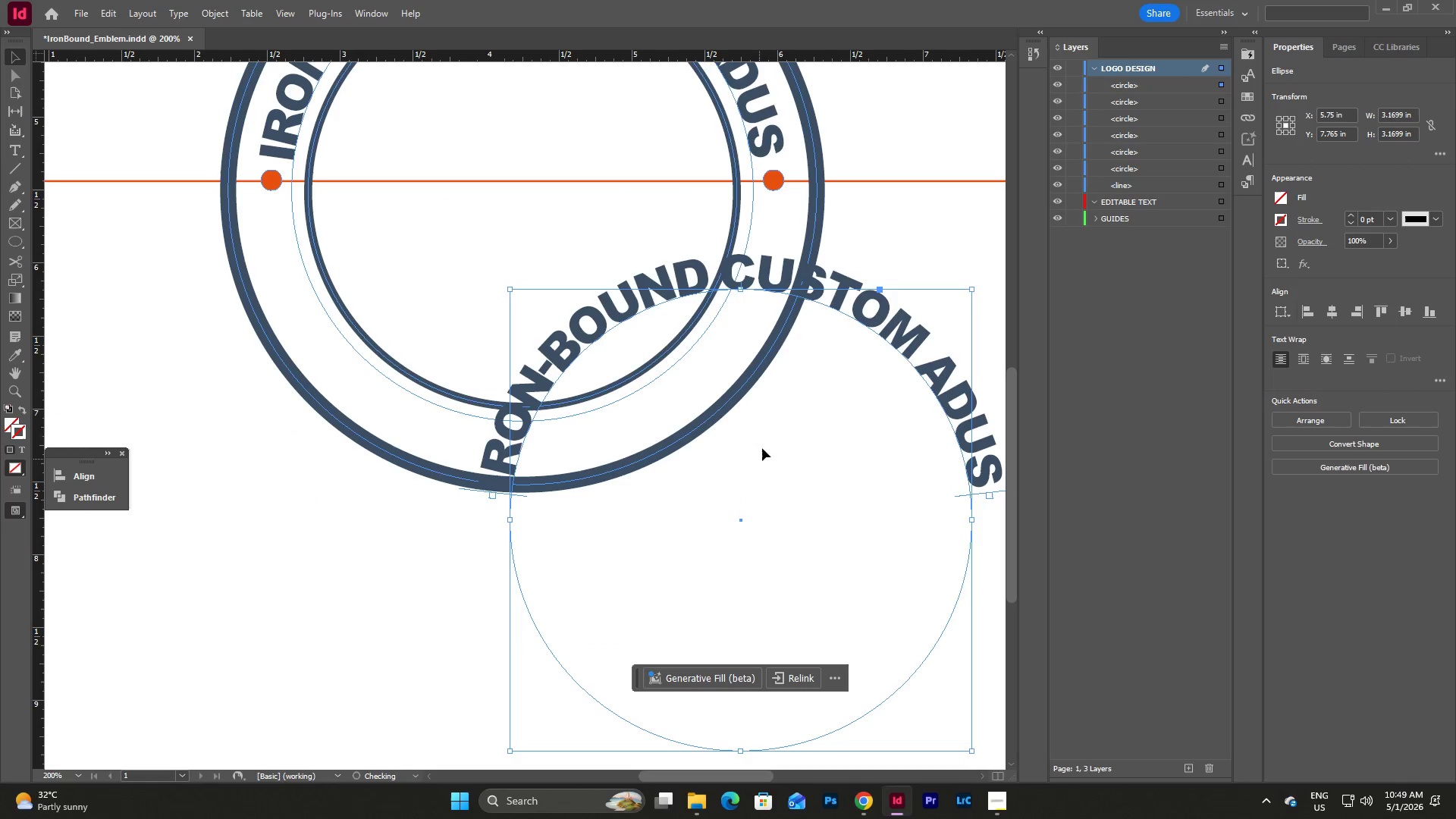 
scroll: coordinate [778, 426], scroll_direction: down, amount: 2.0
 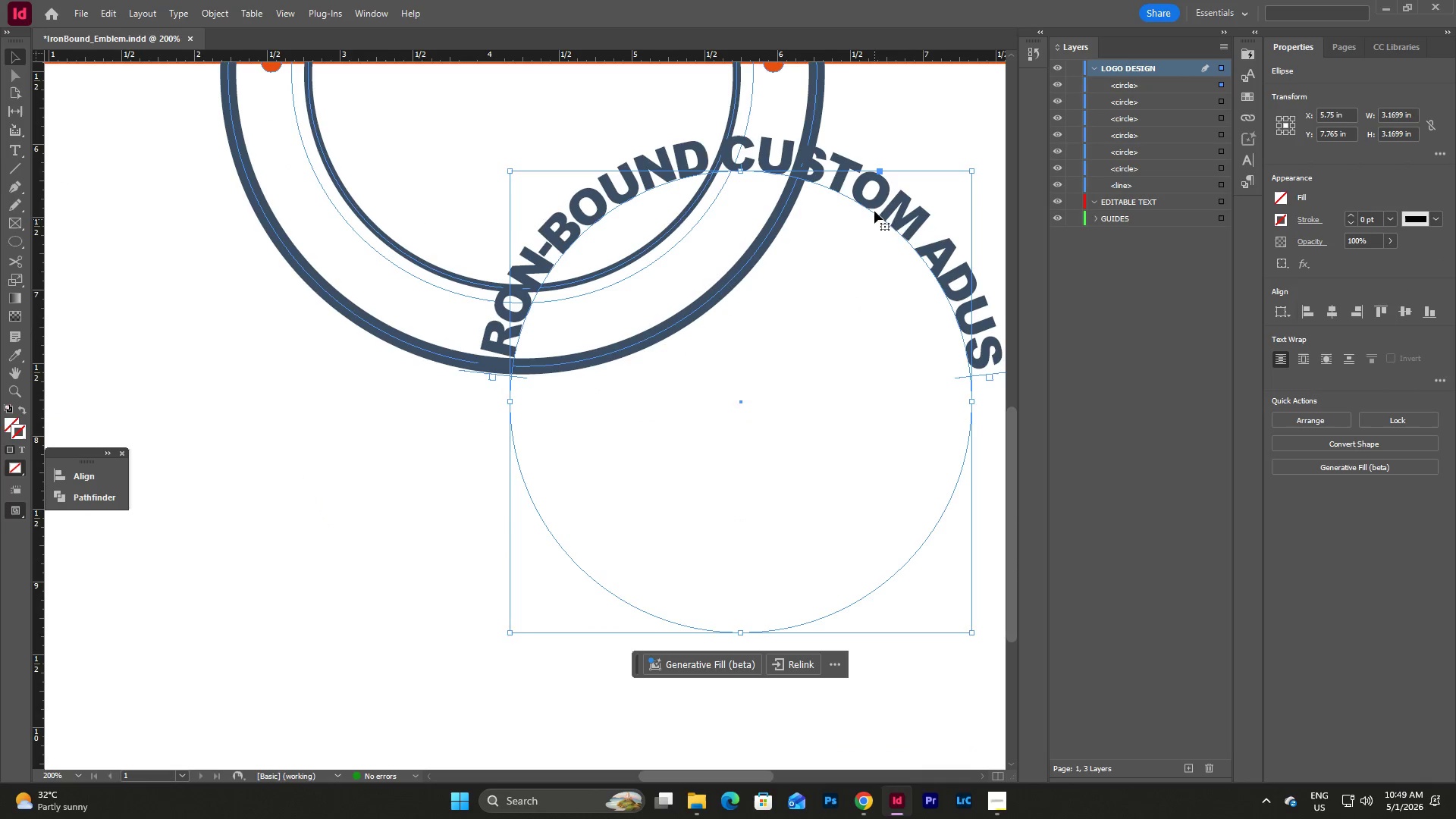 
left_click_drag(start_coordinate=[874, 205], to_coordinate=[714, 534])
 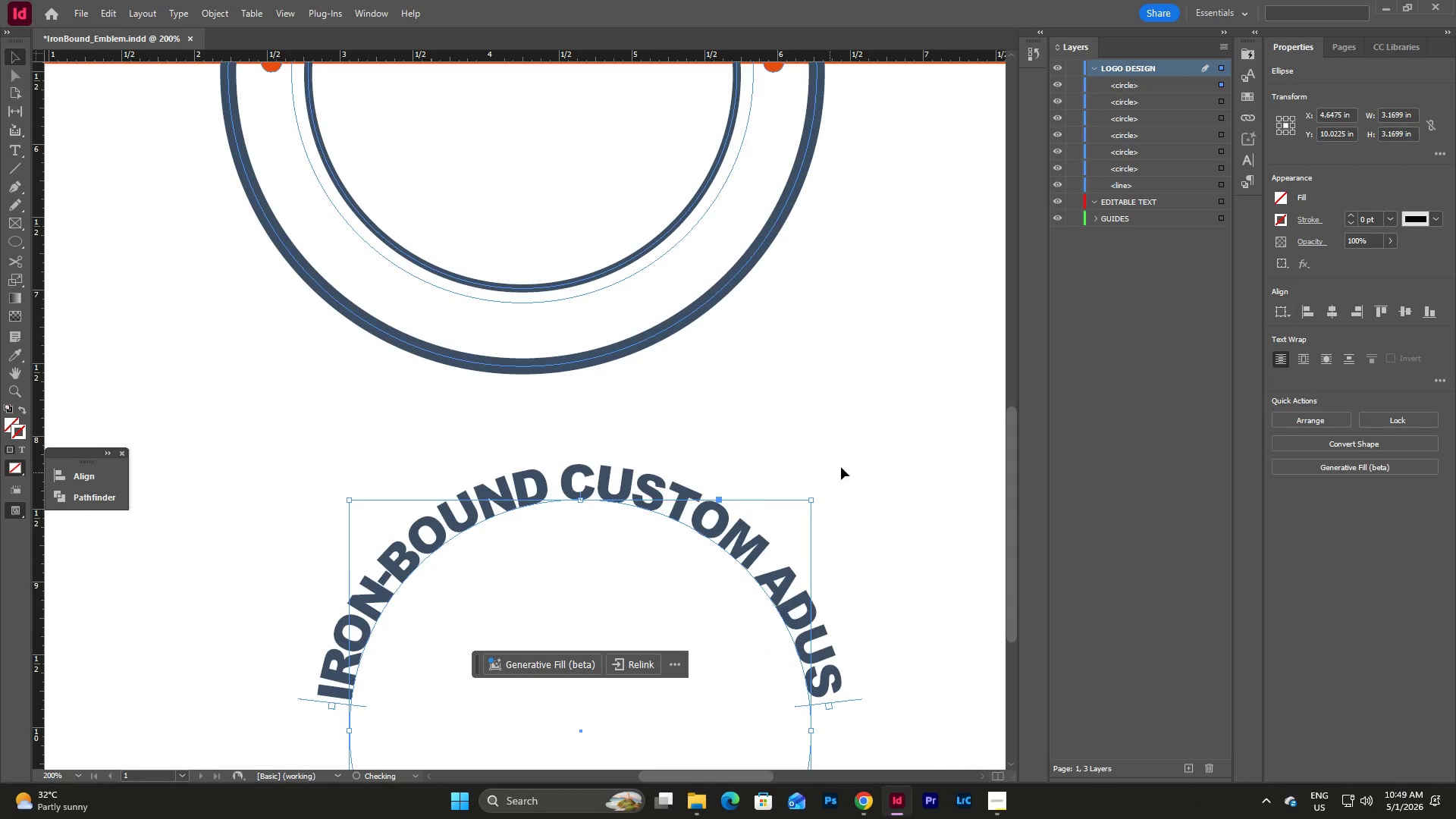 
scroll: coordinate [842, 467], scroll_direction: up, amount: 6.0
 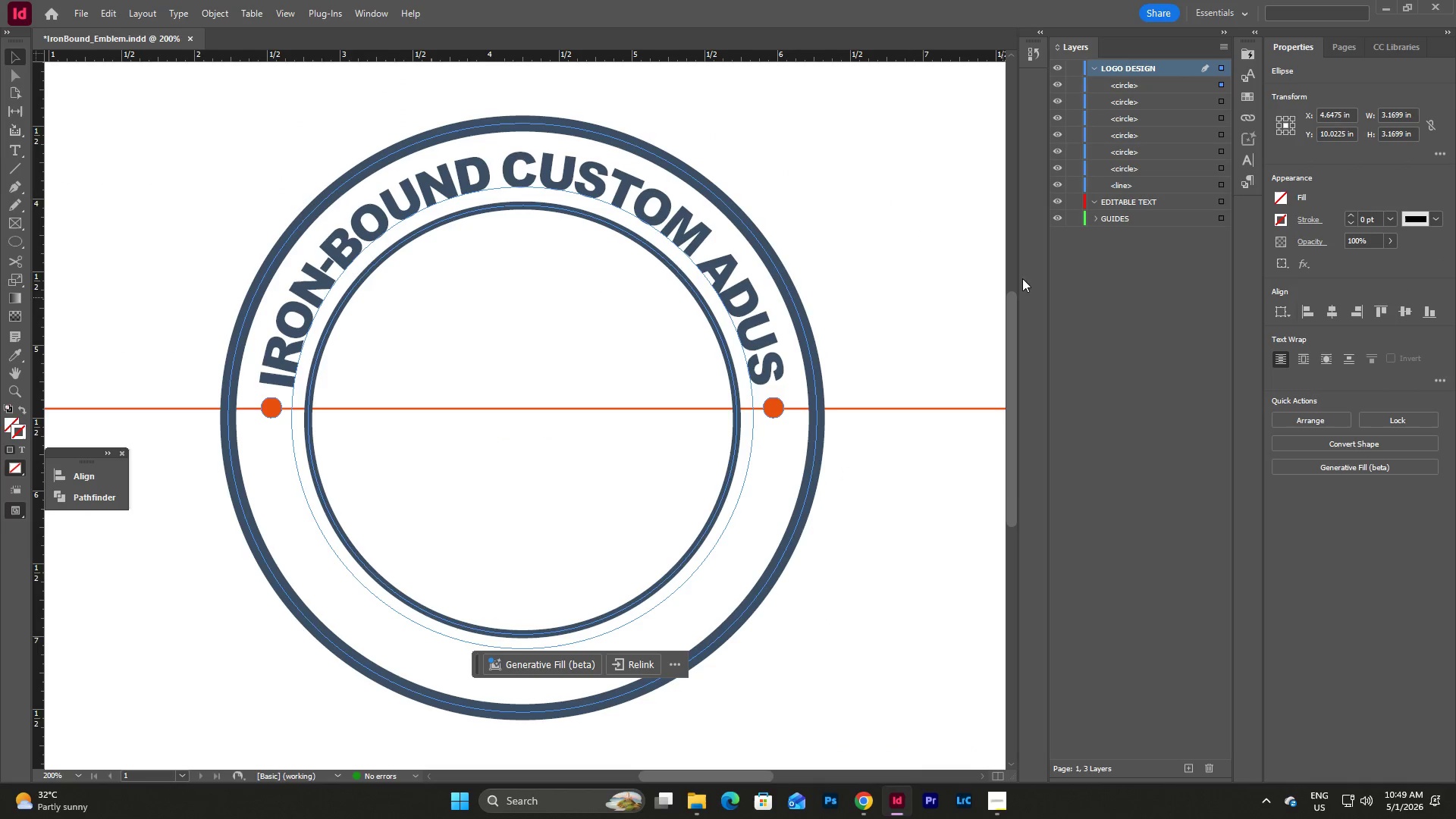 
left_click([1105, 276])
 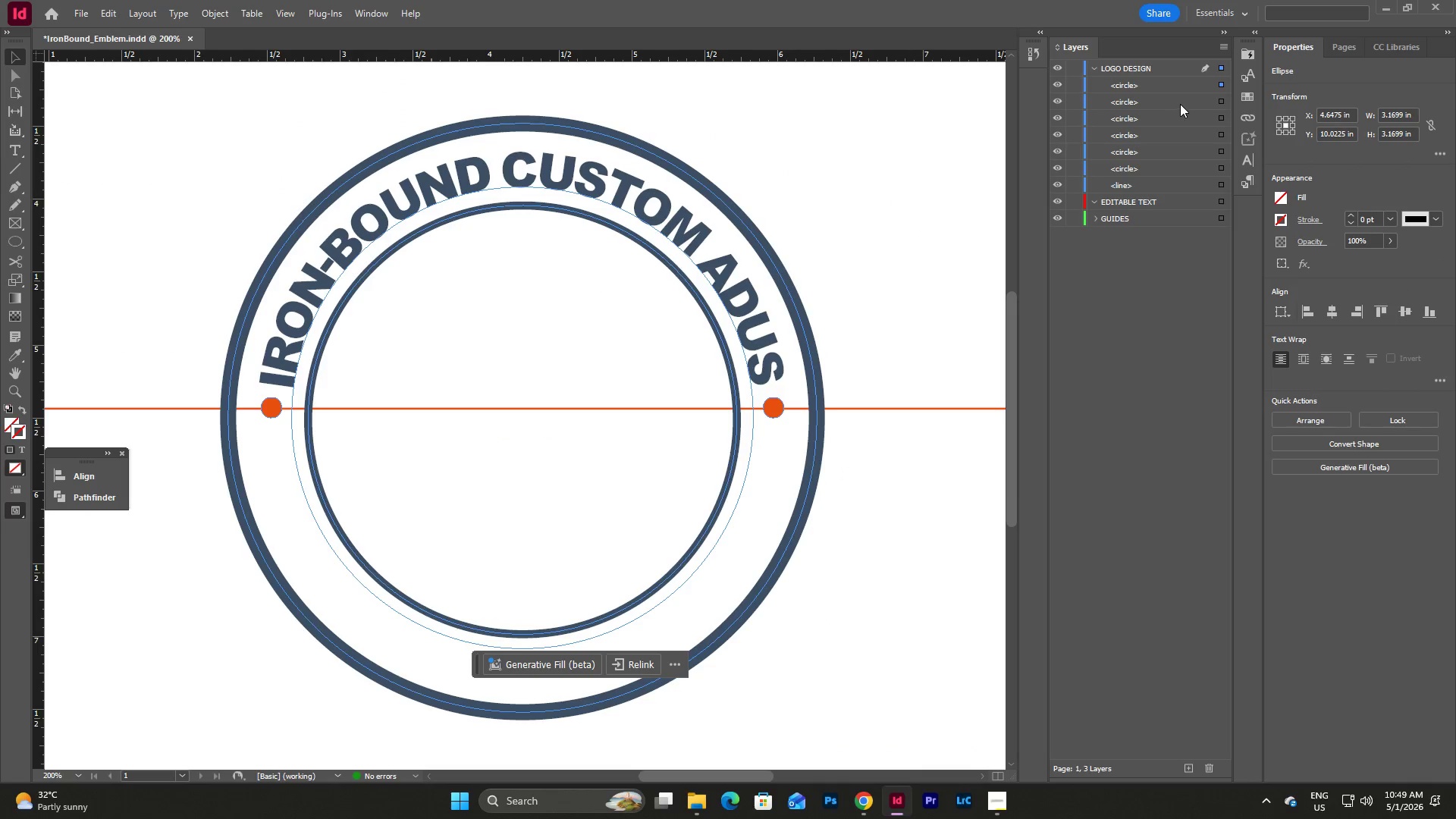 
left_click([1222, 99])
 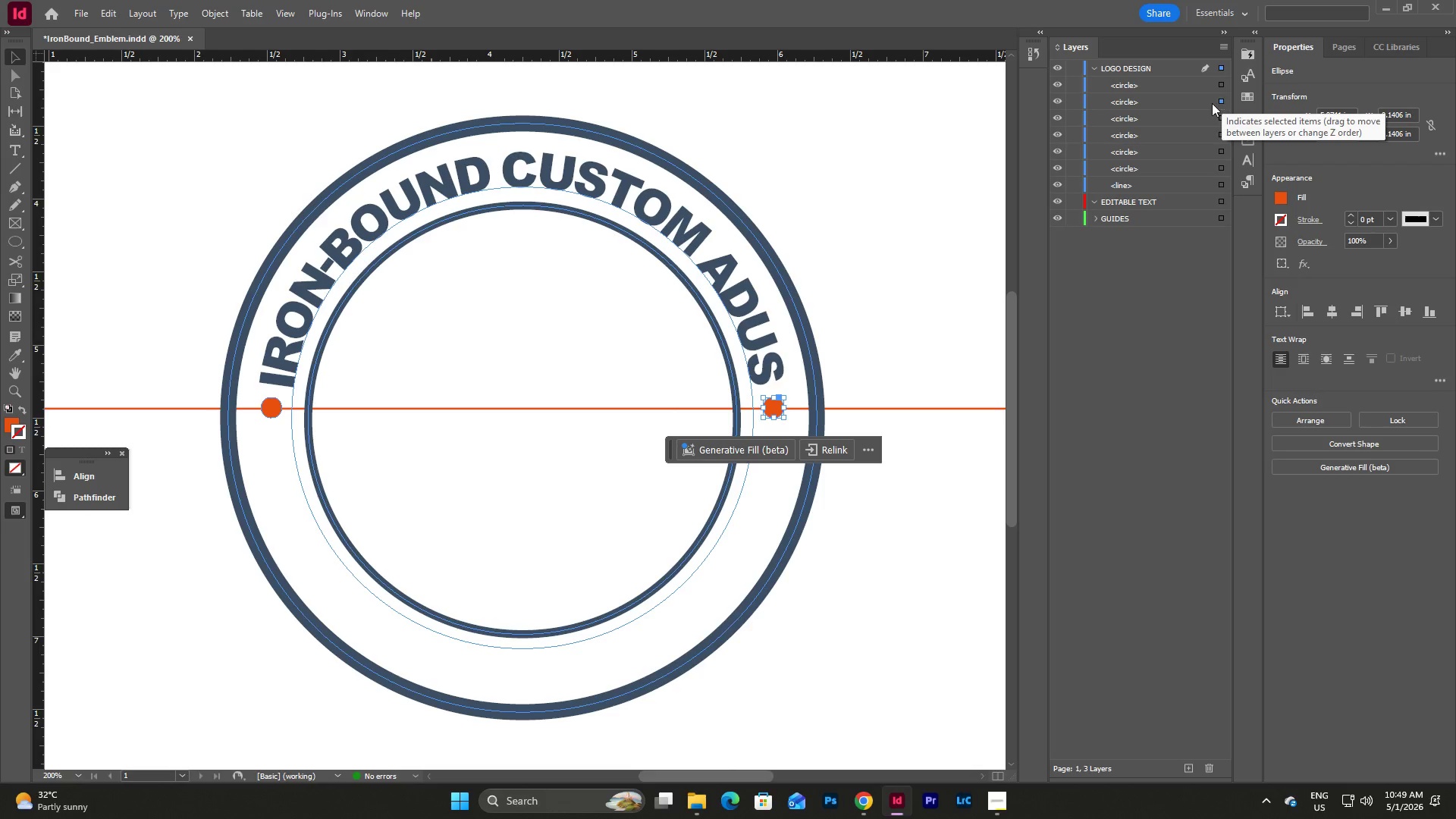 
left_click([1121, 369])
 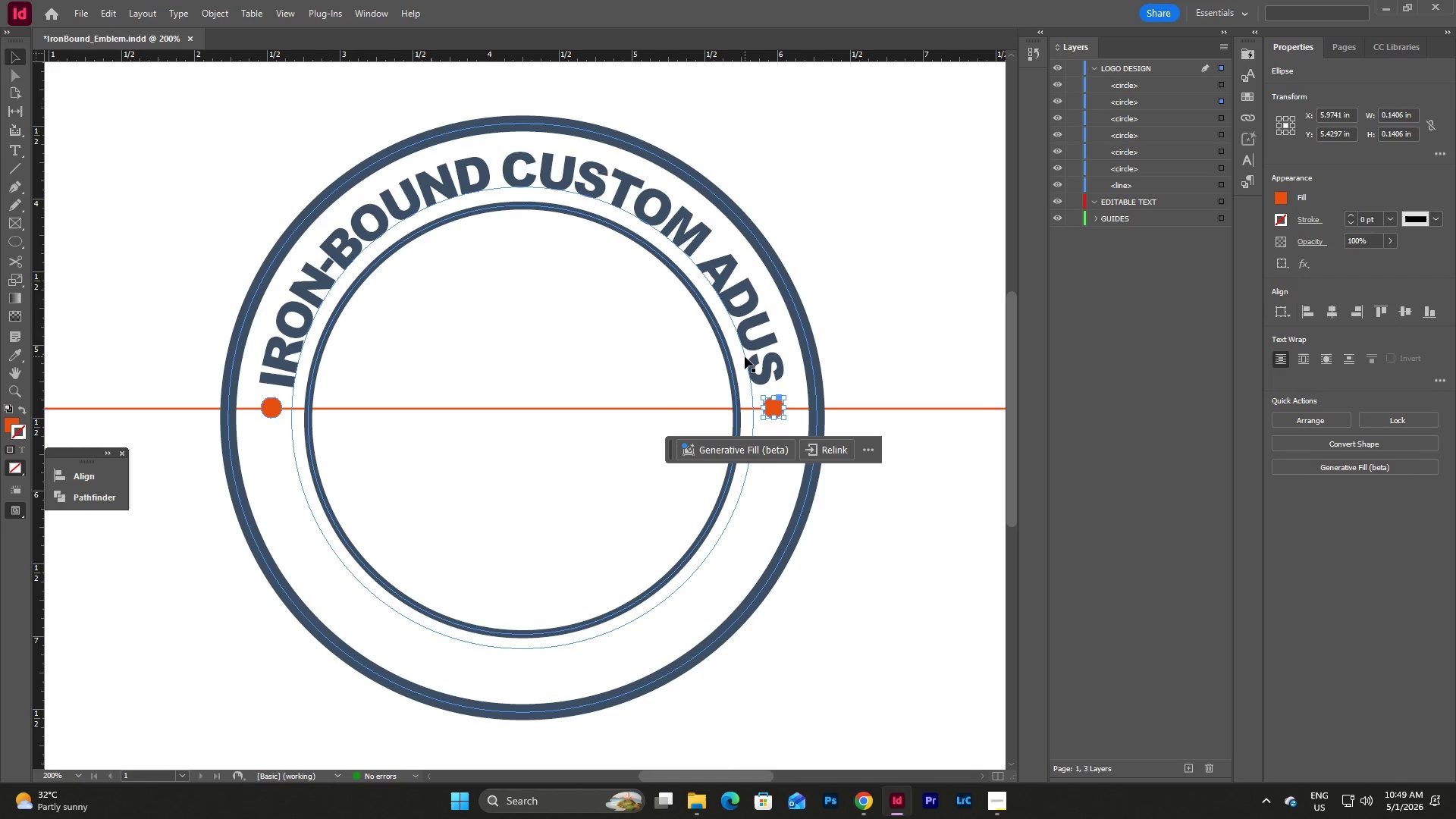 
left_click([745, 356])
 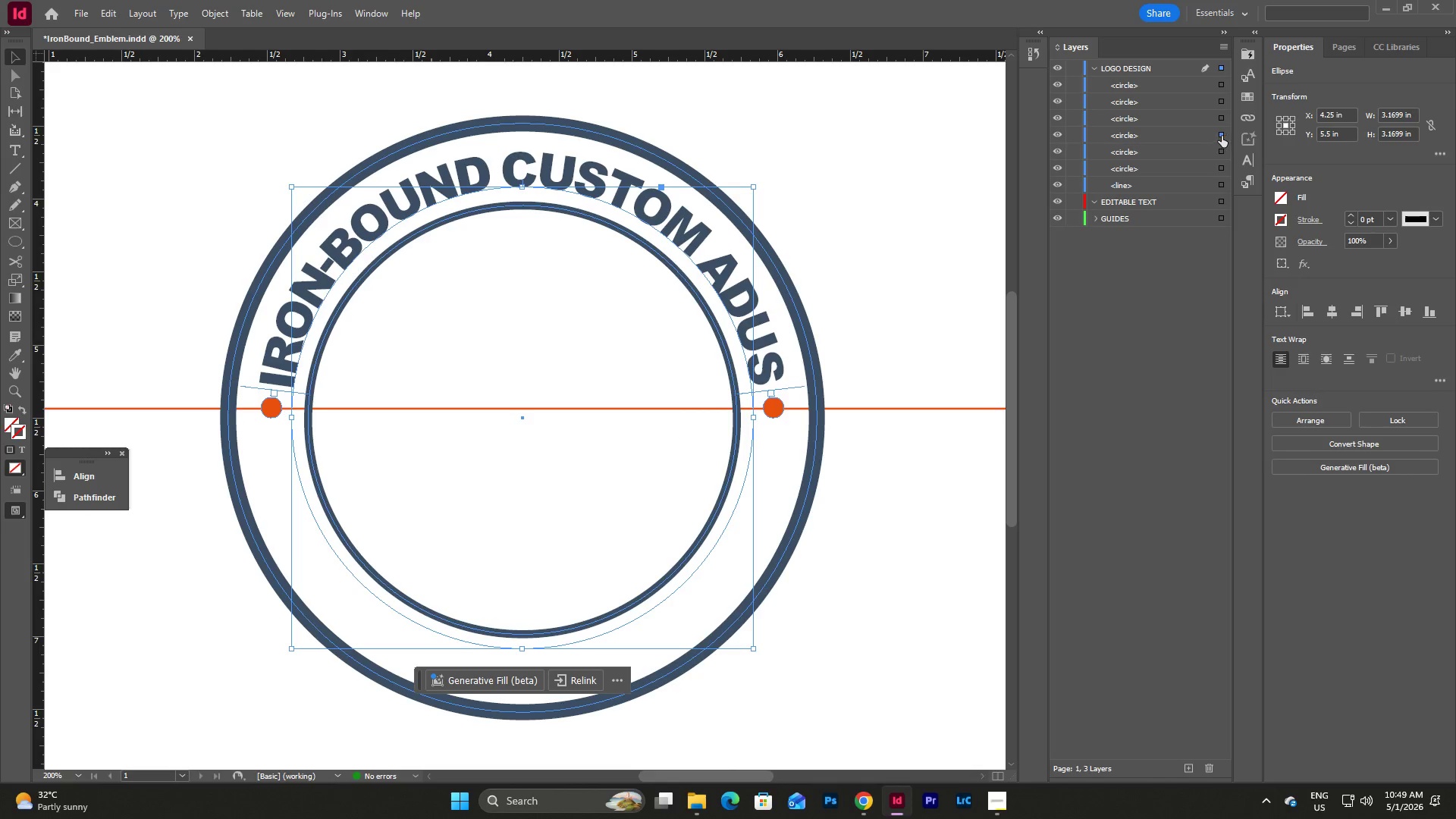 
left_click_drag(start_coordinate=[1170, 132], to_coordinate=[1165, 204])
 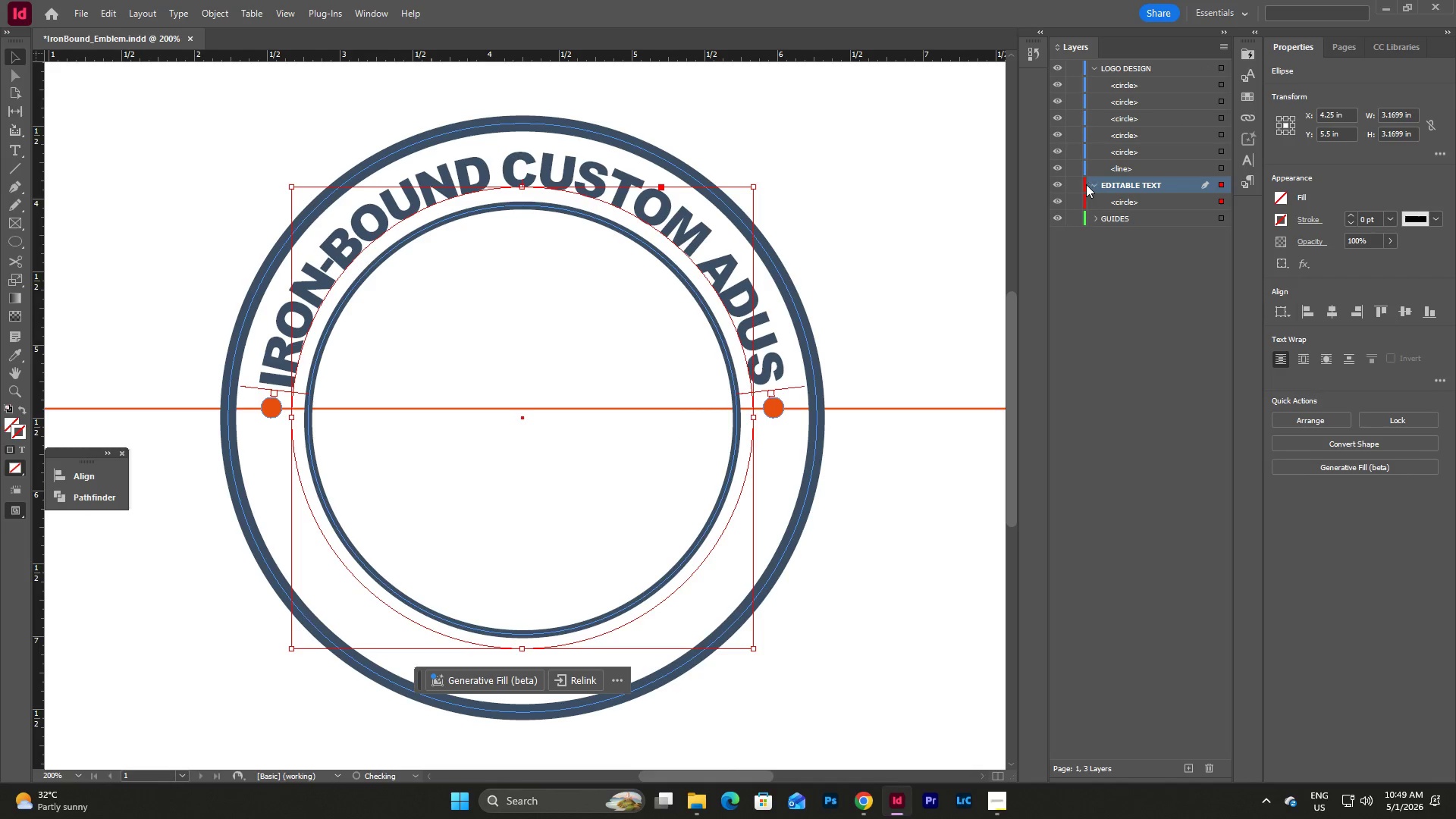 
left_click([1072, 180])
 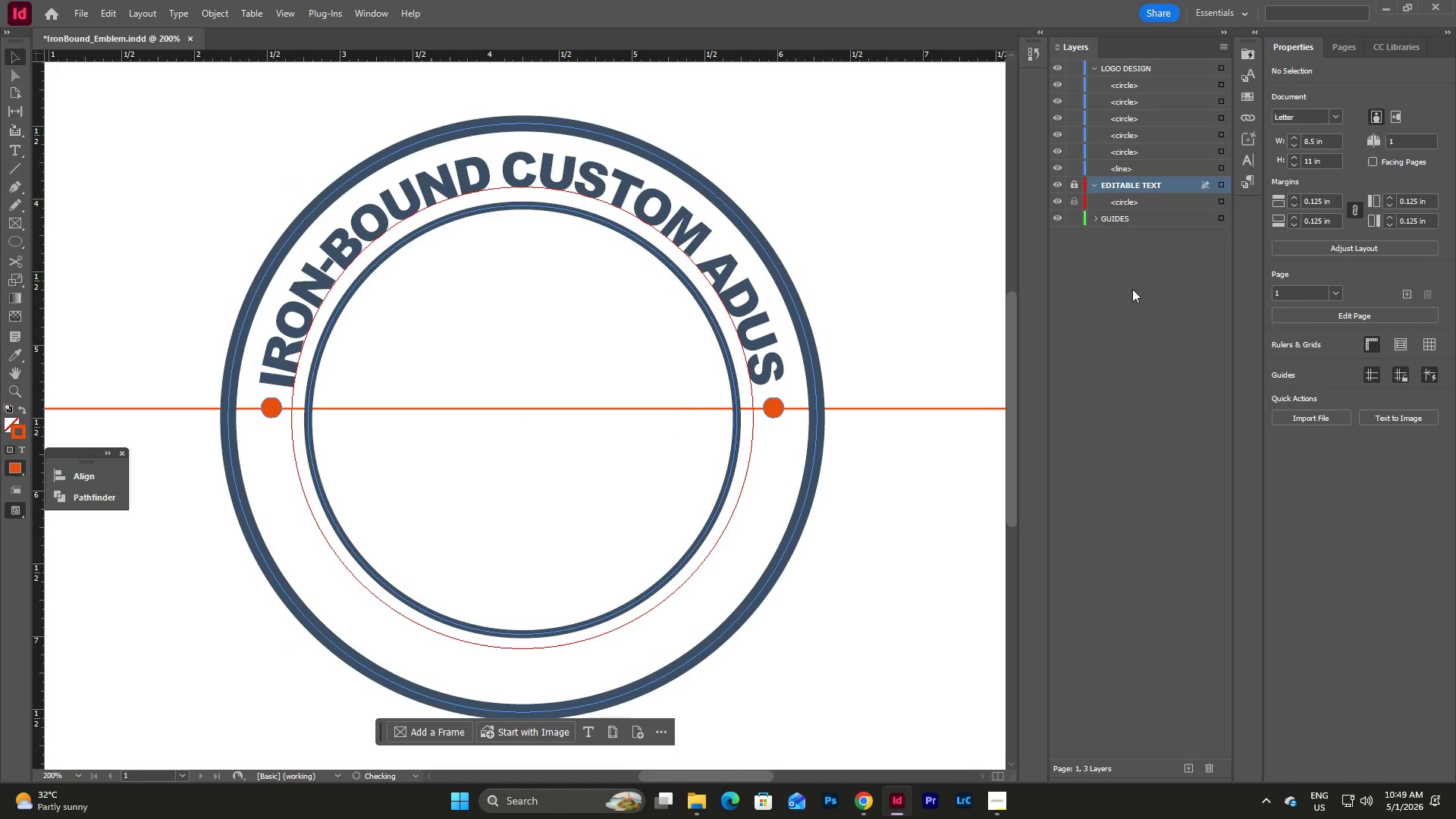 
left_click([1132, 289])
 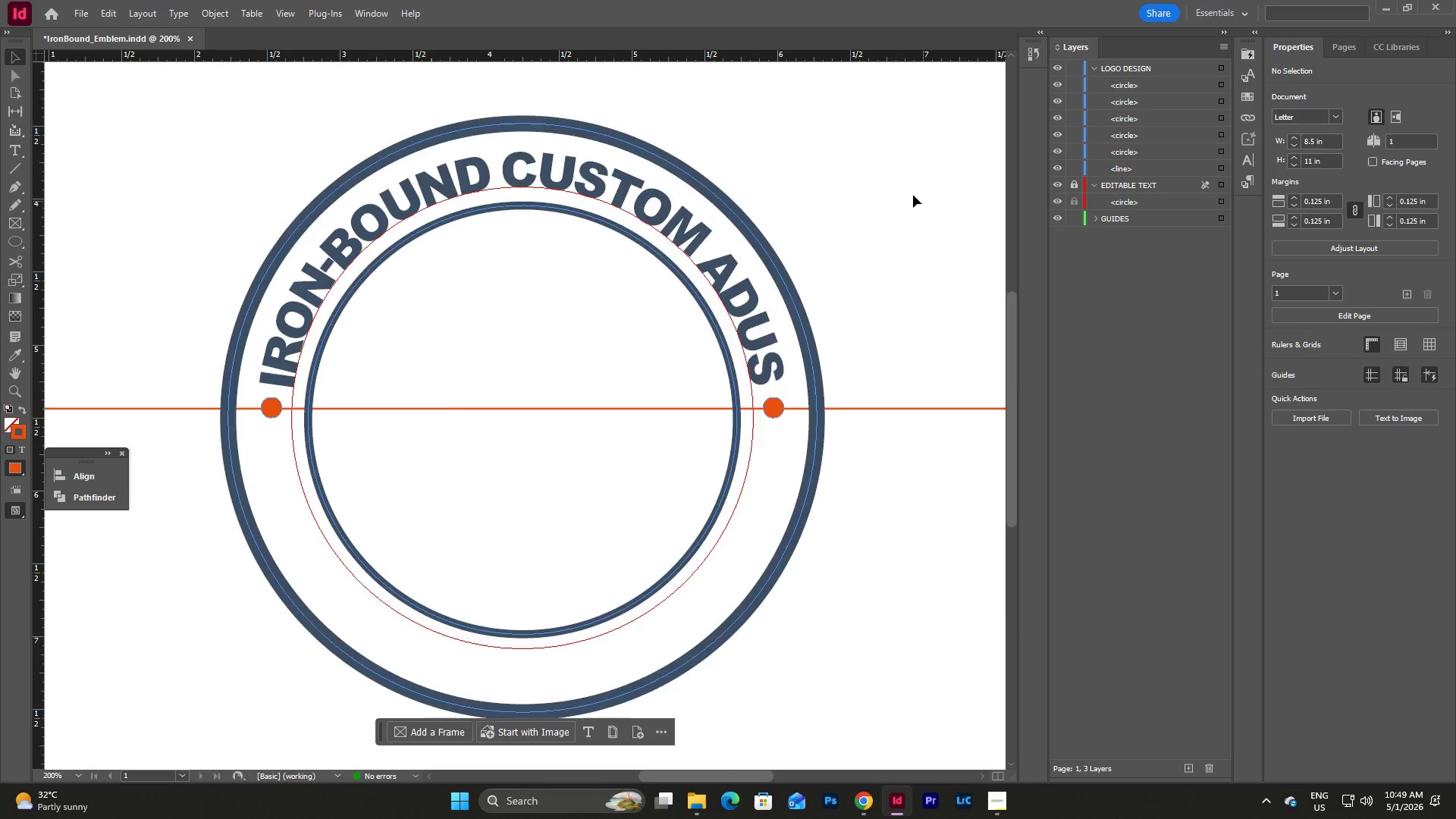 
scroll: coordinate [922, 189], scroll_direction: down, amount: 8.0
 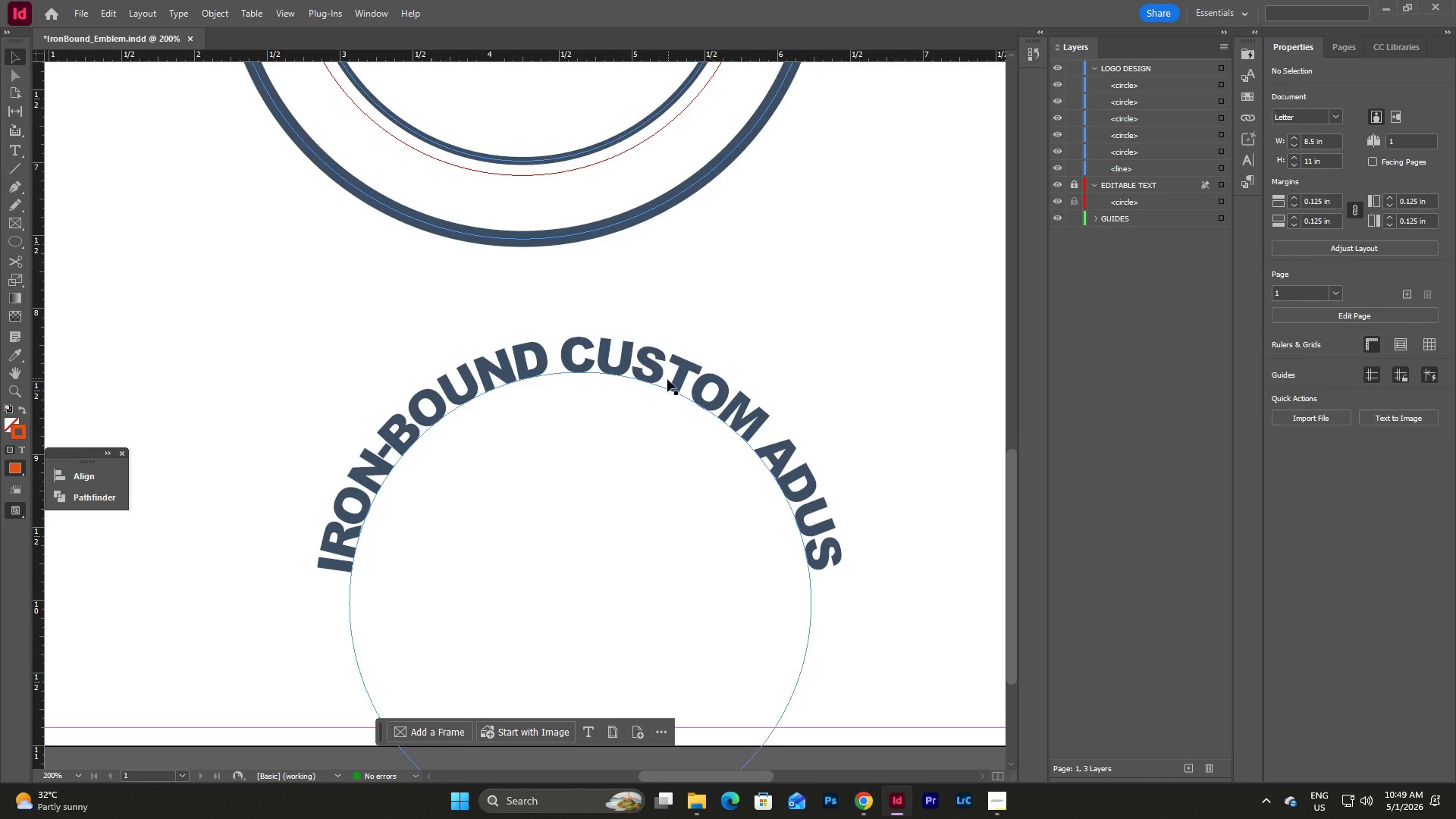 
left_click([667, 380])
 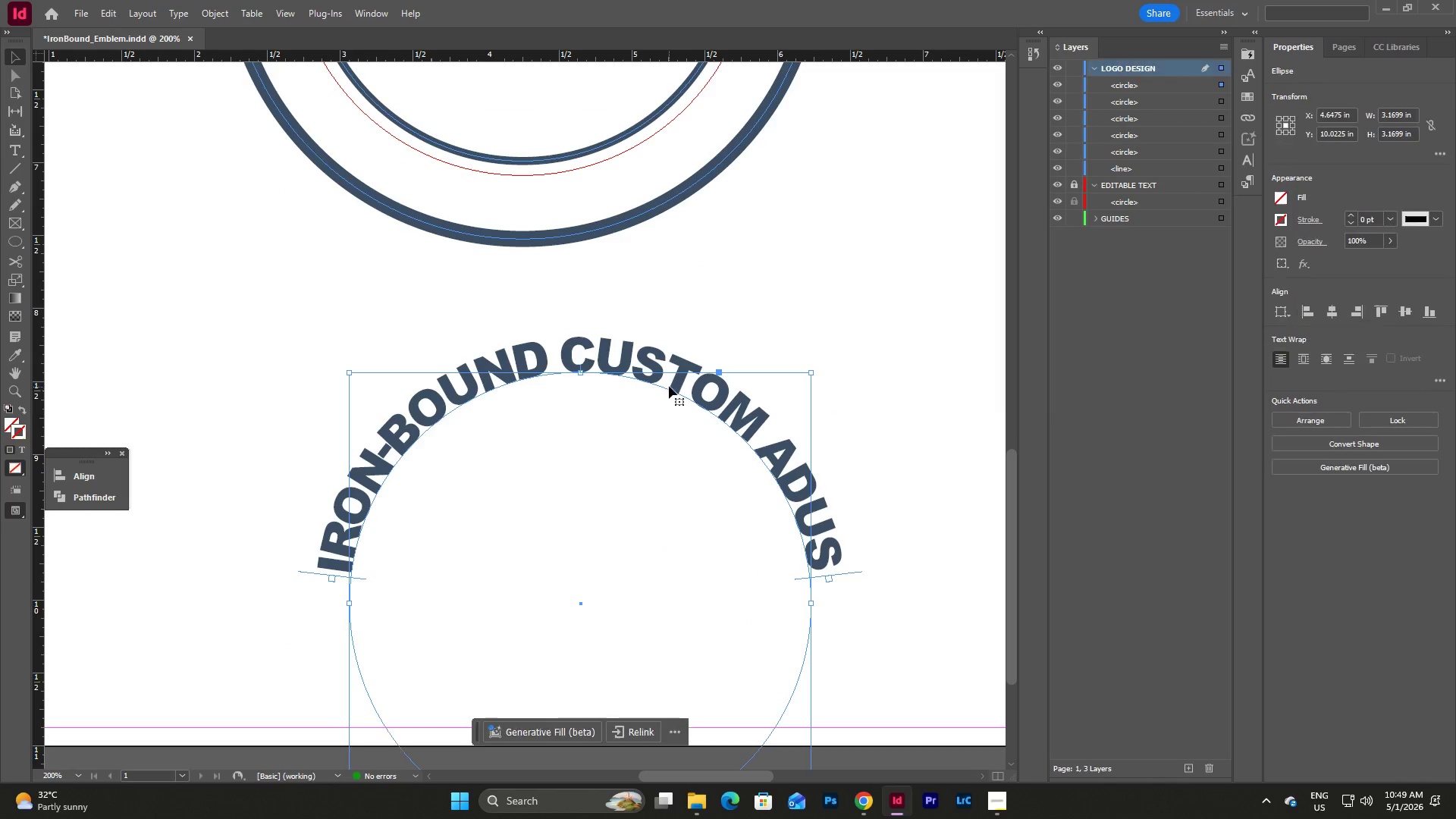 
left_click_drag(start_coordinate=[669, 386], to_coordinate=[723, 229])
 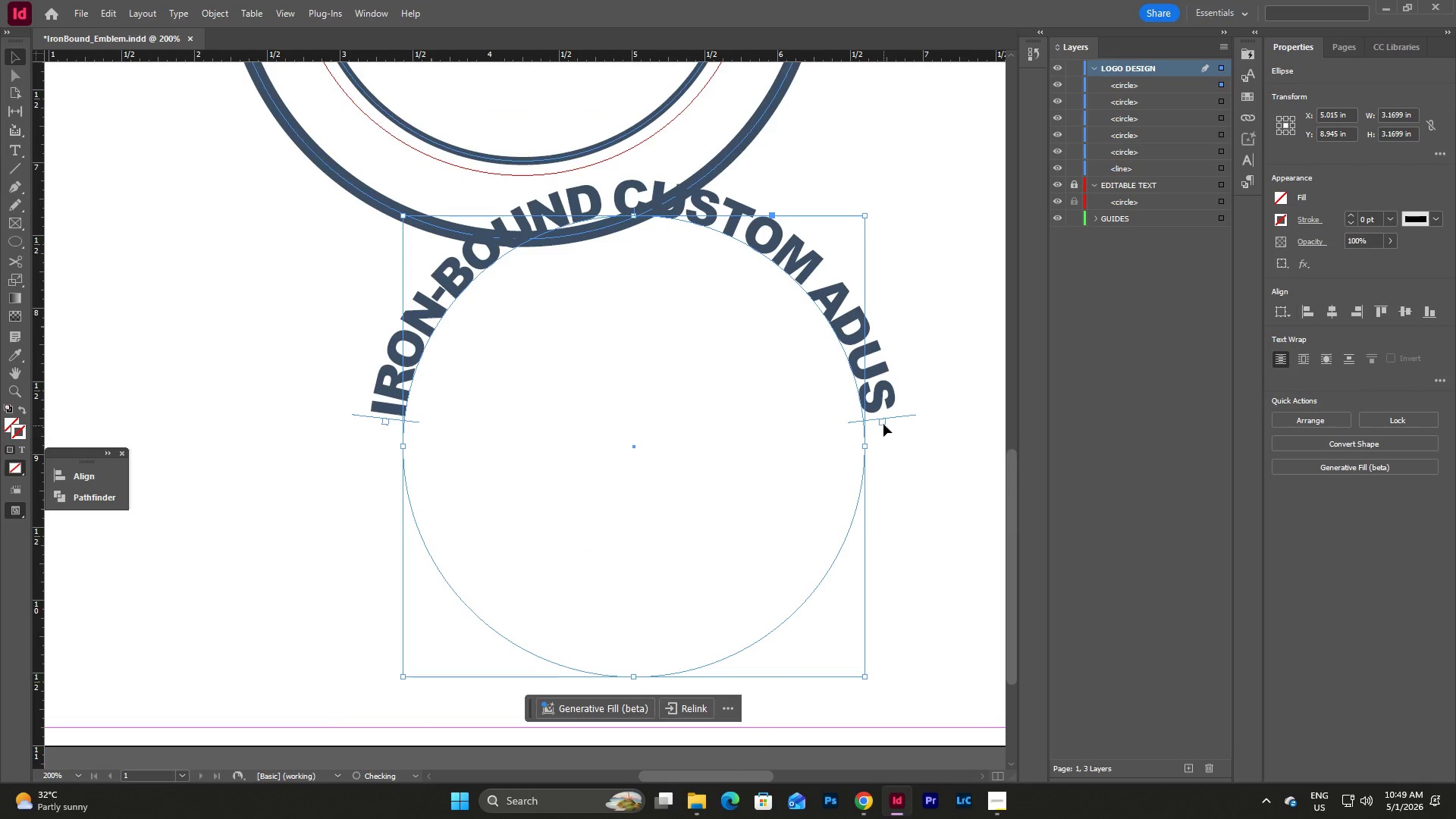 
left_click_drag(start_coordinate=[883, 421], to_coordinate=[905, 481])
 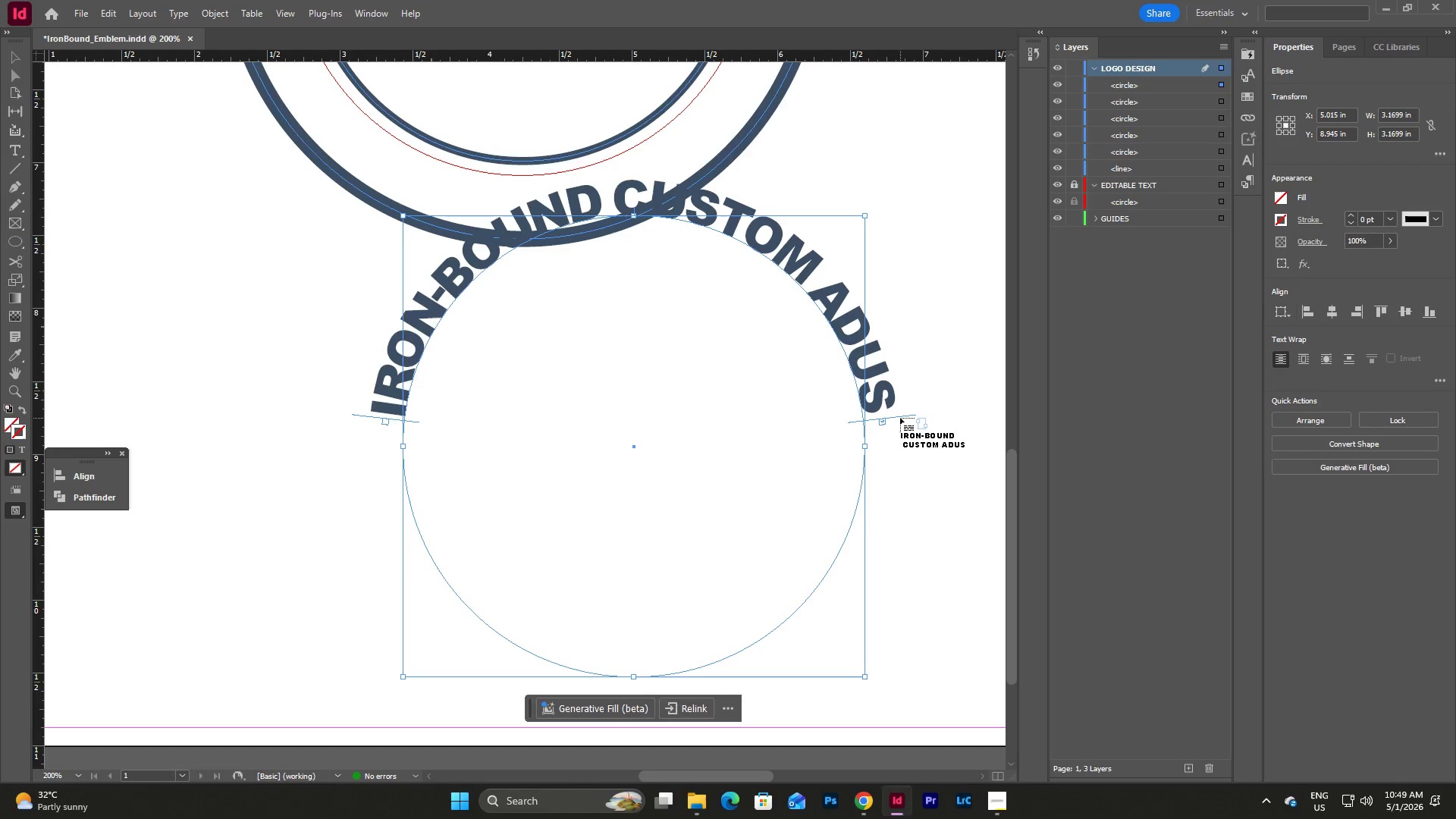 
key(V)
 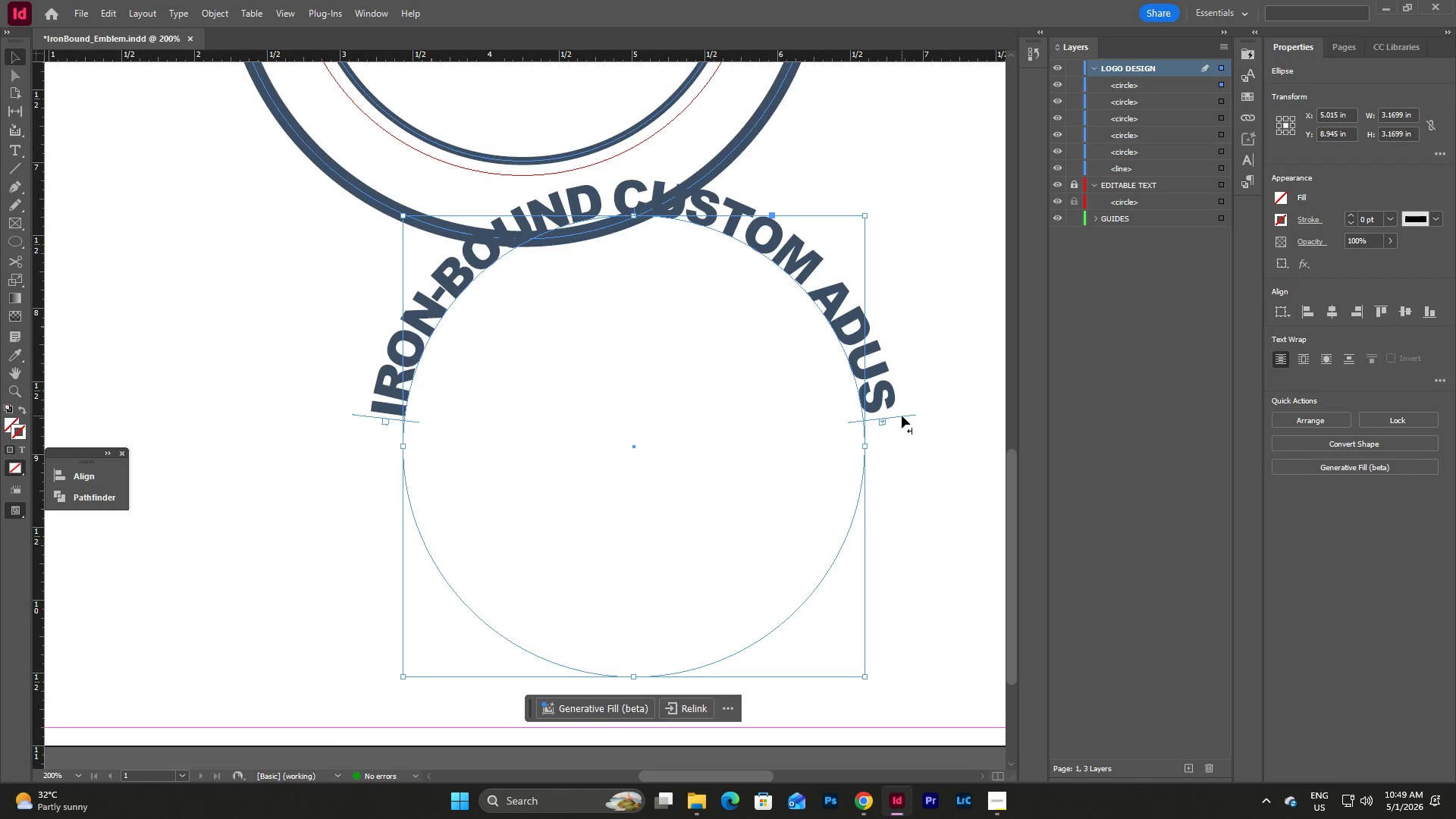 
left_click_drag(start_coordinate=[902, 416], to_coordinate=[837, 644])
 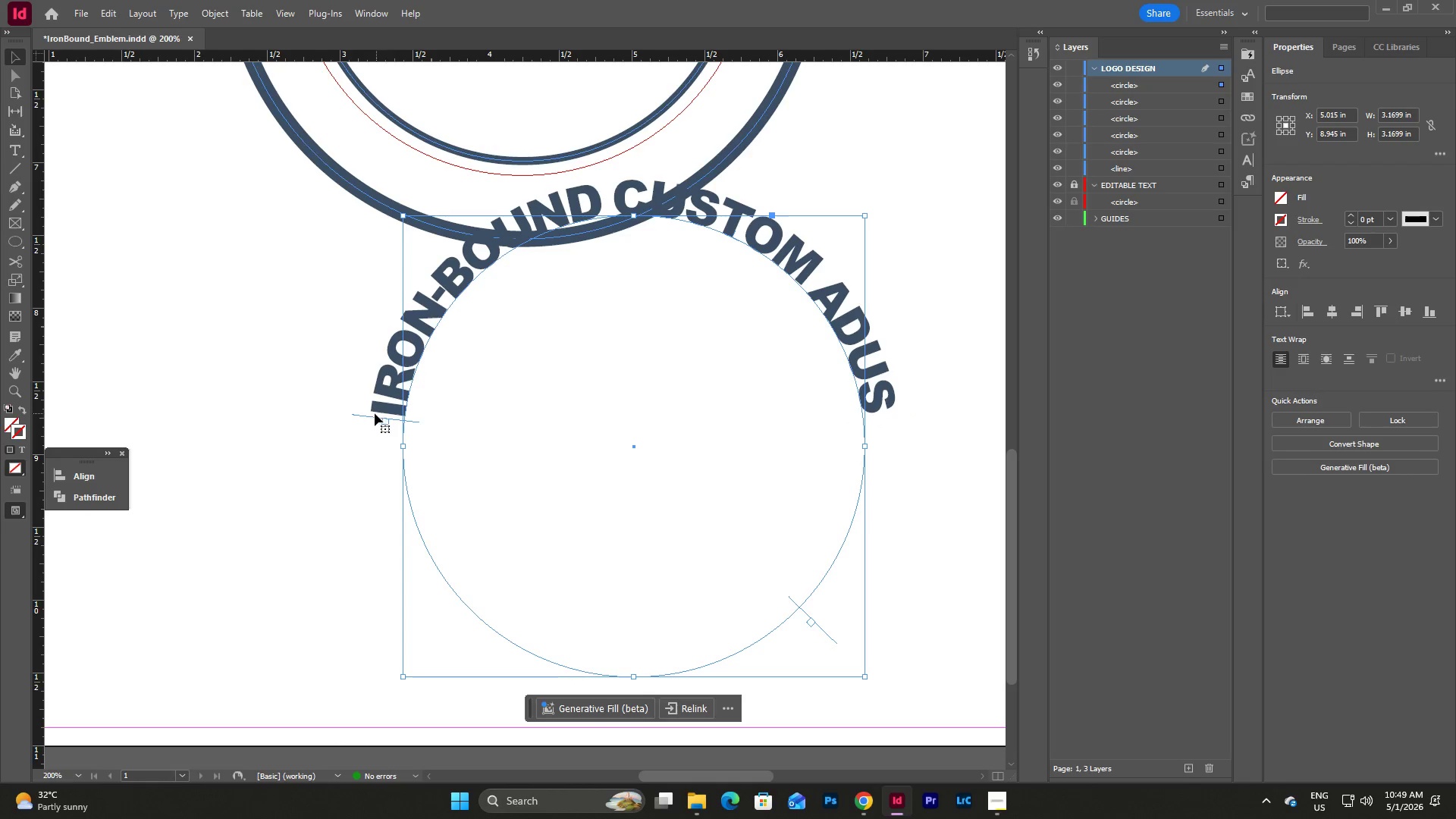 
left_click_drag(start_coordinate=[372, 416], to_coordinate=[892, 432])
 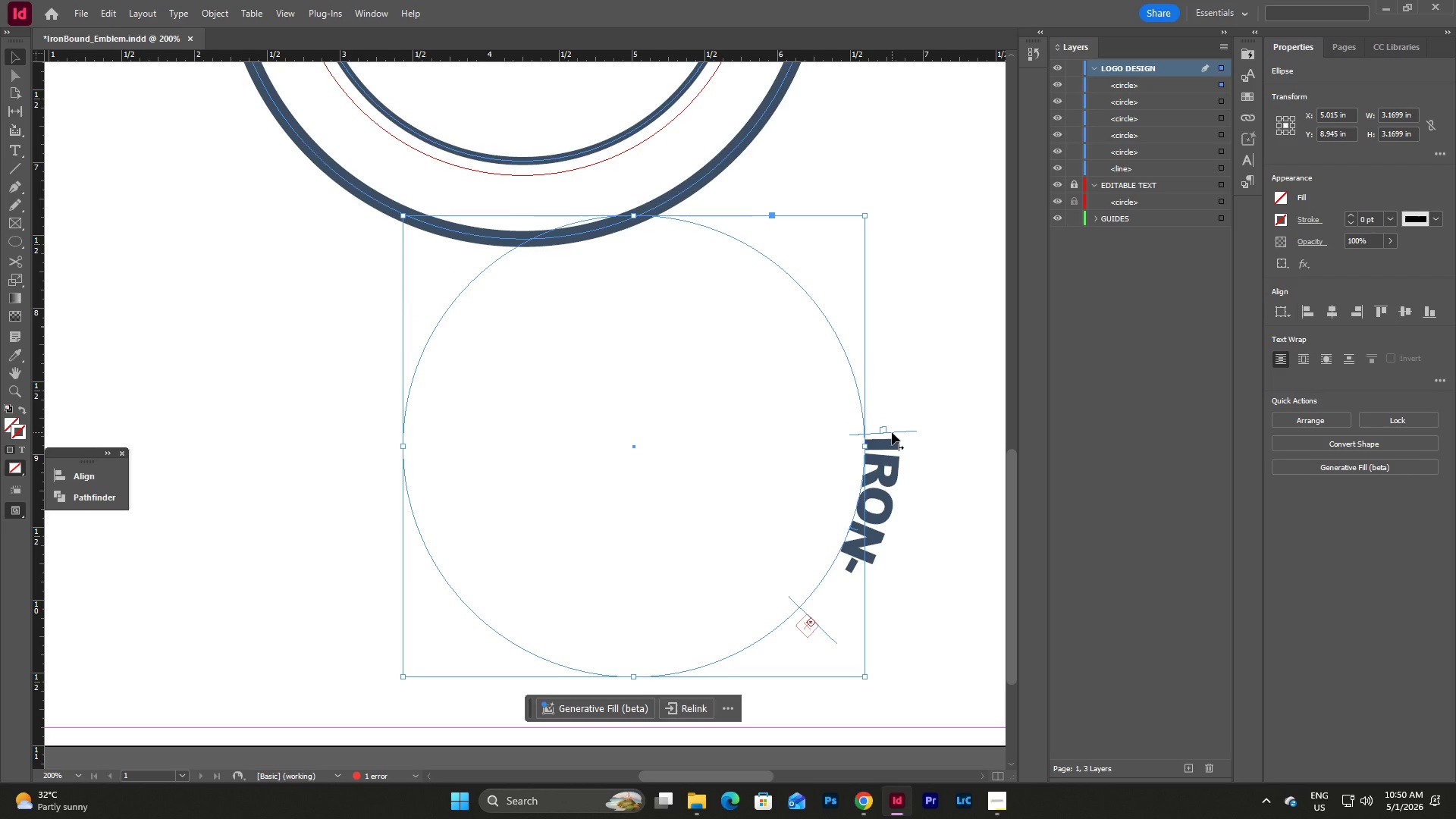 
left_click_drag(start_coordinate=[892, 432], to_coordinate=[792, 478])
 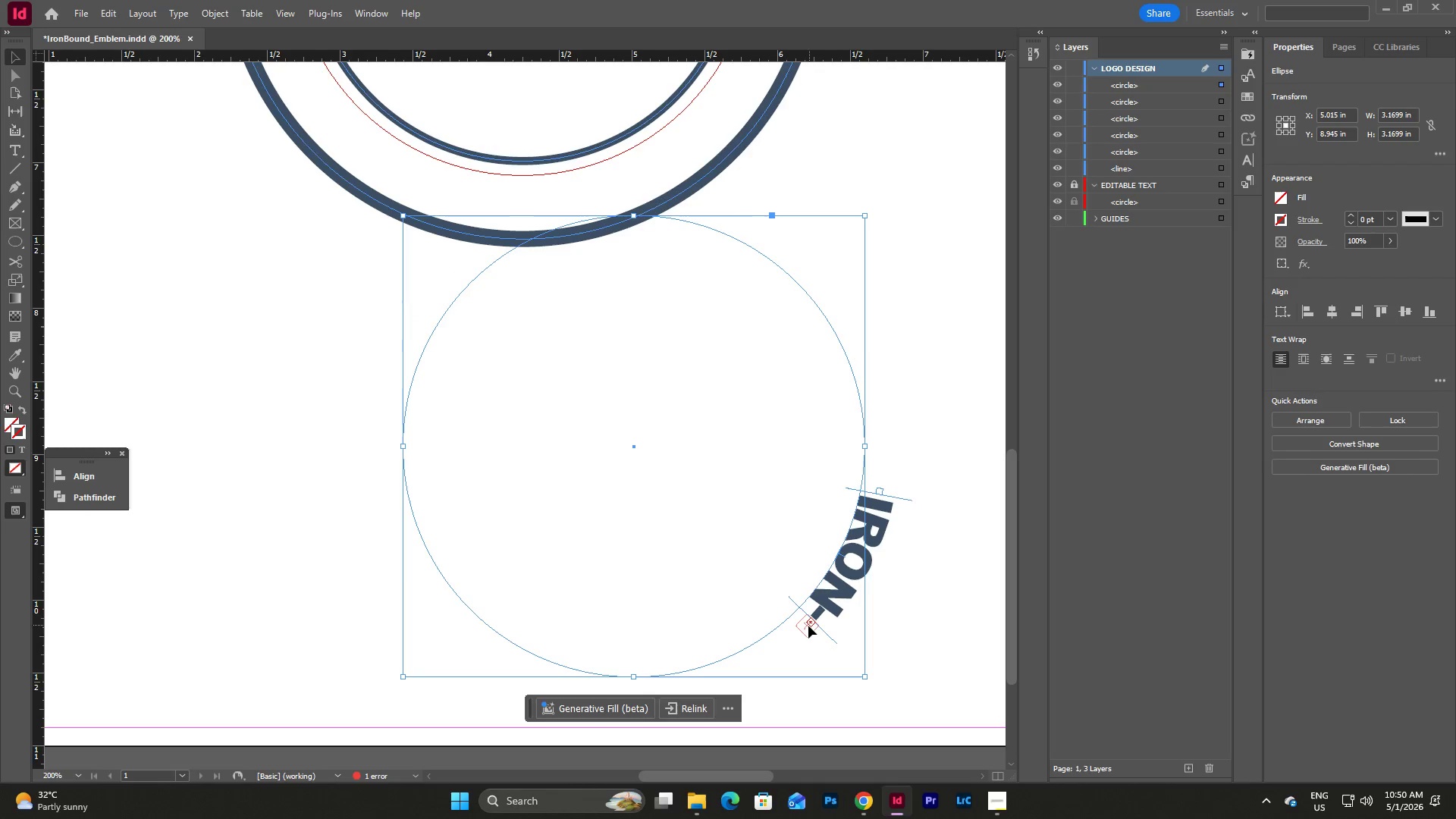 
left_click_drag(start_coordinate=[807, 628], to_coordinate=[746, 646])
 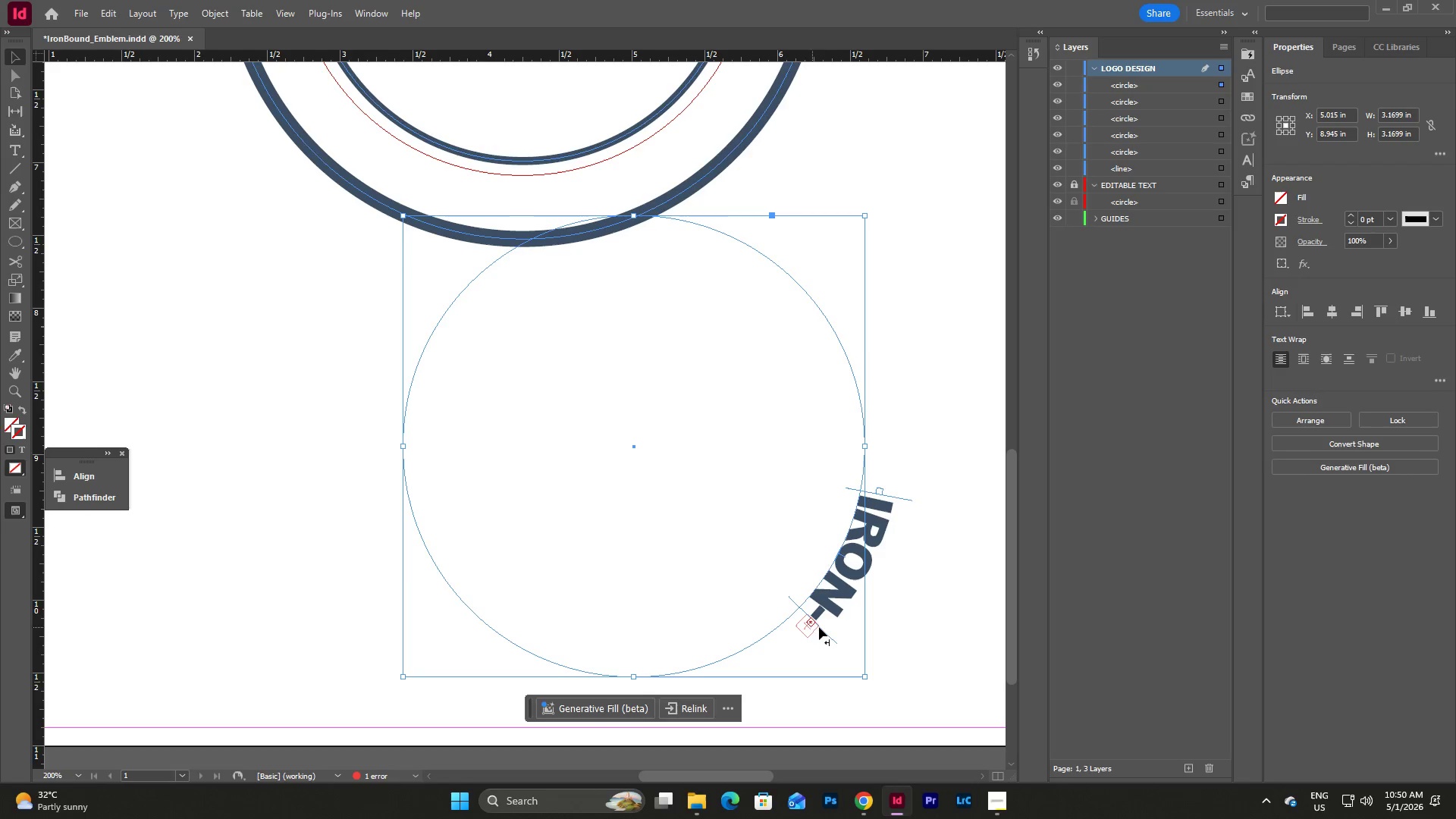 
left_click_drag(start_coordinate=[821, 627], to_coordinate=[422, 585])
 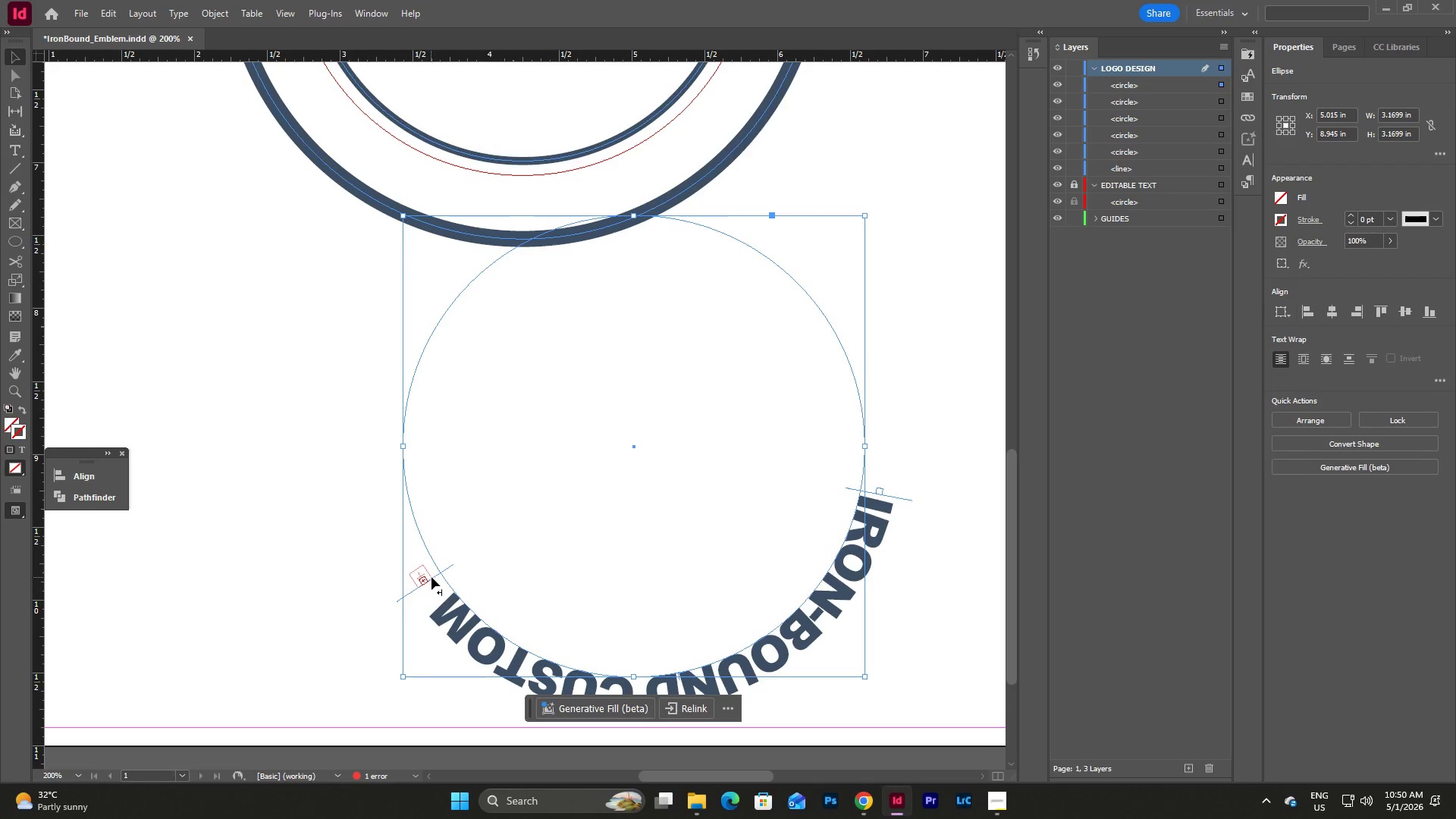 
left_click_drag(start_coordinate=[435, 577], to_coordinate=[441, 375])
 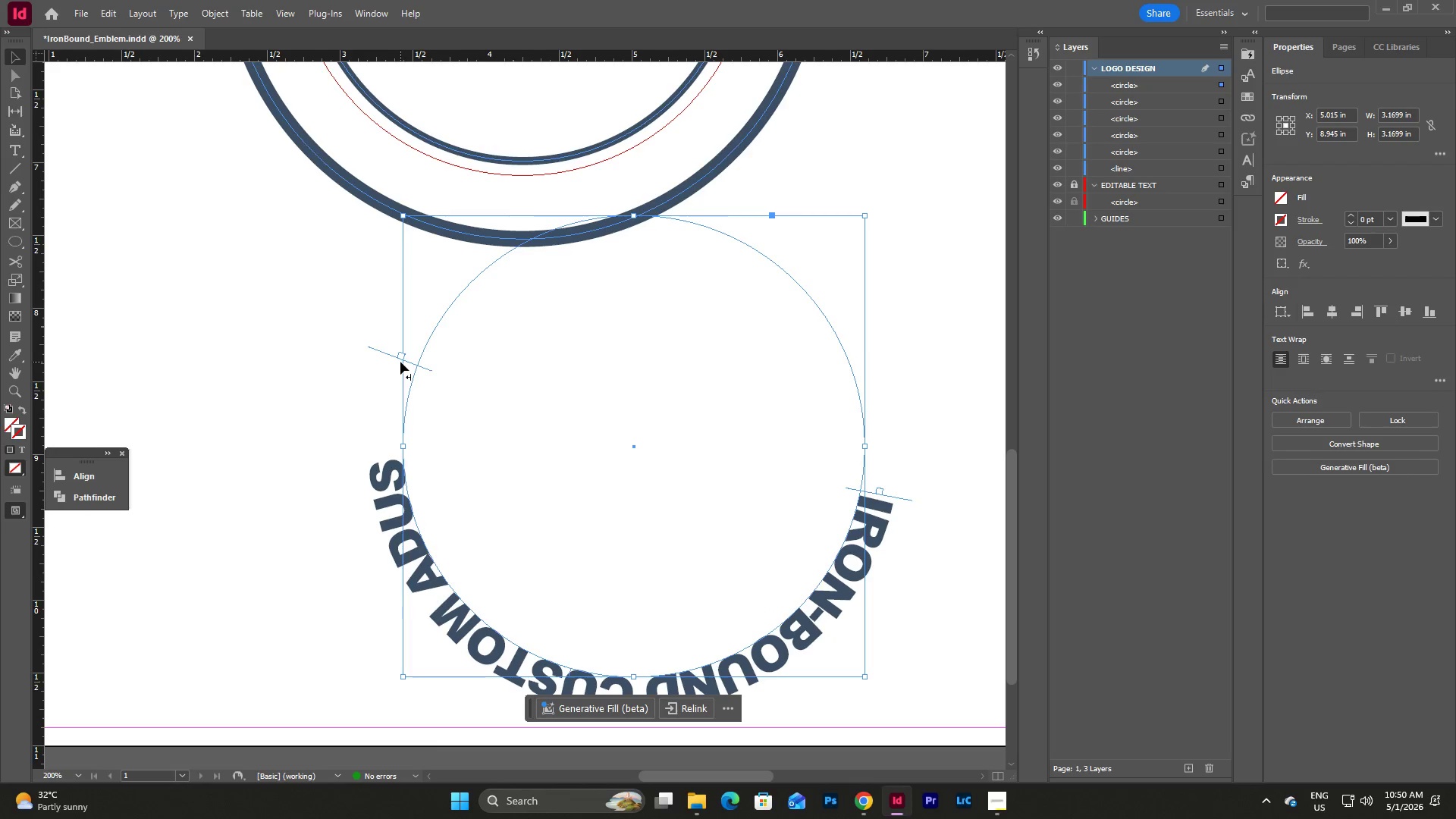 
double_click([400, 356])
 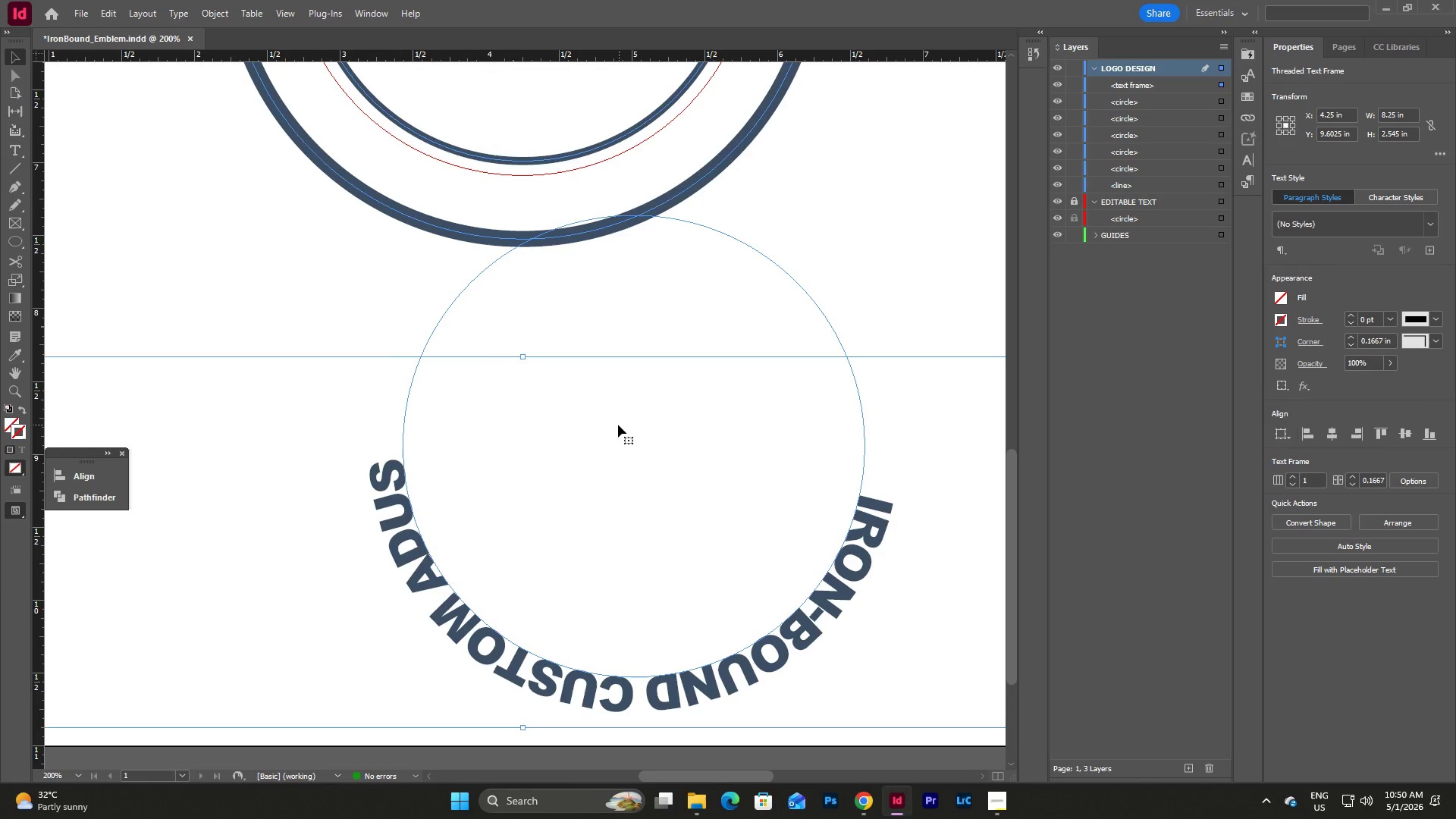 
key(Control+Z)
 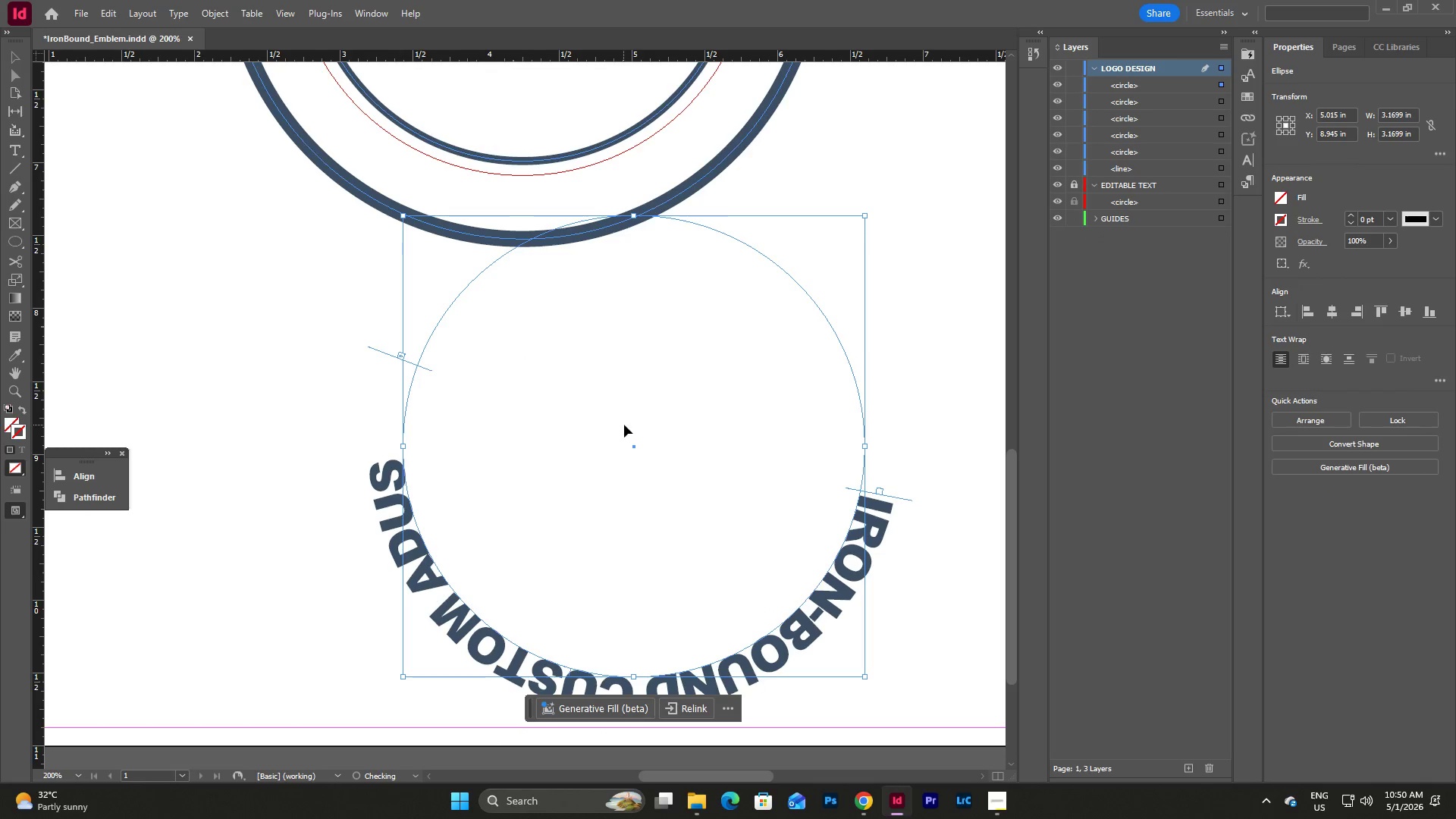 
key(Control+Z)
 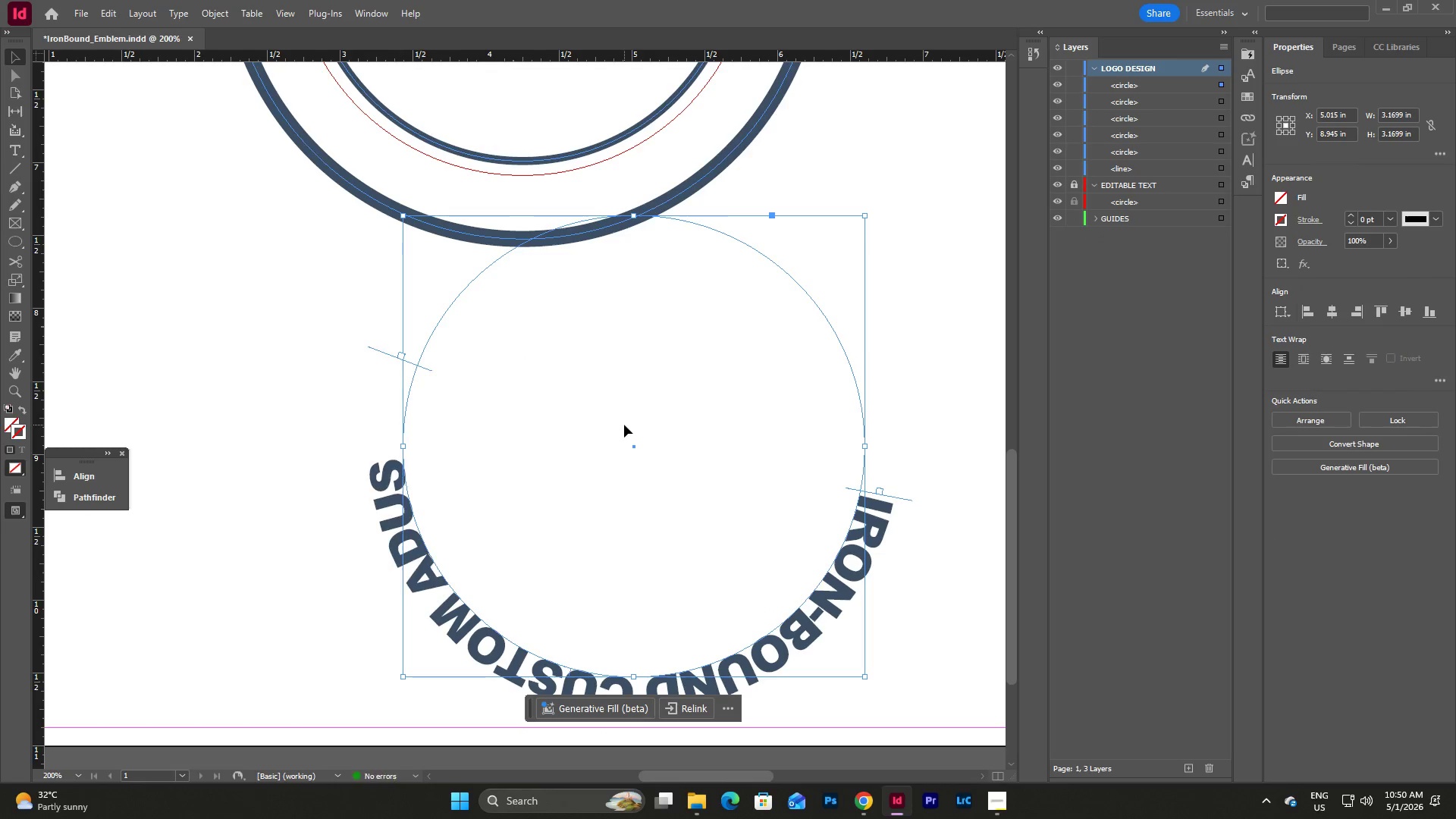 
key(Control+Z)
 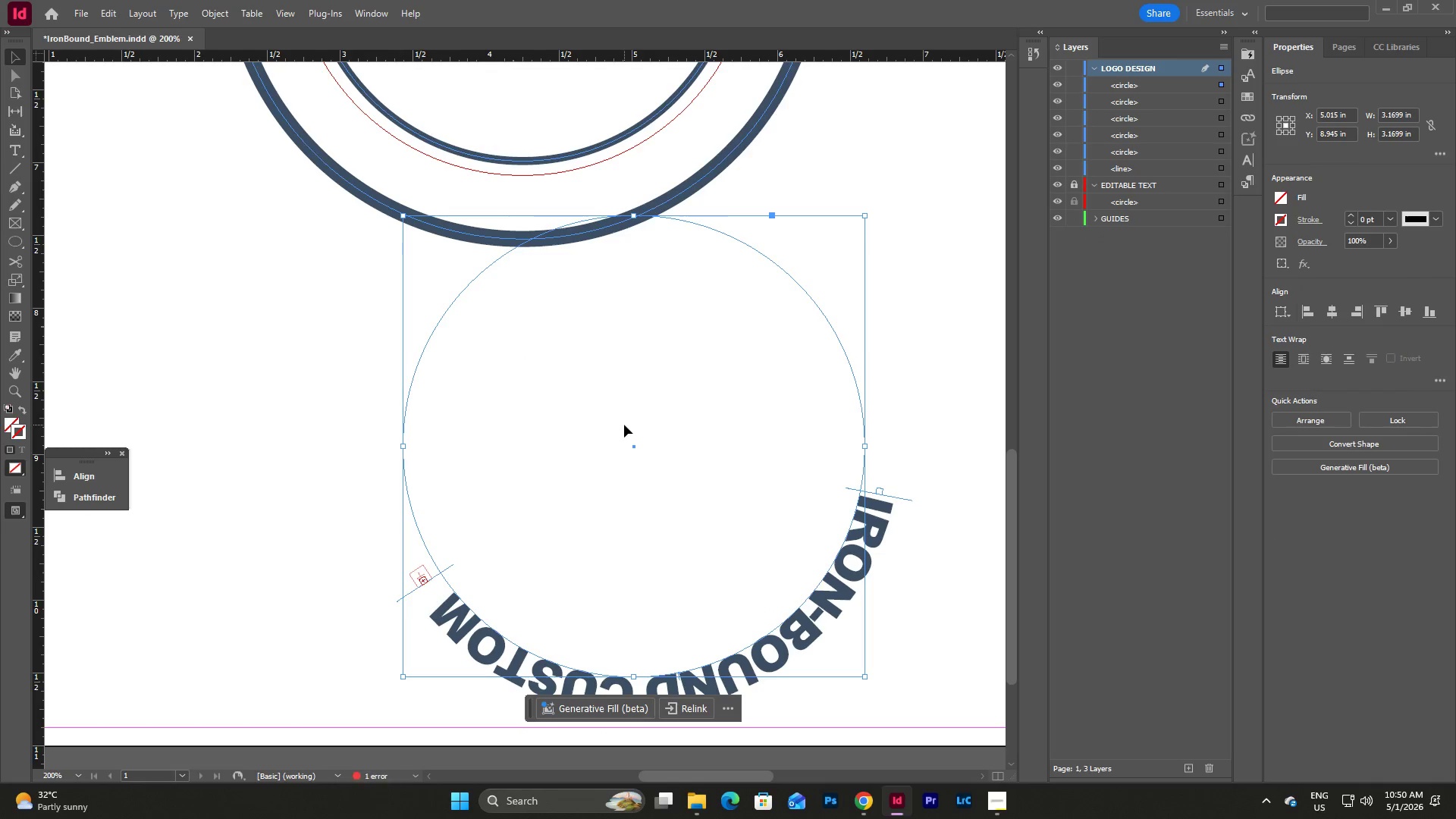 
key(Control+Z)
 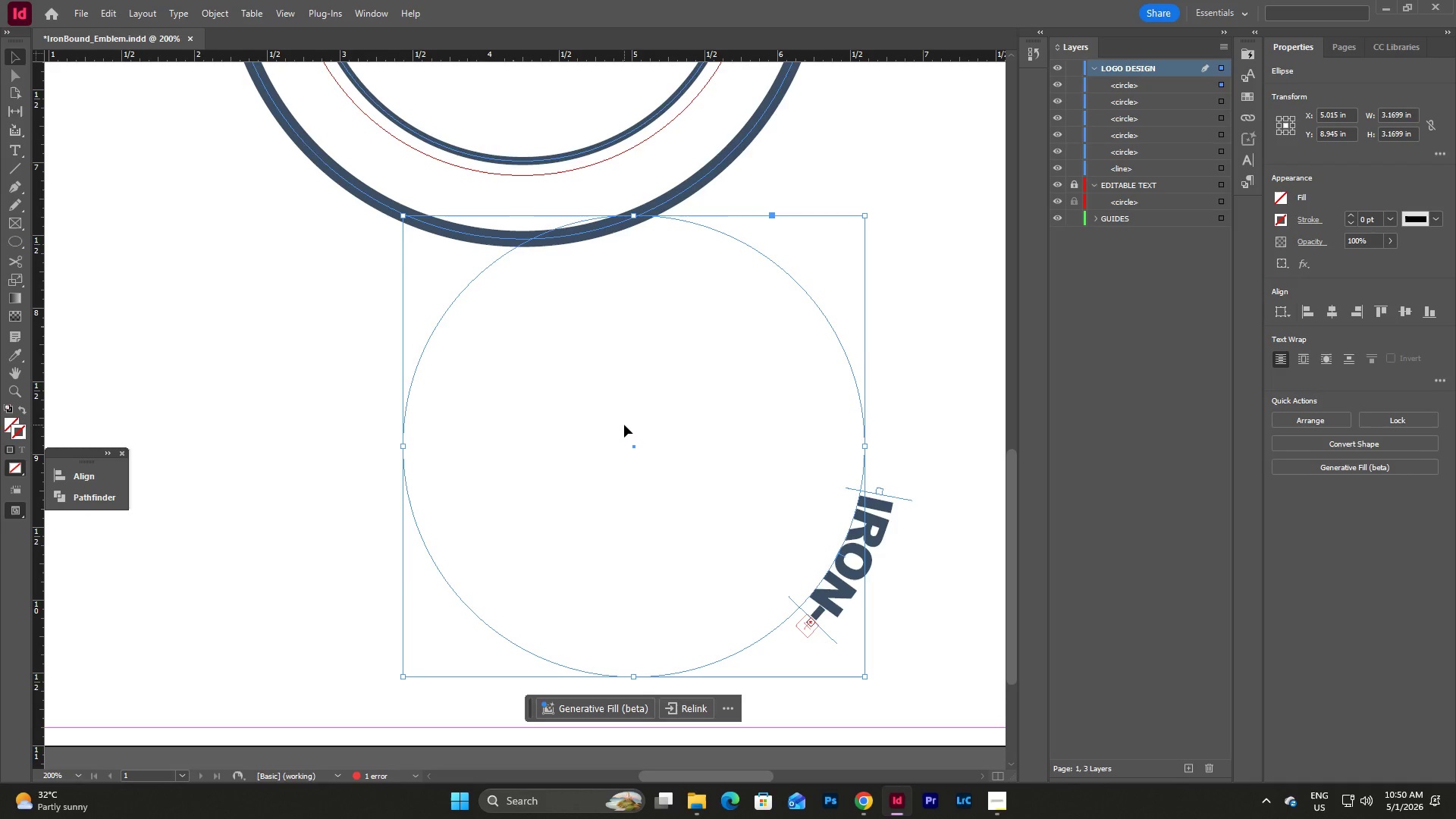 
key(Control+Z)
 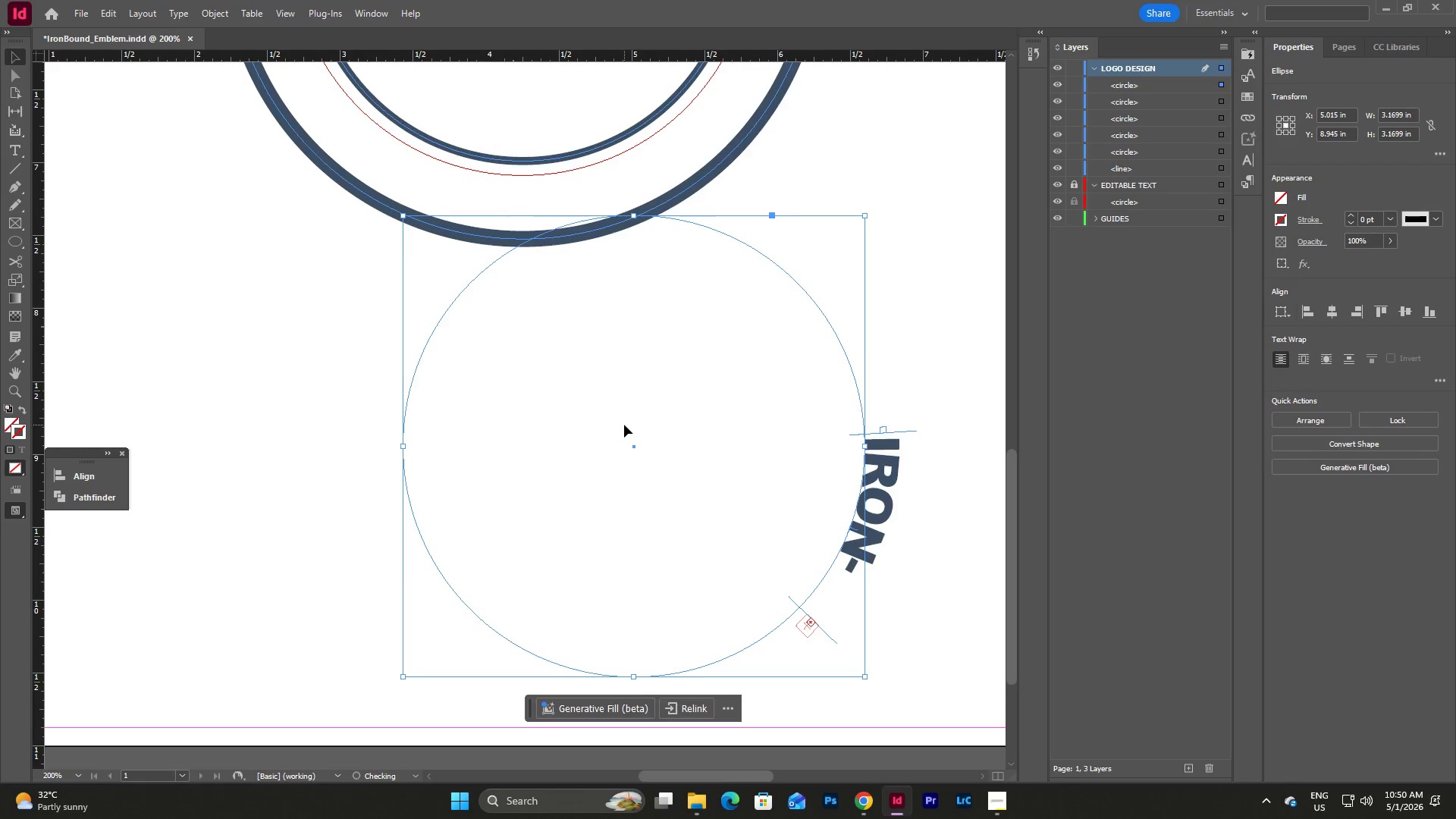 
key(Control+Z)
 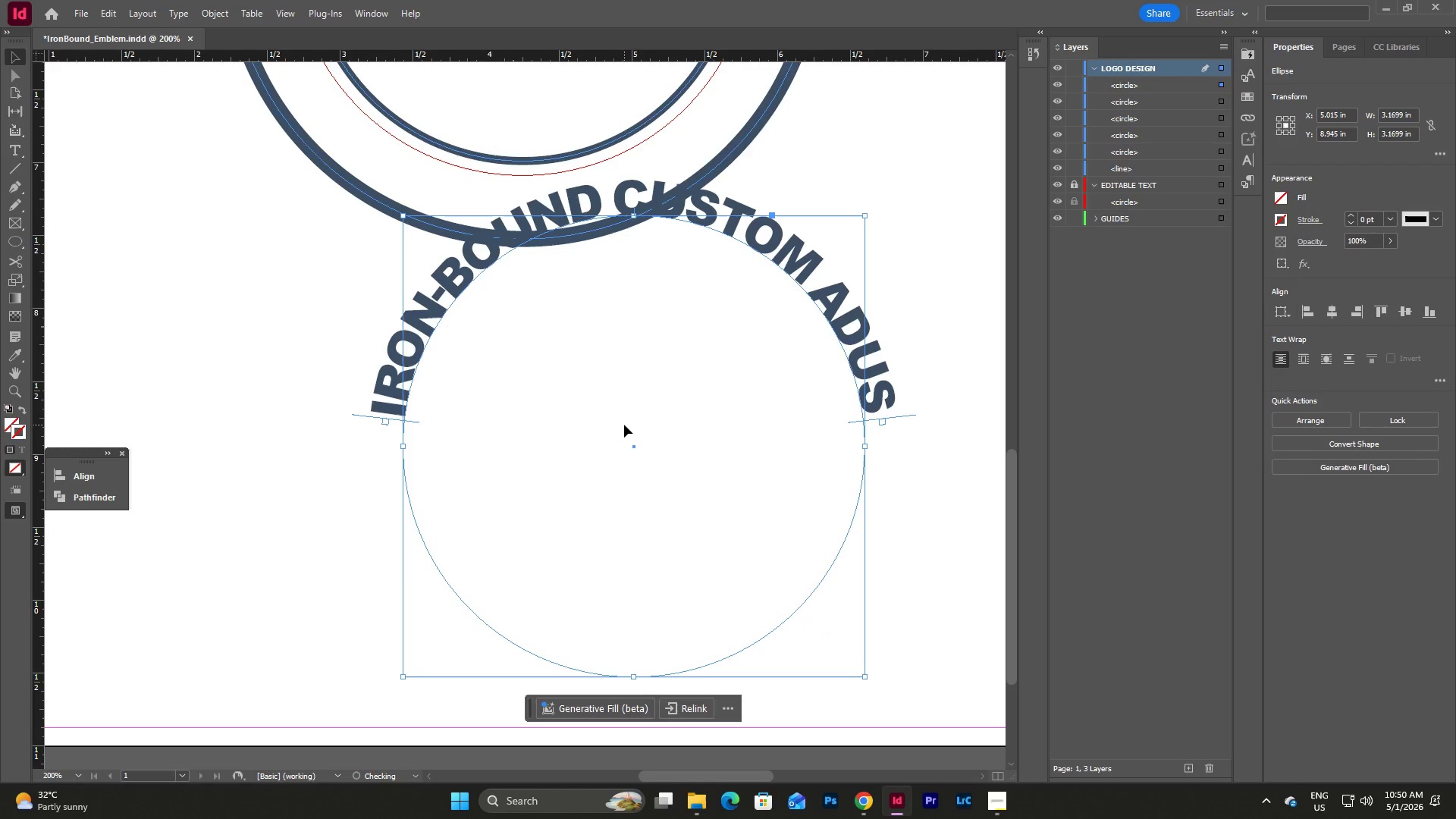 
key(Control+Z)
 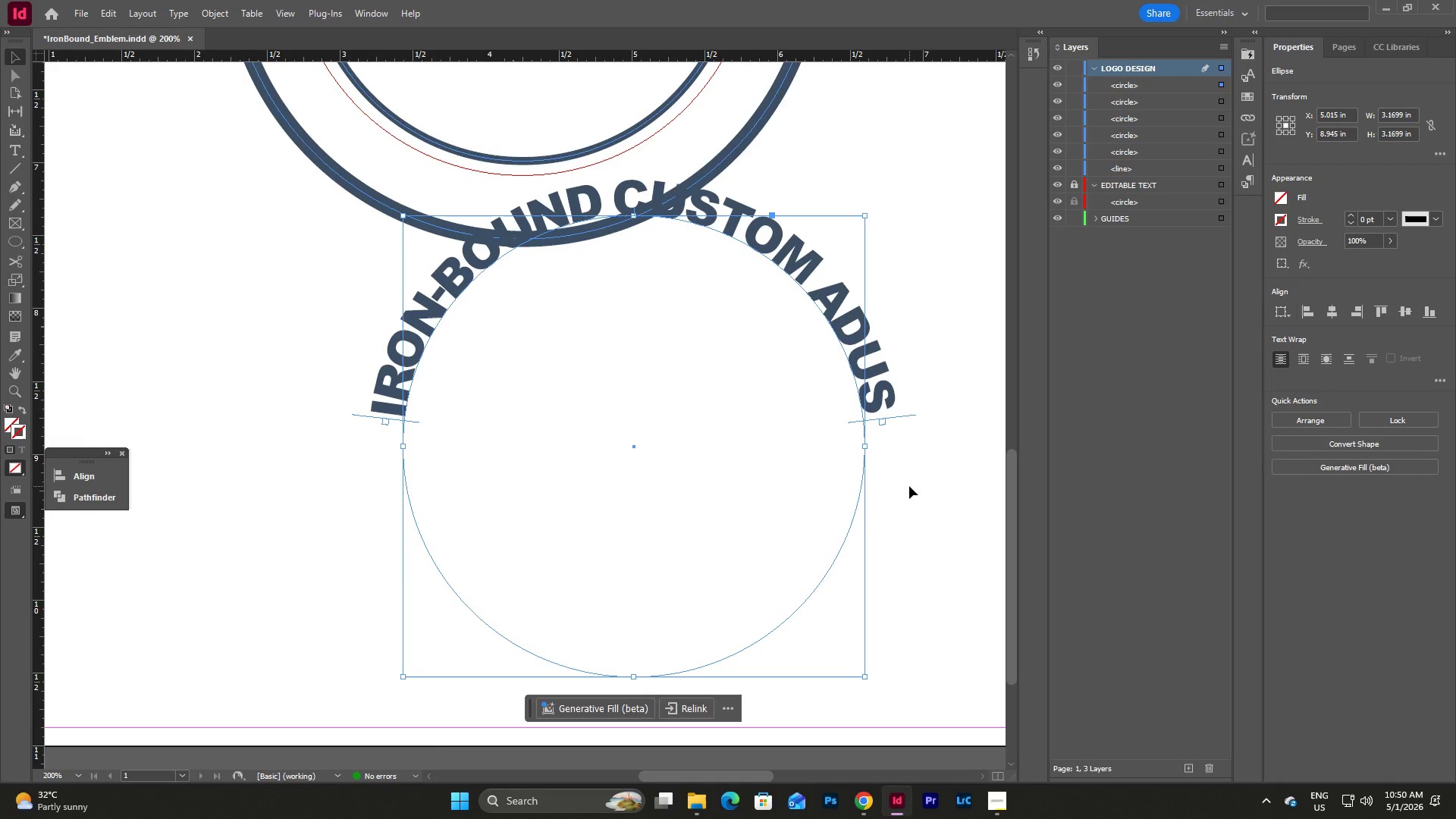 
left_click([909, 486])
 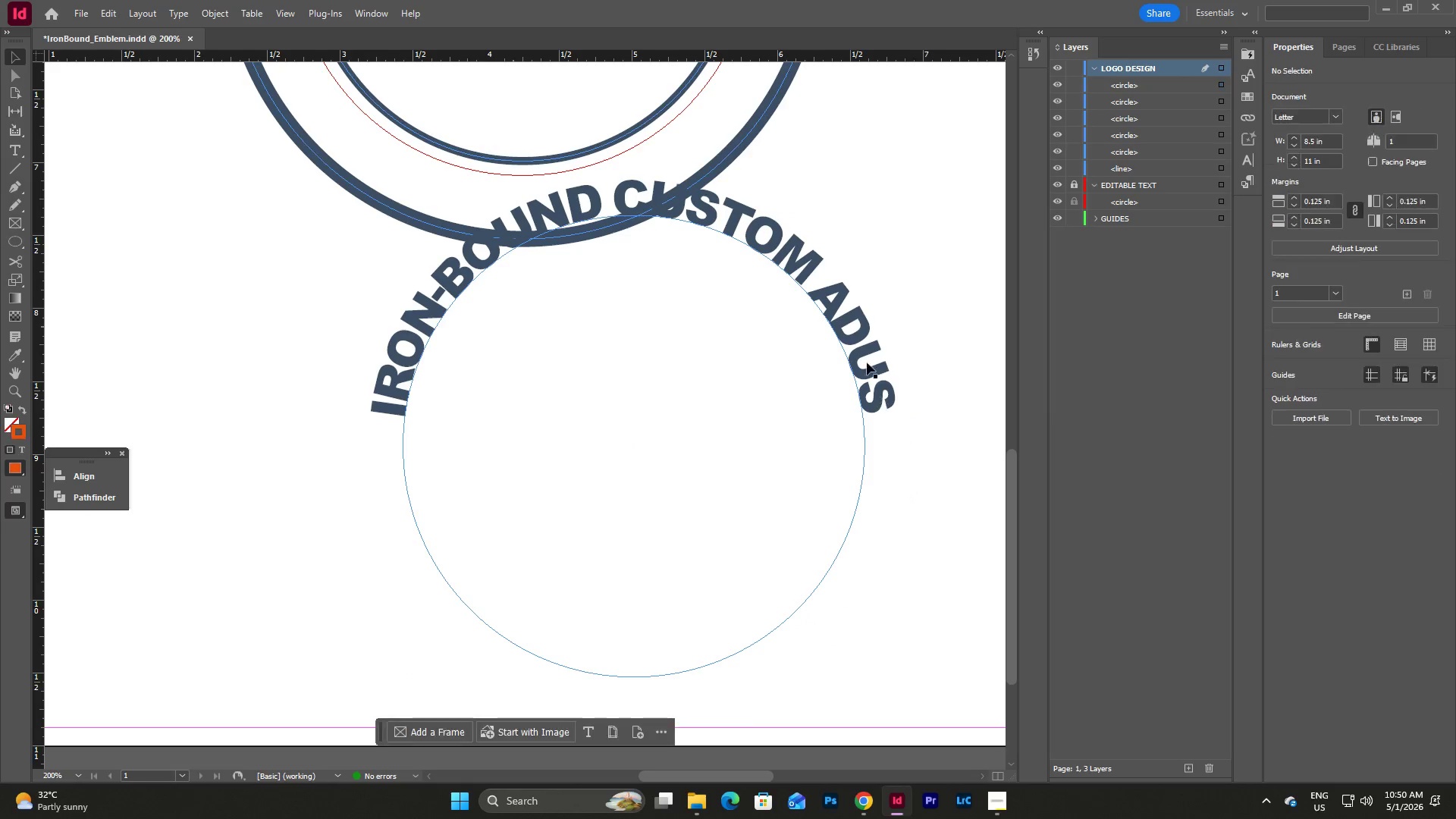 
left_click([867, 356])
 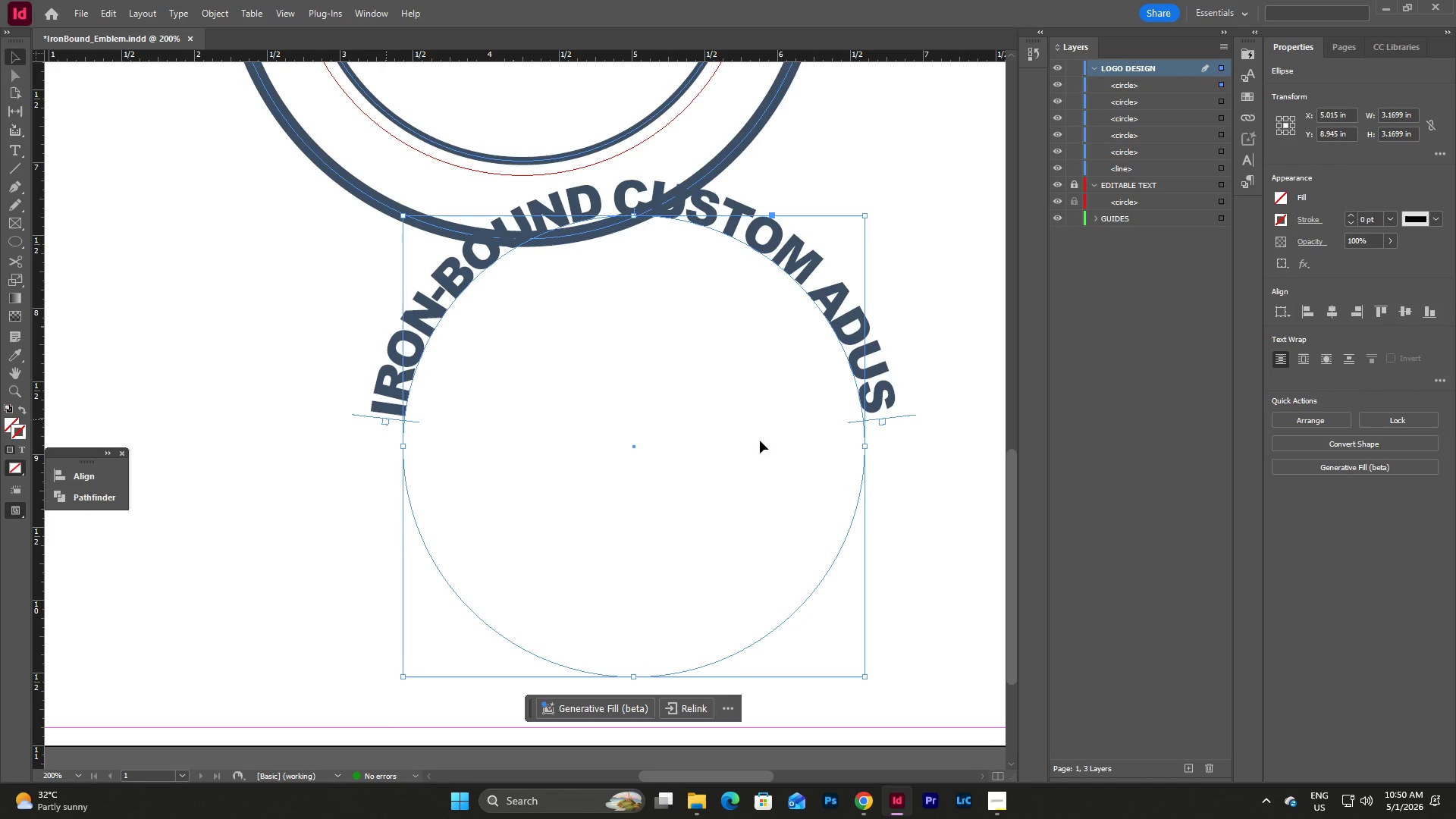 
left_click_drag(start_coordinate=[894, 415], to_coordinate=[863, 492])
 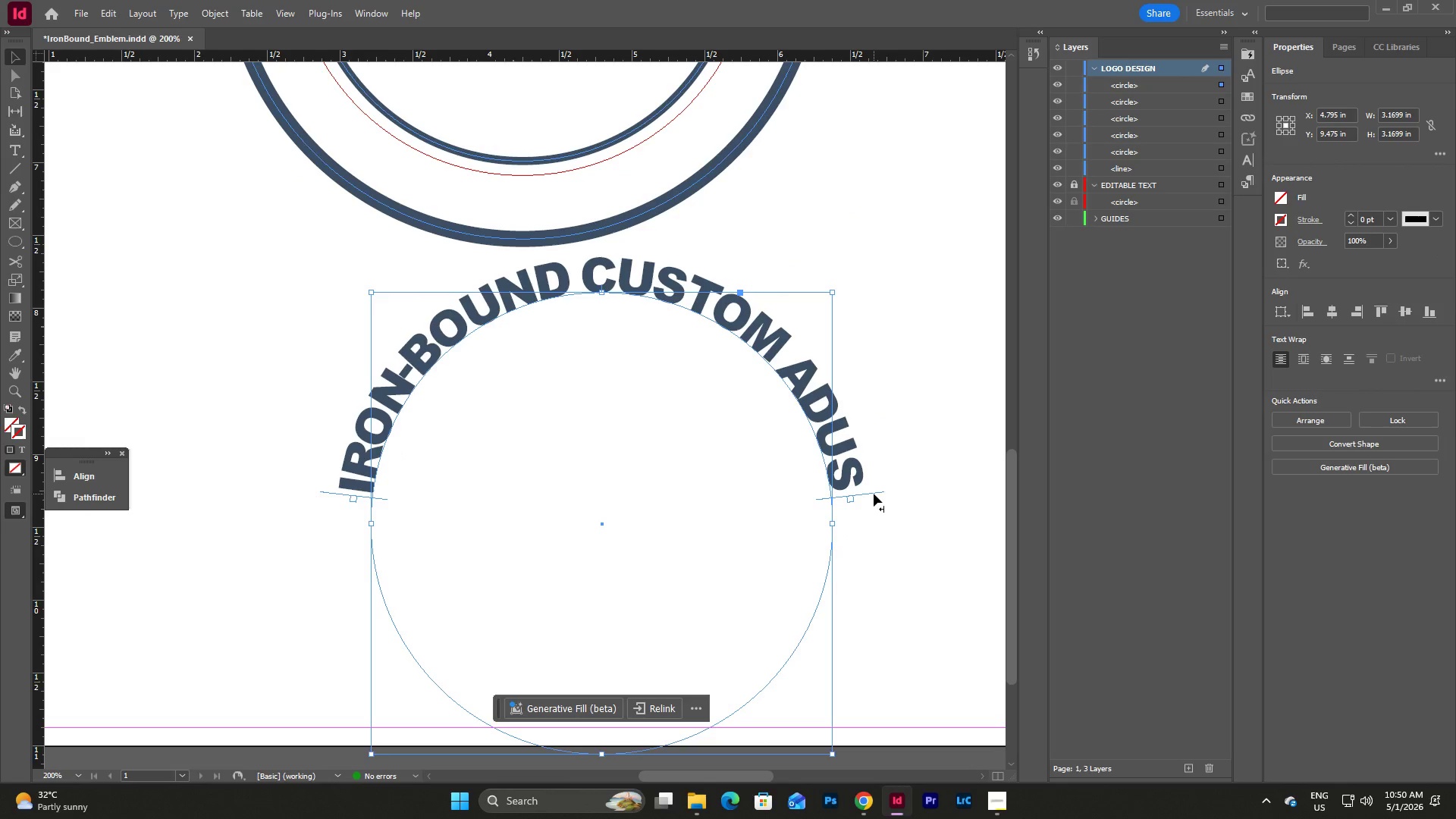 
key(V)
 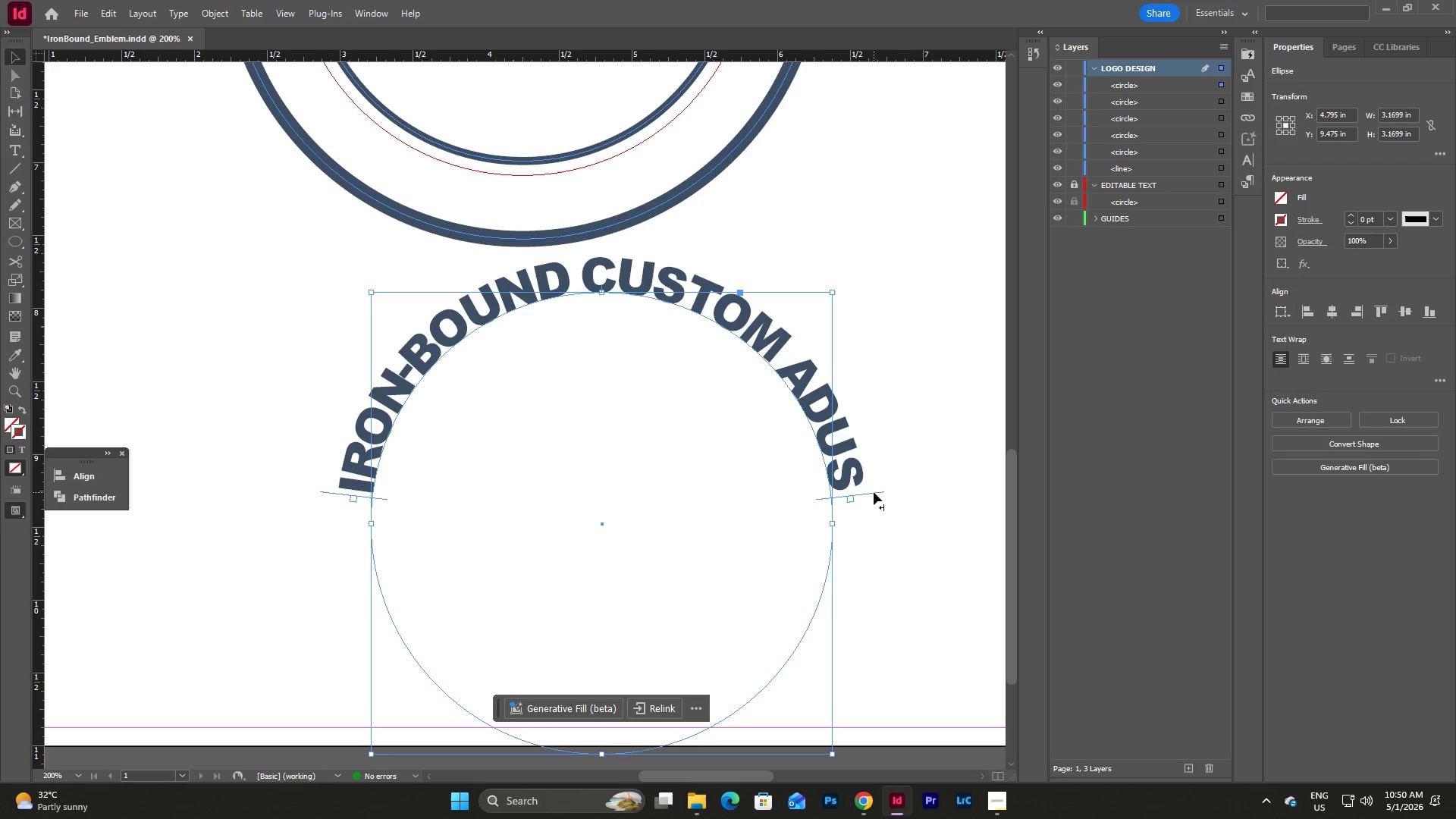 
left_click_drag(start_coordinate=[874, 492], to_coordinate=[911, 499])
 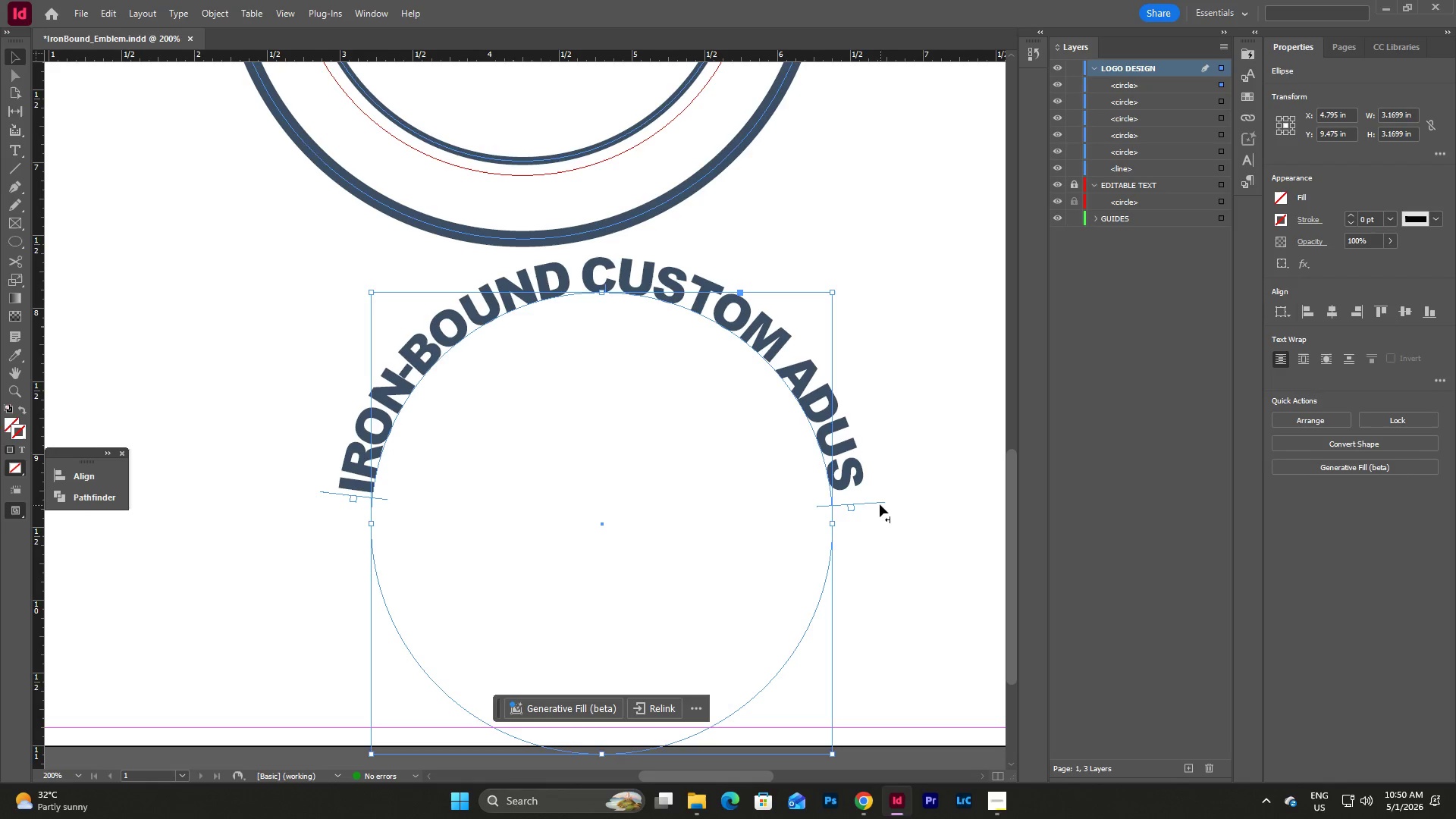 
left_click_drag(start_coordinate=[871, 502], to_coordinate=[416, 654])
 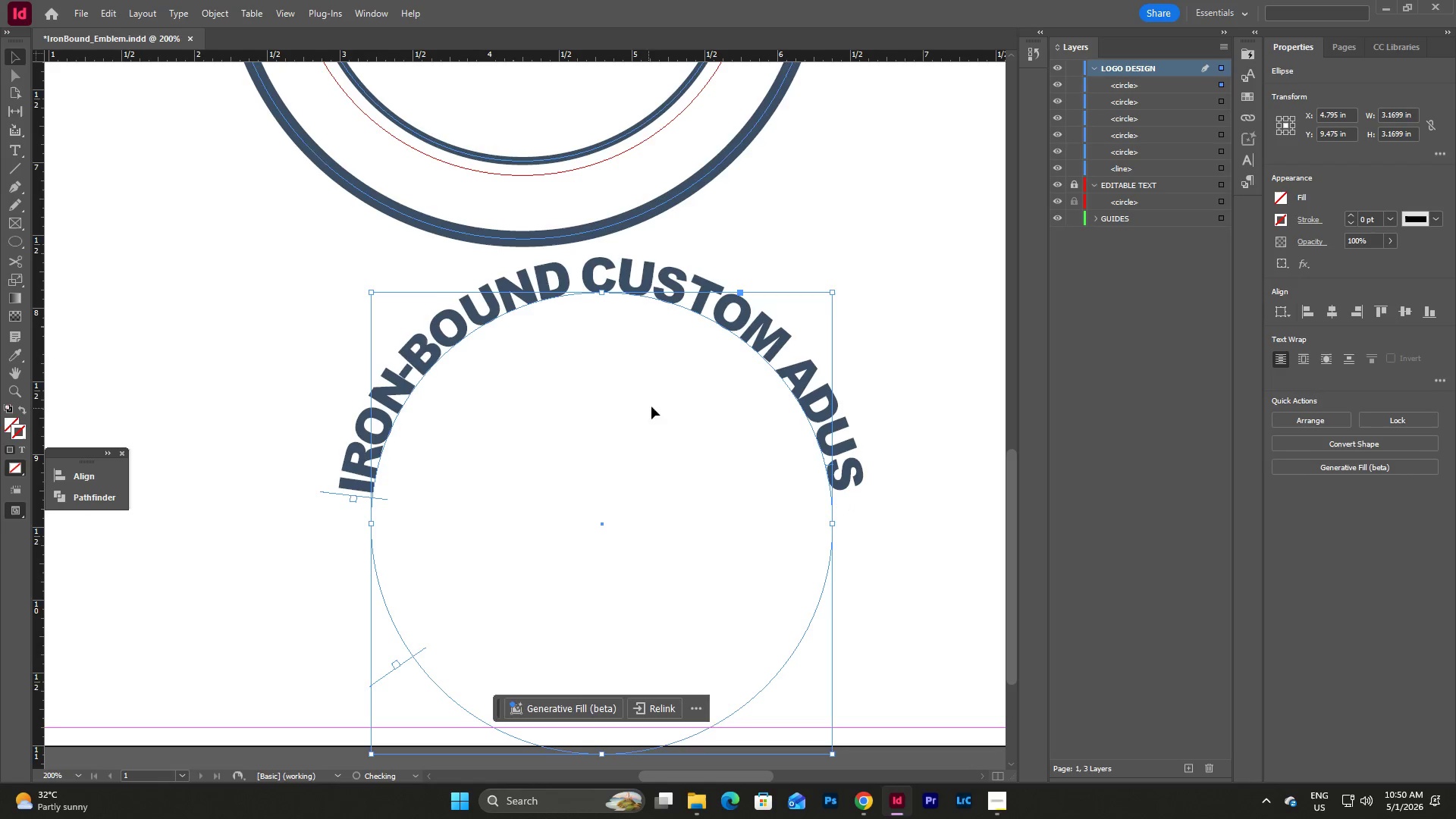 
scroll: coordinate [659, 402], scroll_direction: down, amount: 2.0
 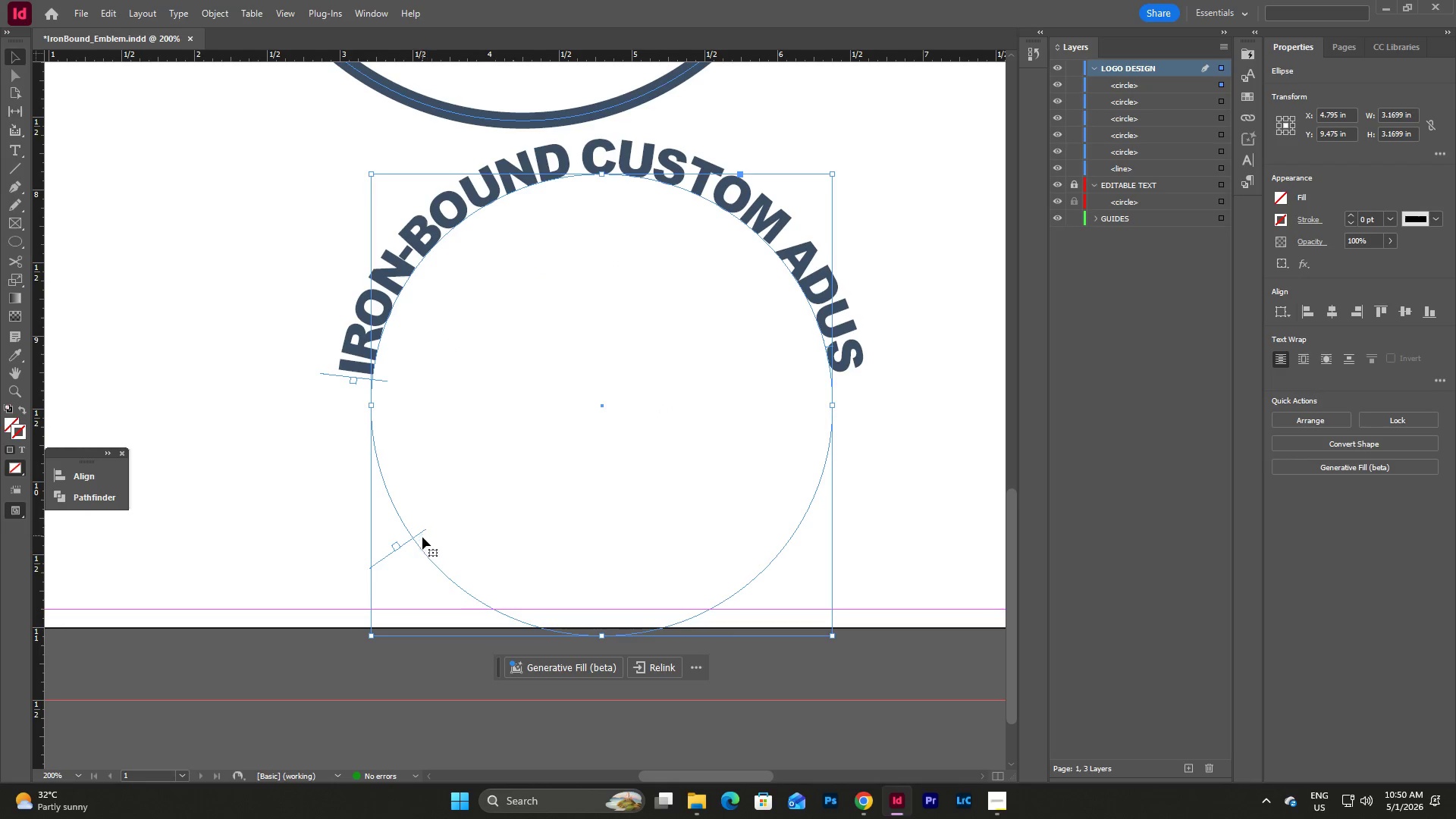 
left_click_drag(start_coordinate=[416, 536], to_coordinate=[847, 509])
 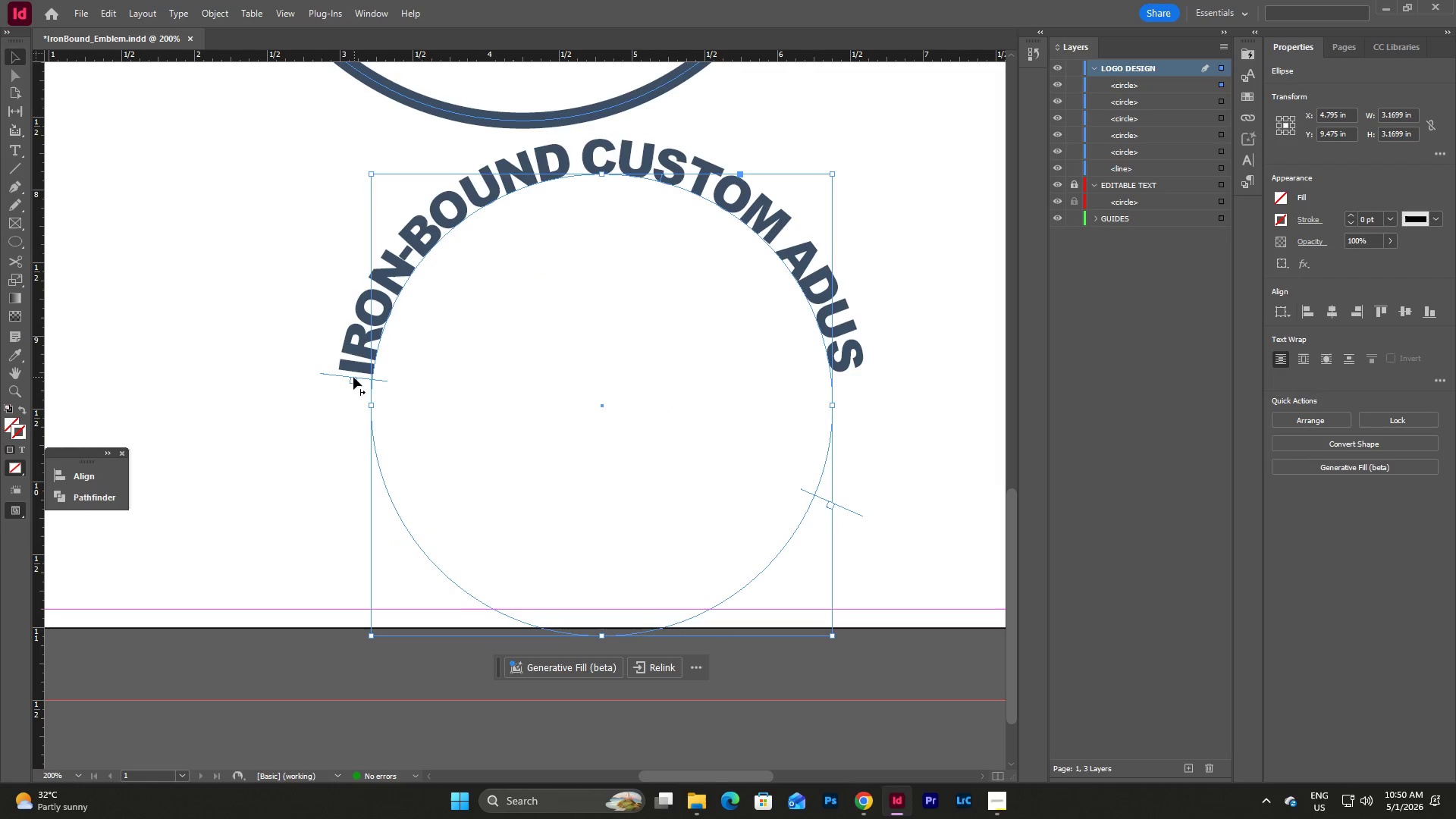 
left_click_drag(start_coordinate=[351, 378], to_coordinate=[861, 409])
 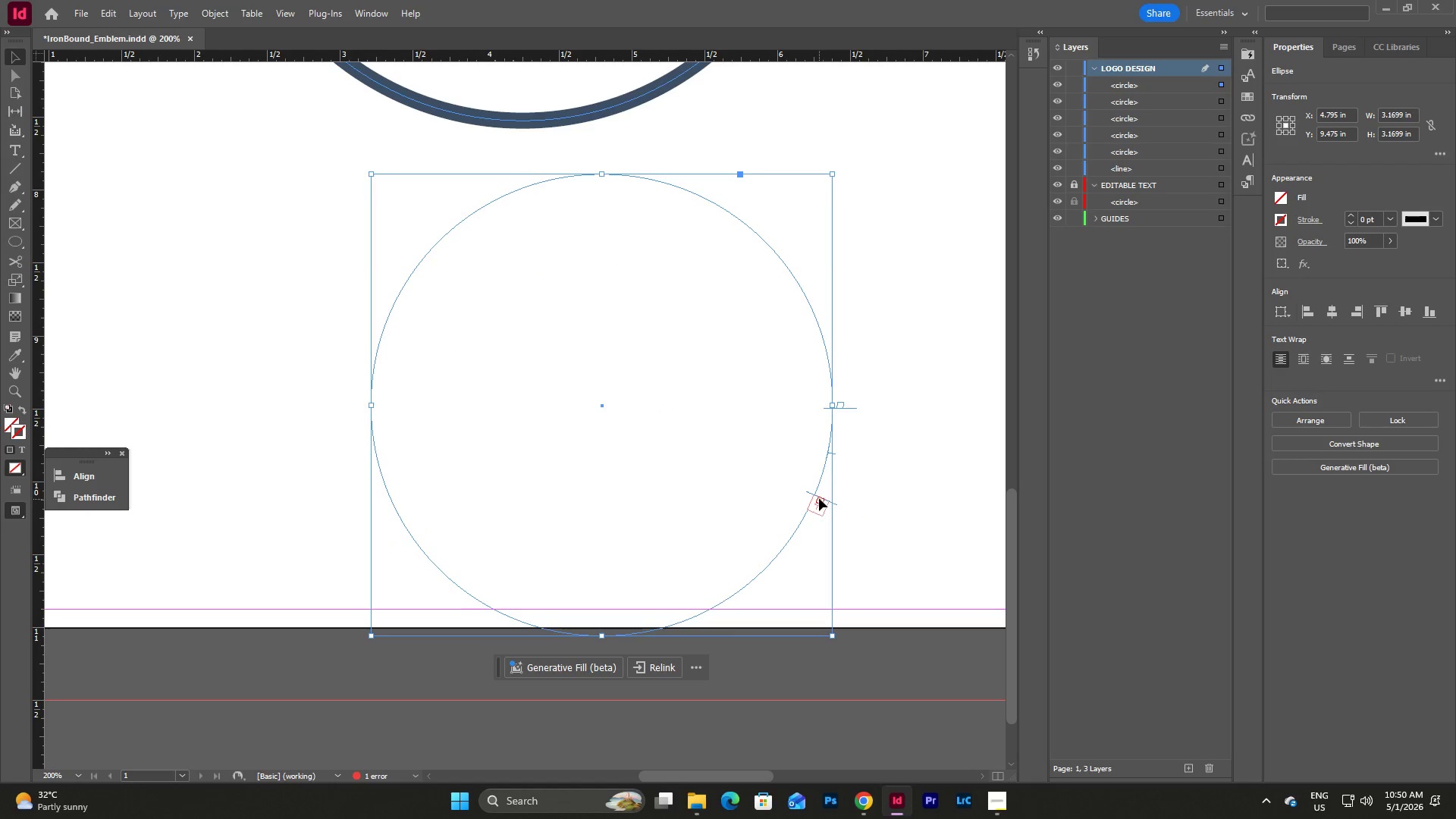 
left_click_drag(start_coordinate=[819, 498], to_coordinate=[802, 535])
 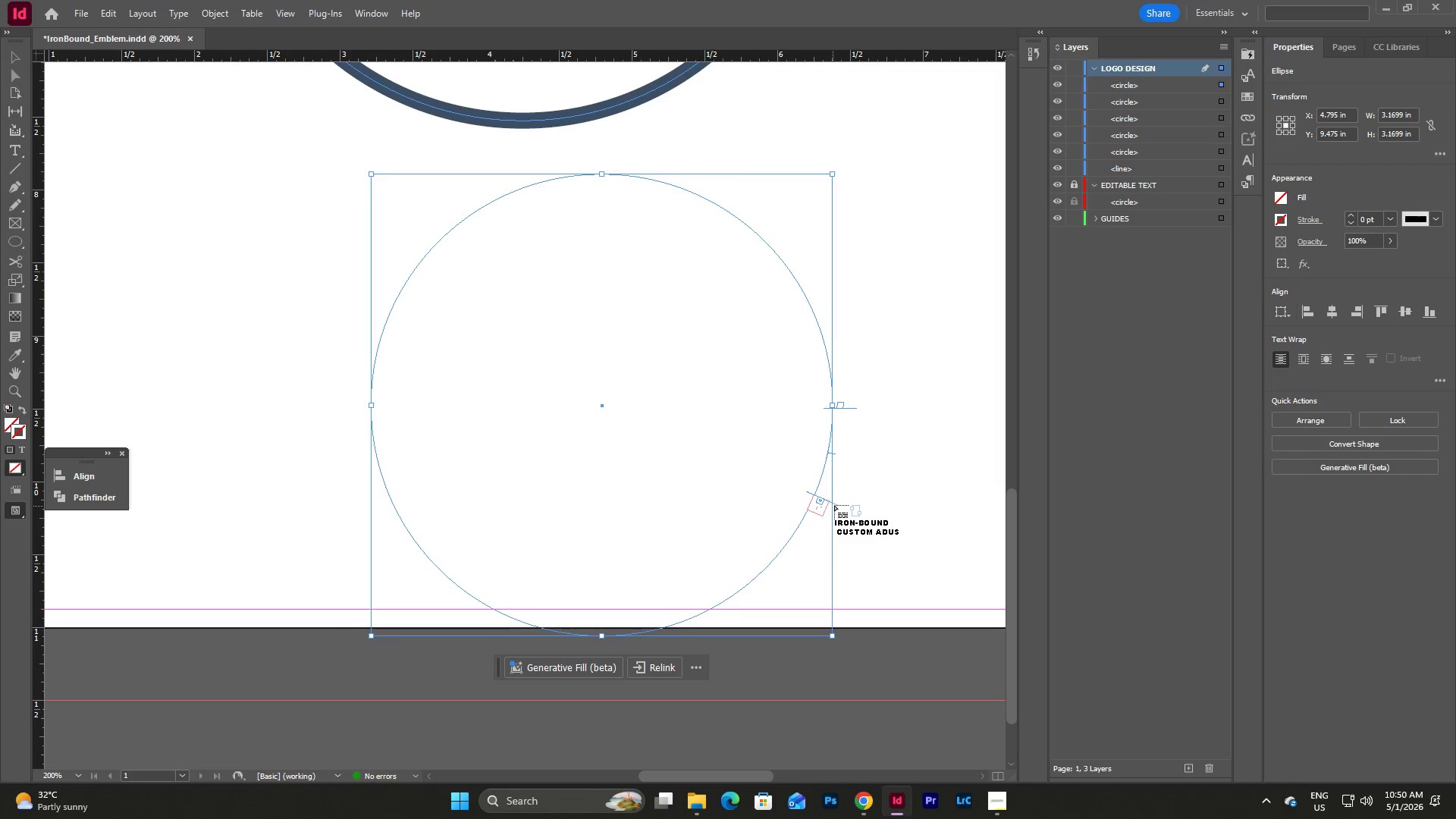 
key(V)
 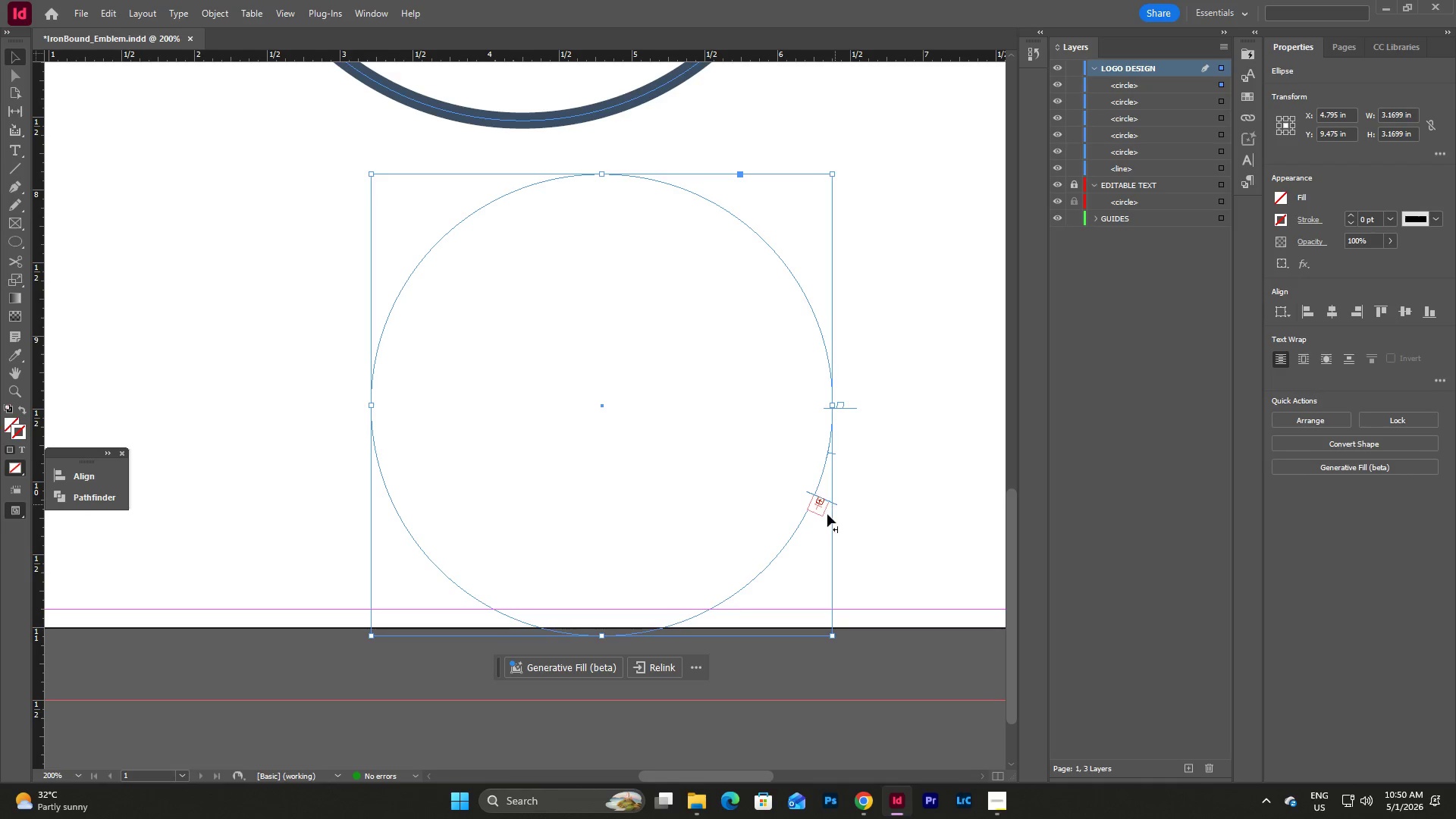 
left_click_drag(start_coordinate=[835, 504], to_coordinate=[693, 588])
 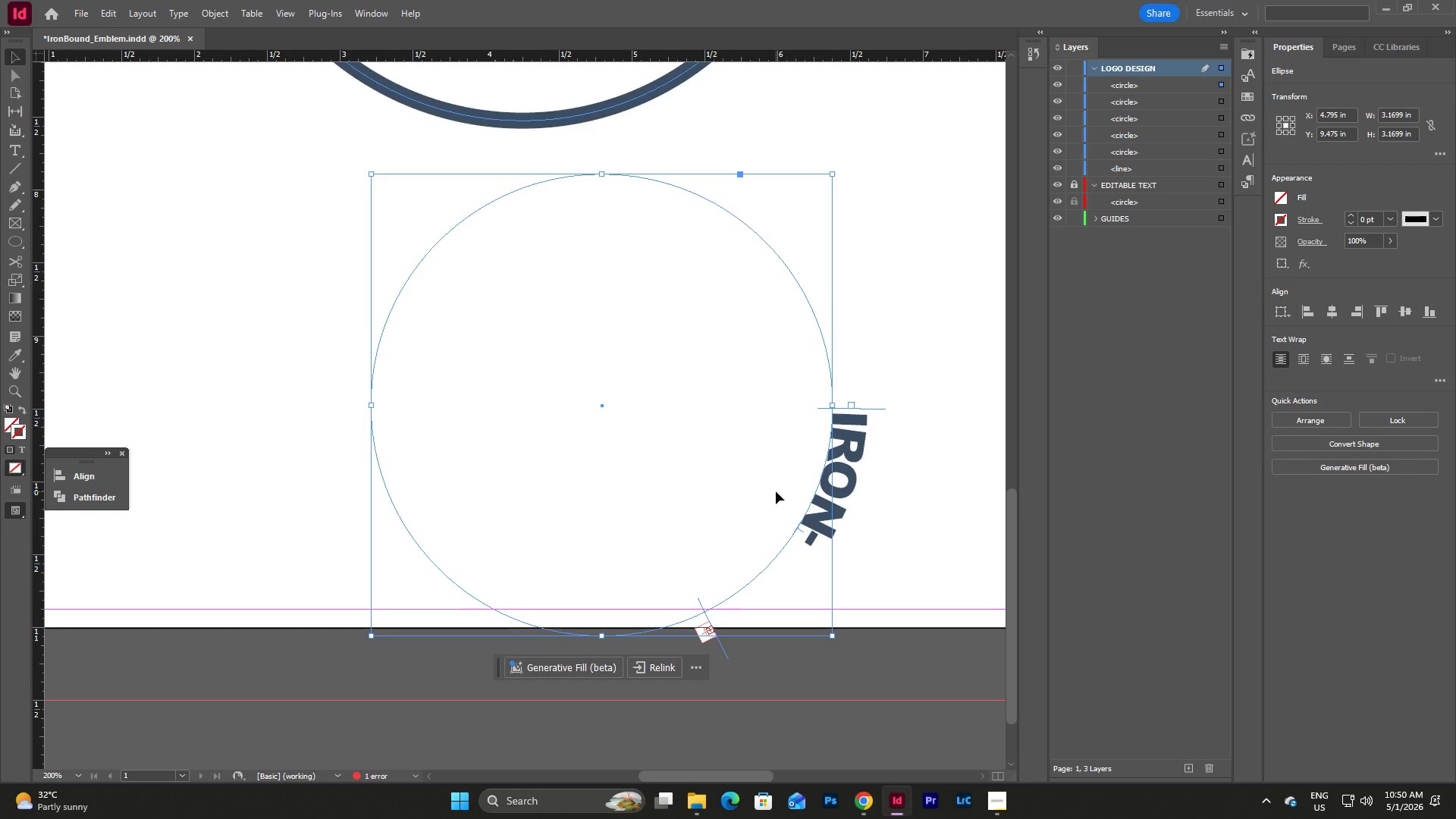 
scroll: coordinate [776, 491], scroll_direction: down, amount: 2.0
 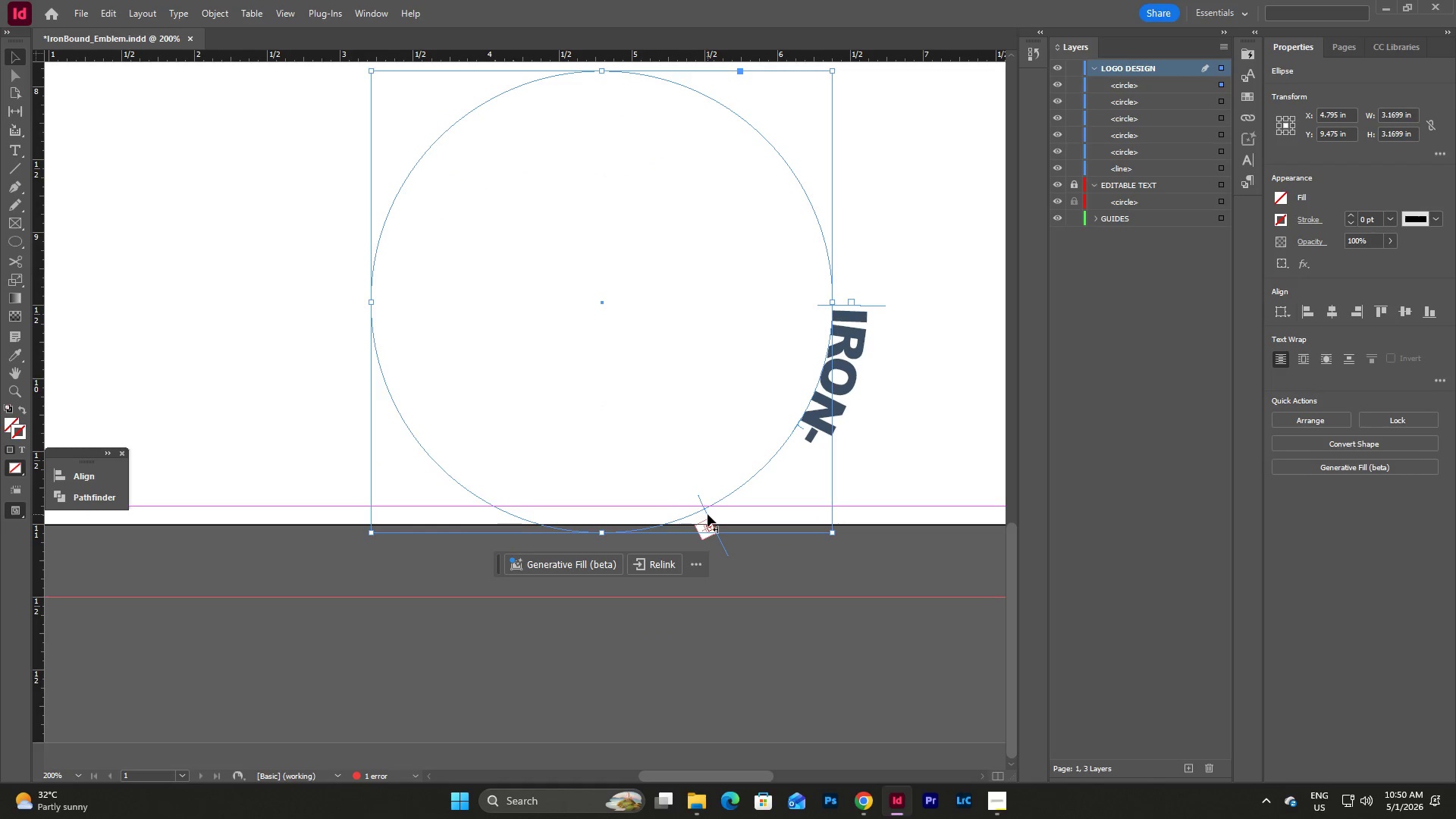 
left_click_drag(start_coordinate=[704, 514], to_coordinate=[267, 275])
 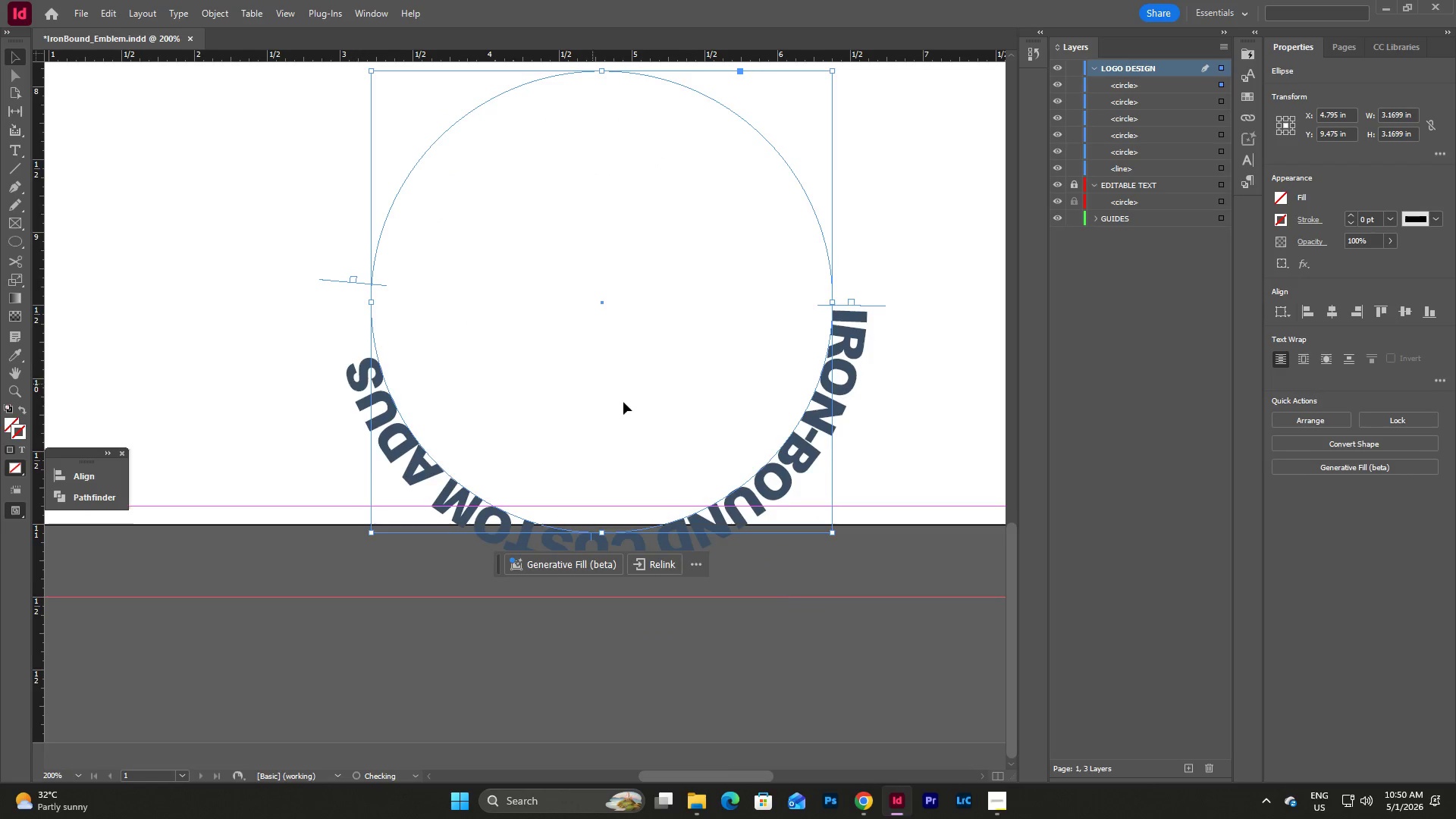 
scroll: coordinate [630, 406], scroll_direction: up, amount: 3.0
 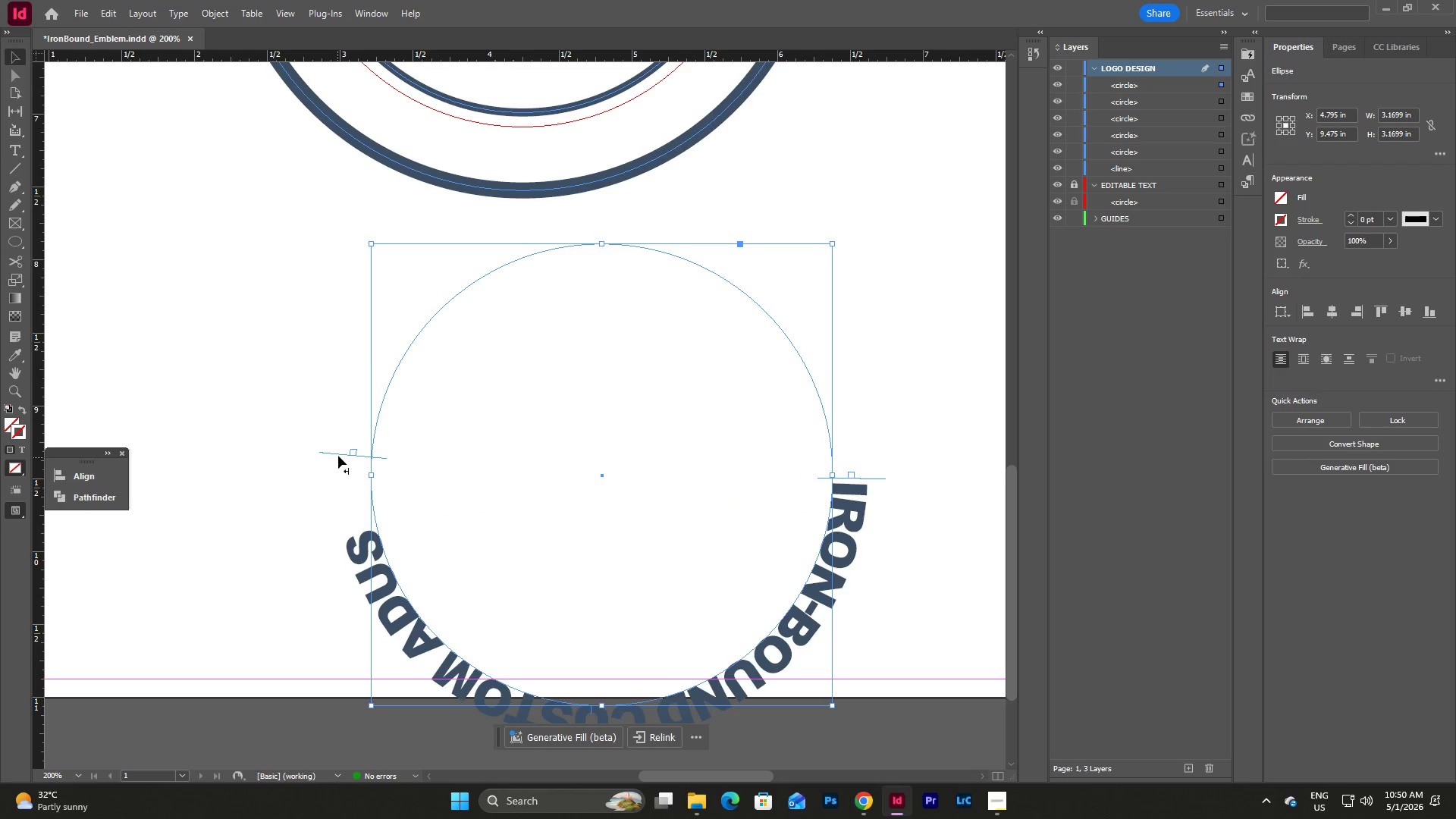 
left_click_drag(start_coordinate=[340, 453], to_coordinate=[351, 438])
 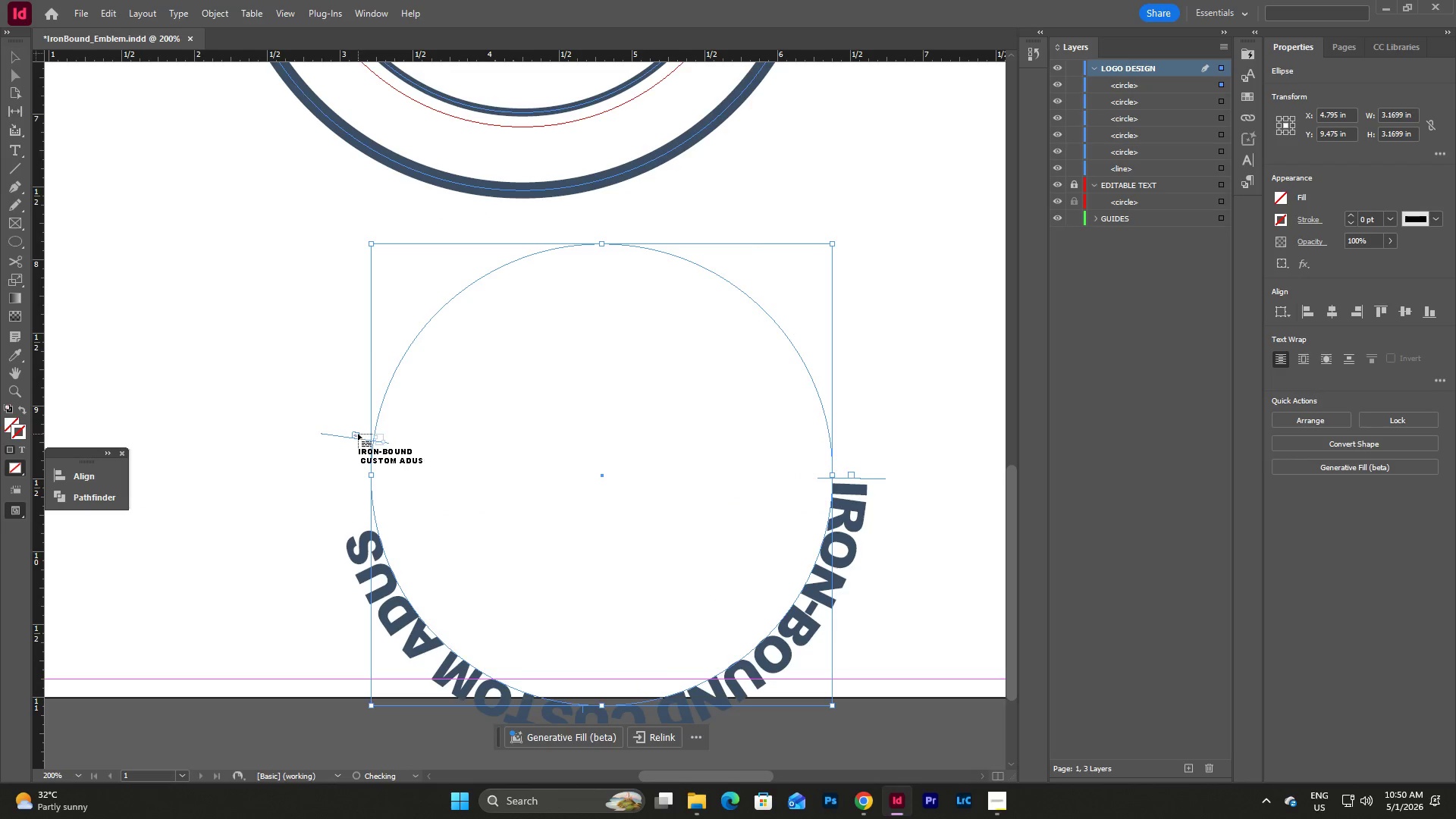 
double_click([357, 434])
 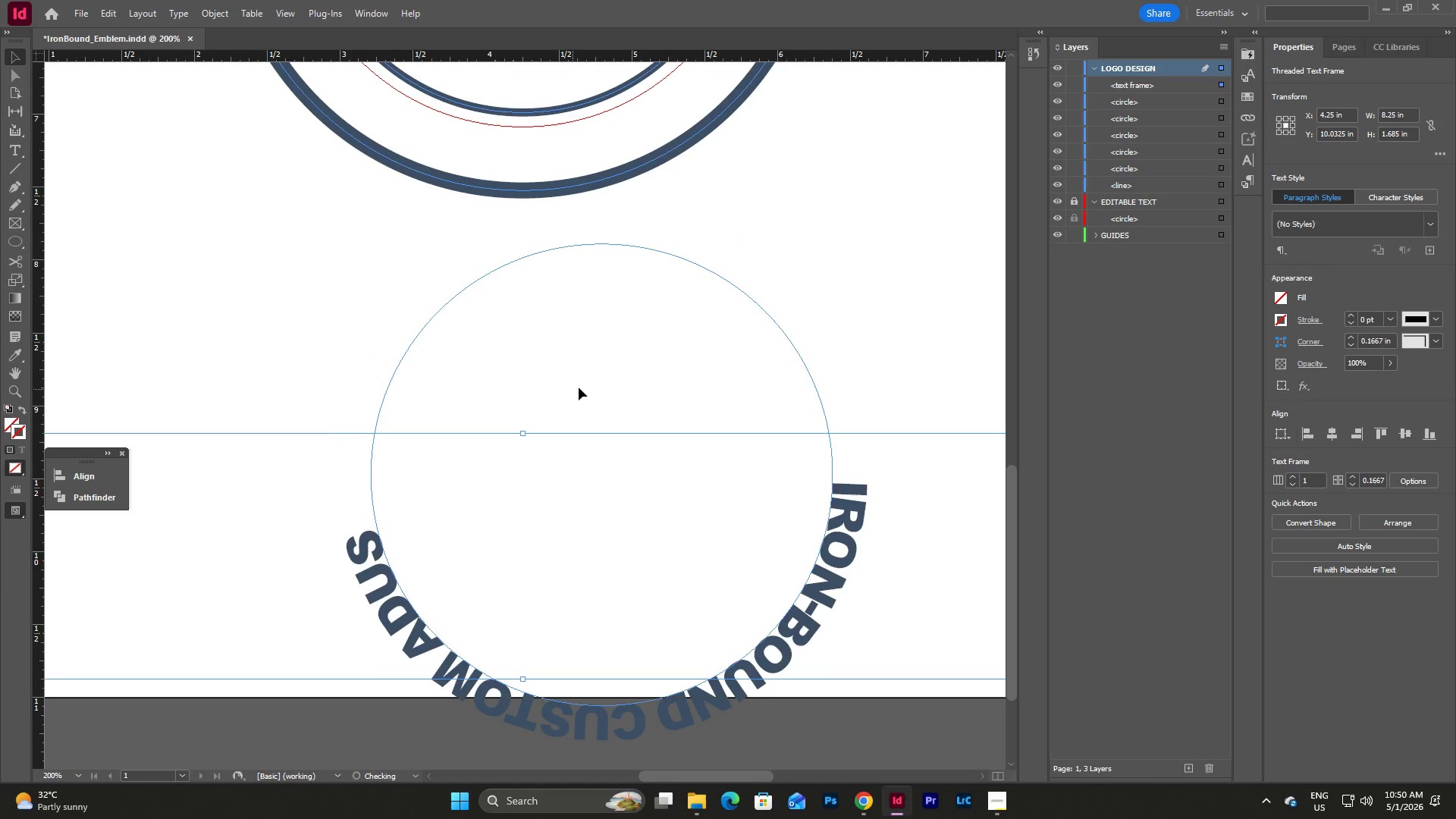 
key(Control+Z)
 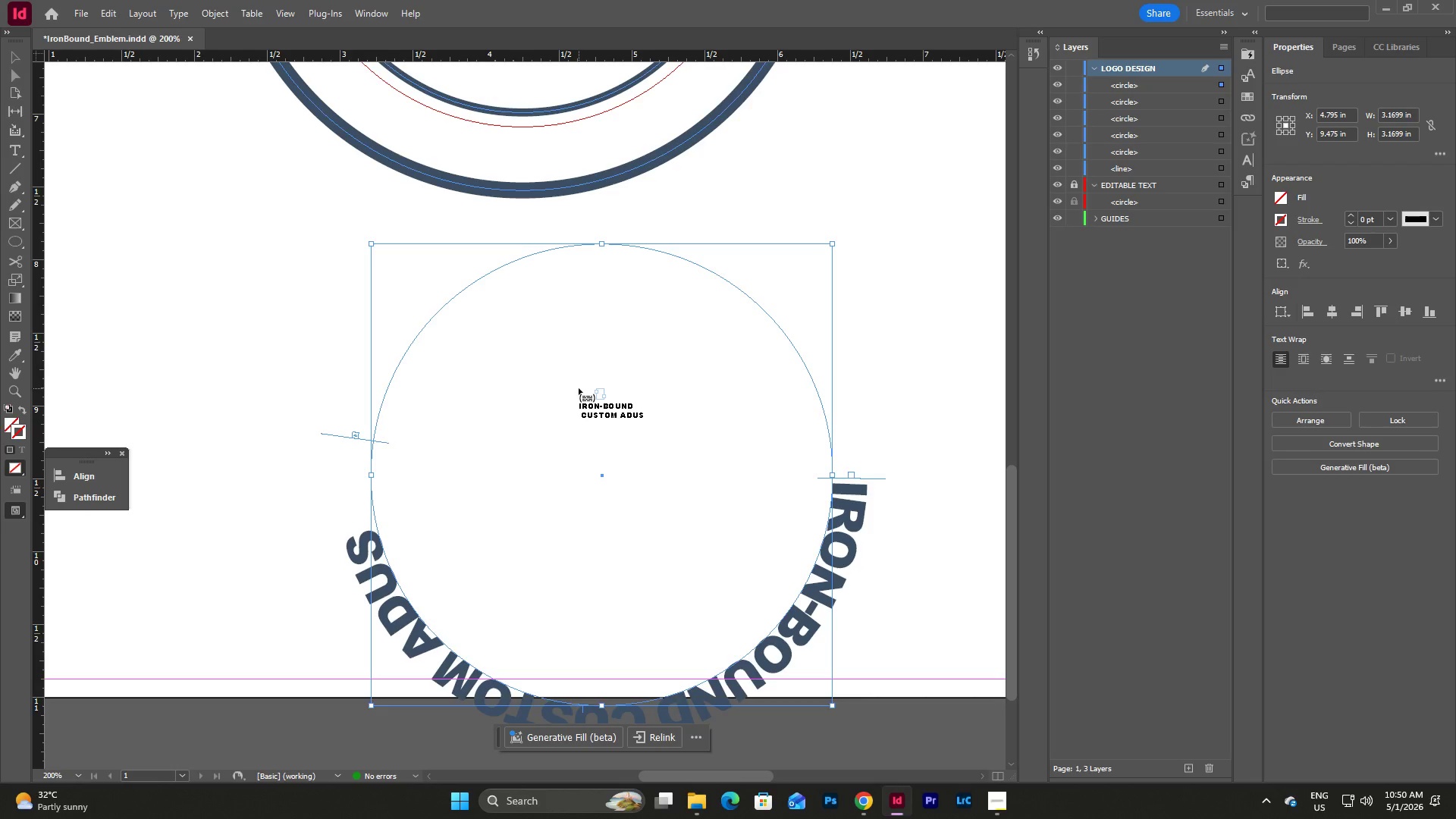 
key(V)
 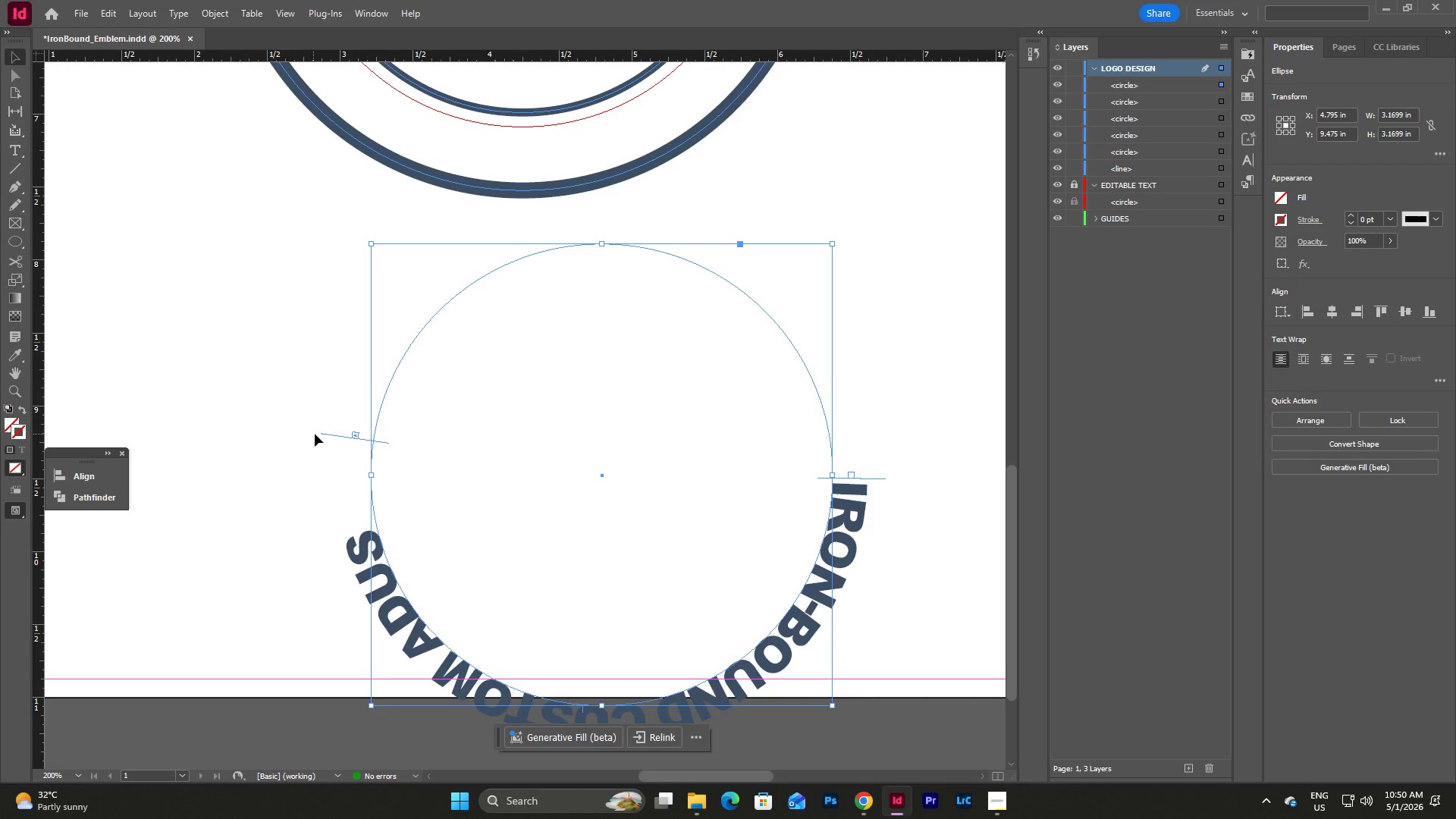 
key(V)
 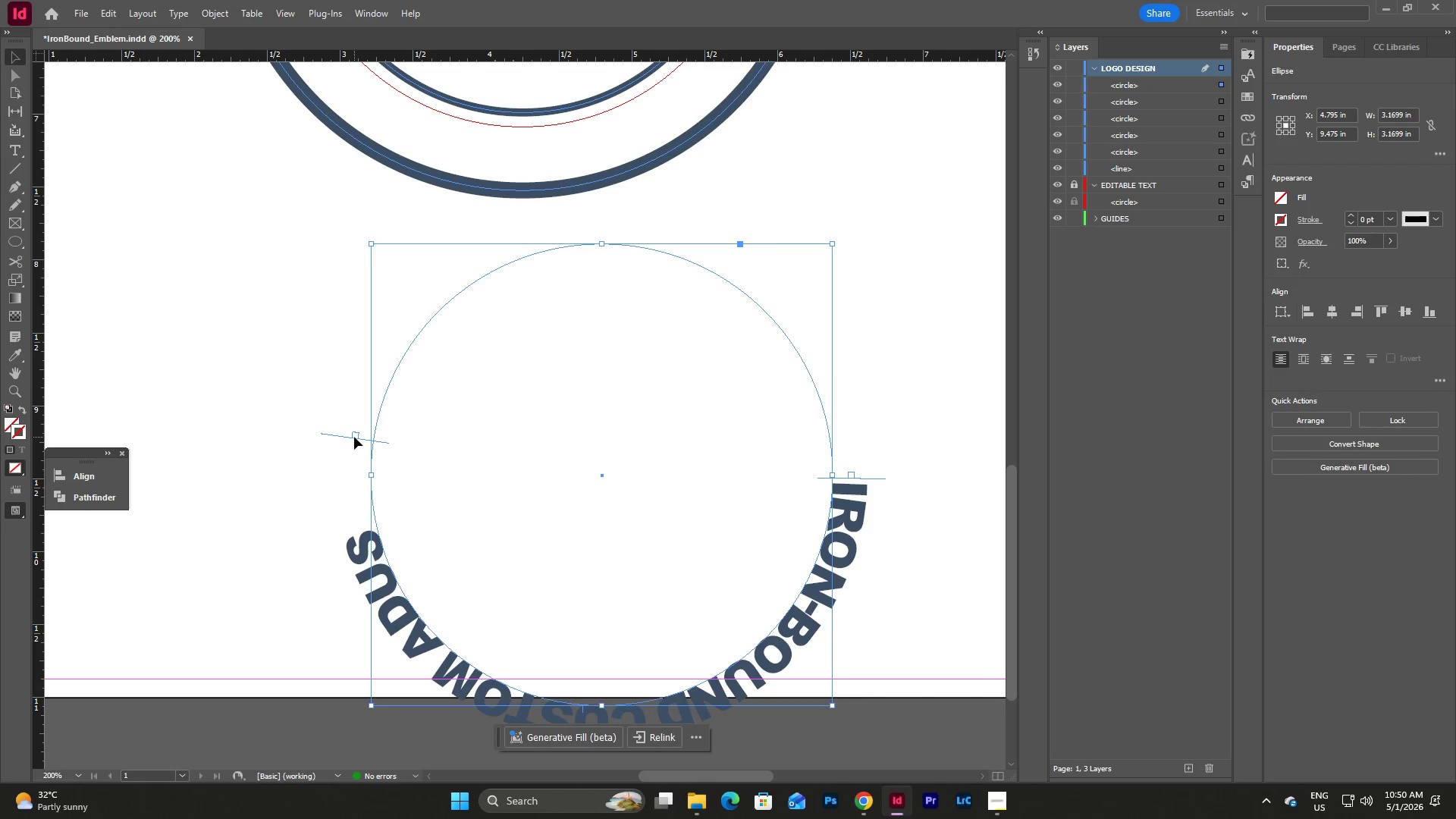 
left_click_drag(start_coordinate=[354, 437], to_coordinate=[493, 369])
 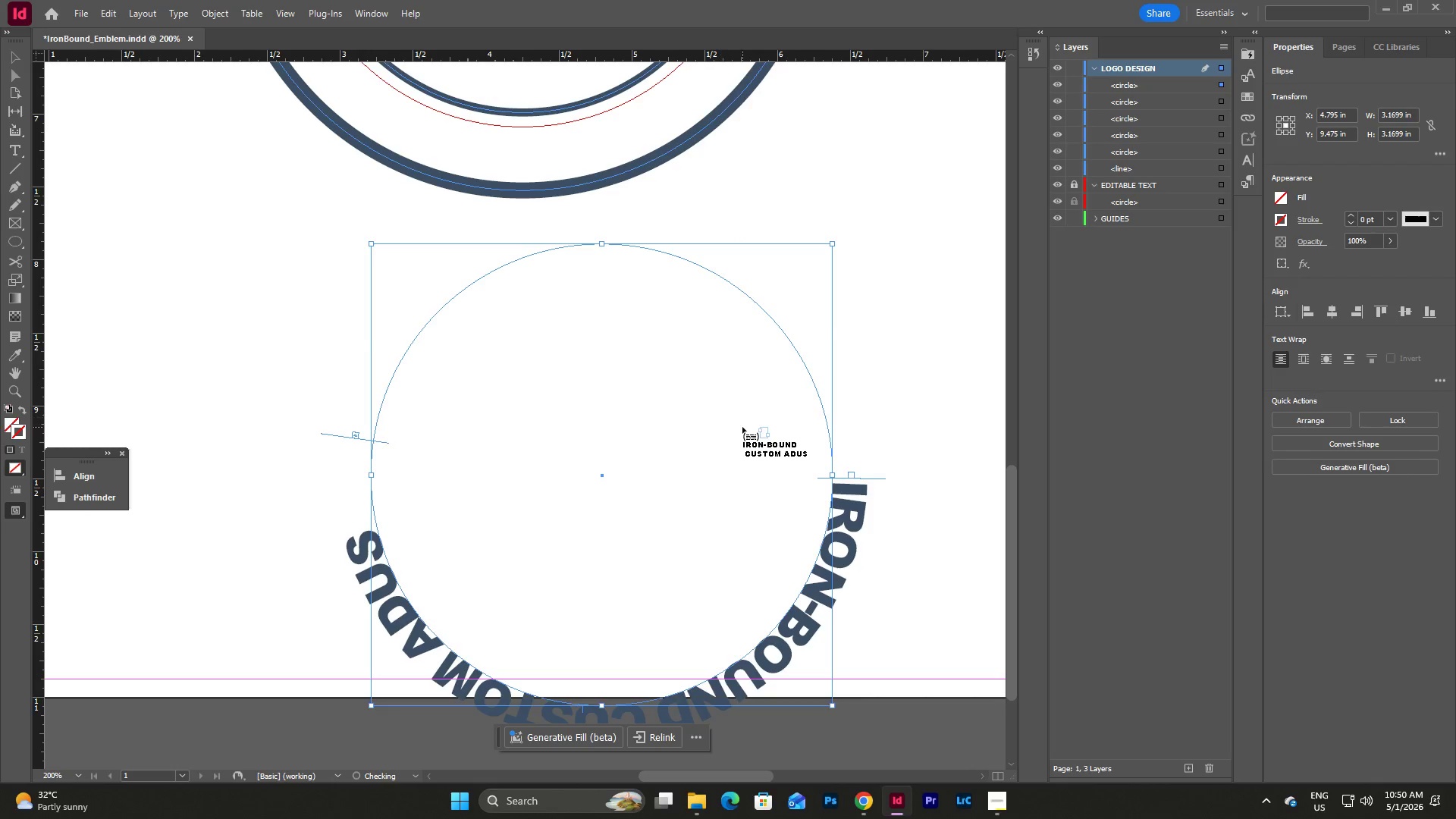 
scroll: coordinate [742, 427], scroll_direction: none, amount: 0.0
 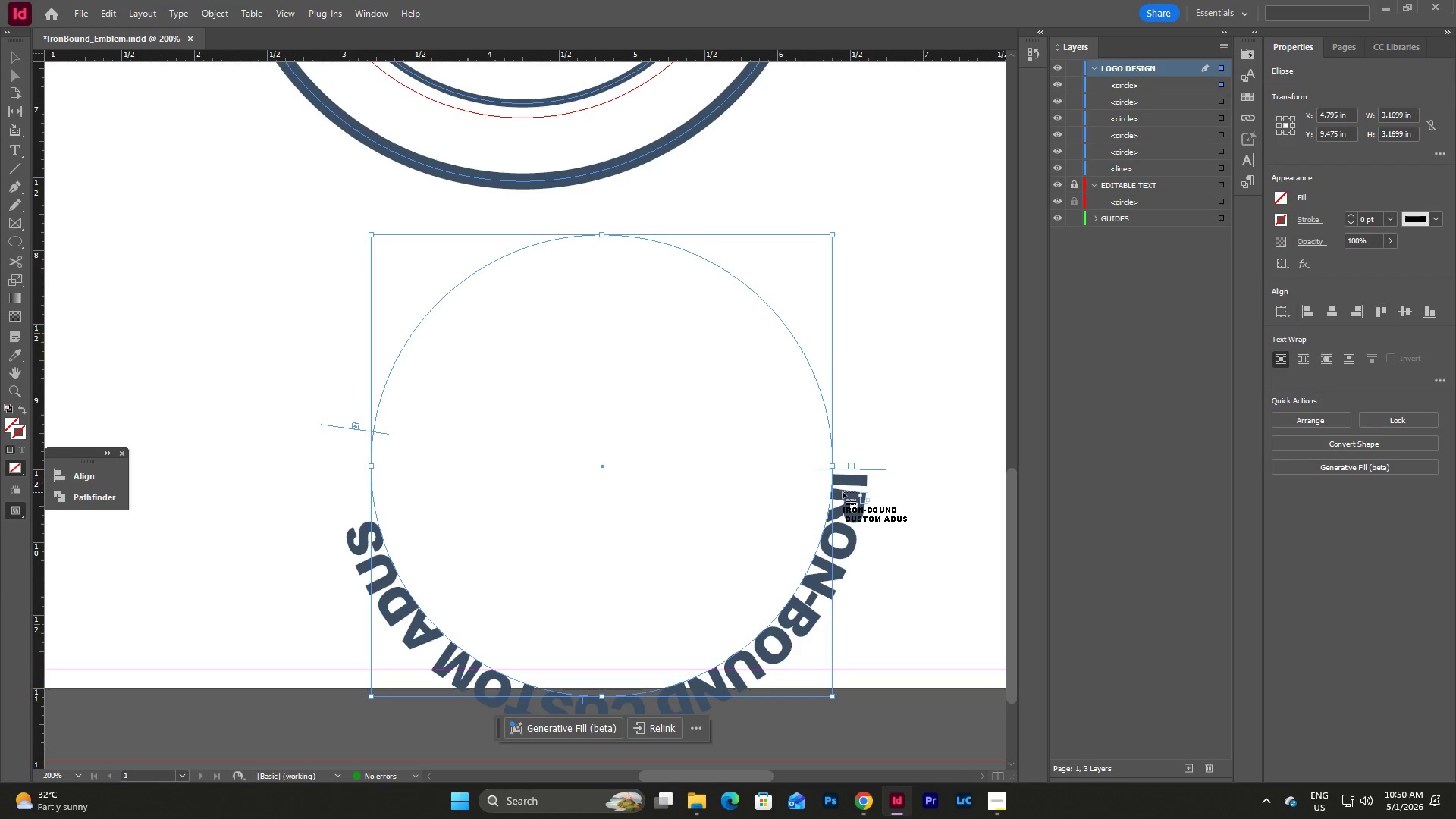 
key(V)
 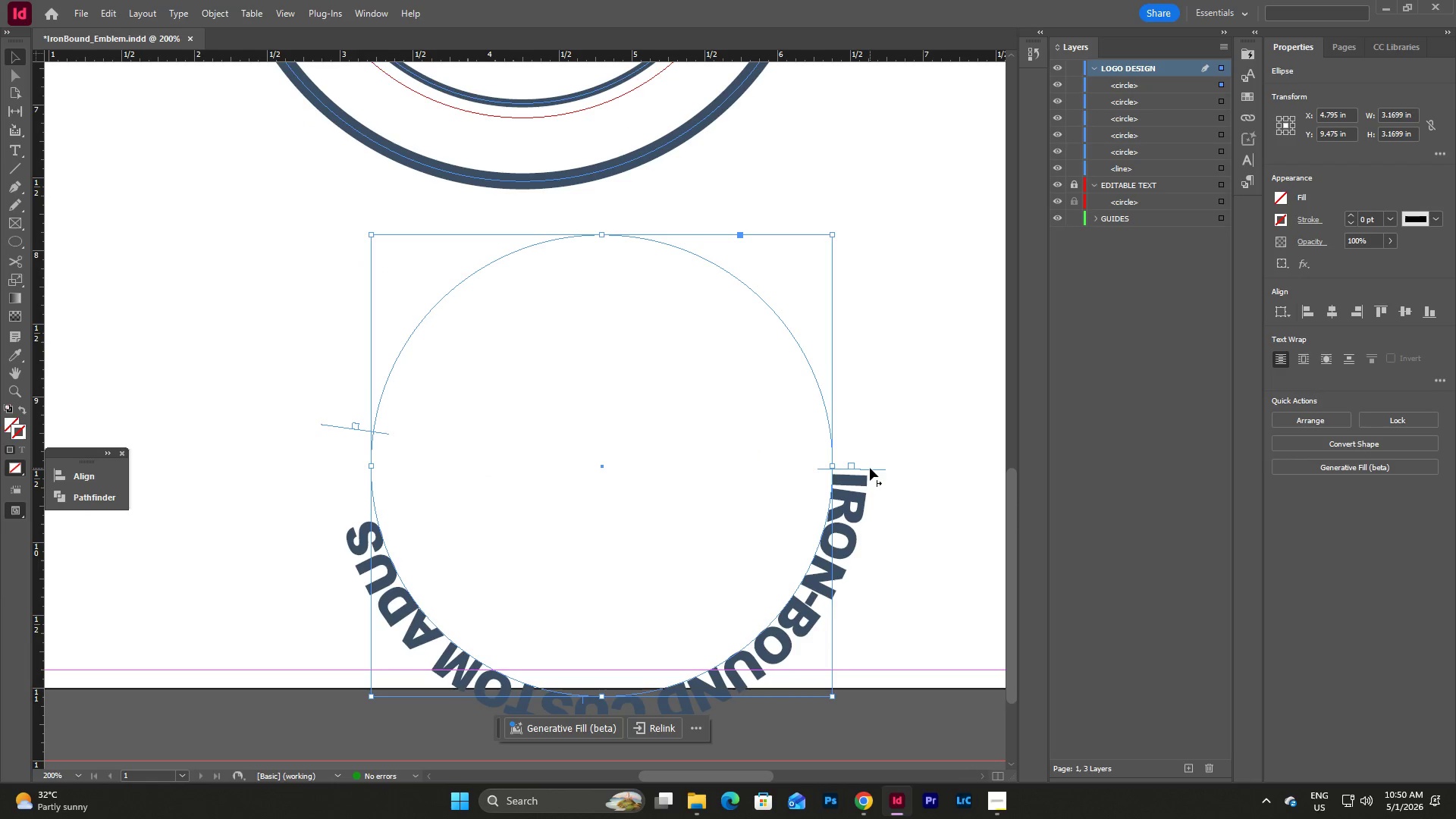 
left_click_drag(start_coordinate=[870, 468], to_coordinate=[322, 362])
 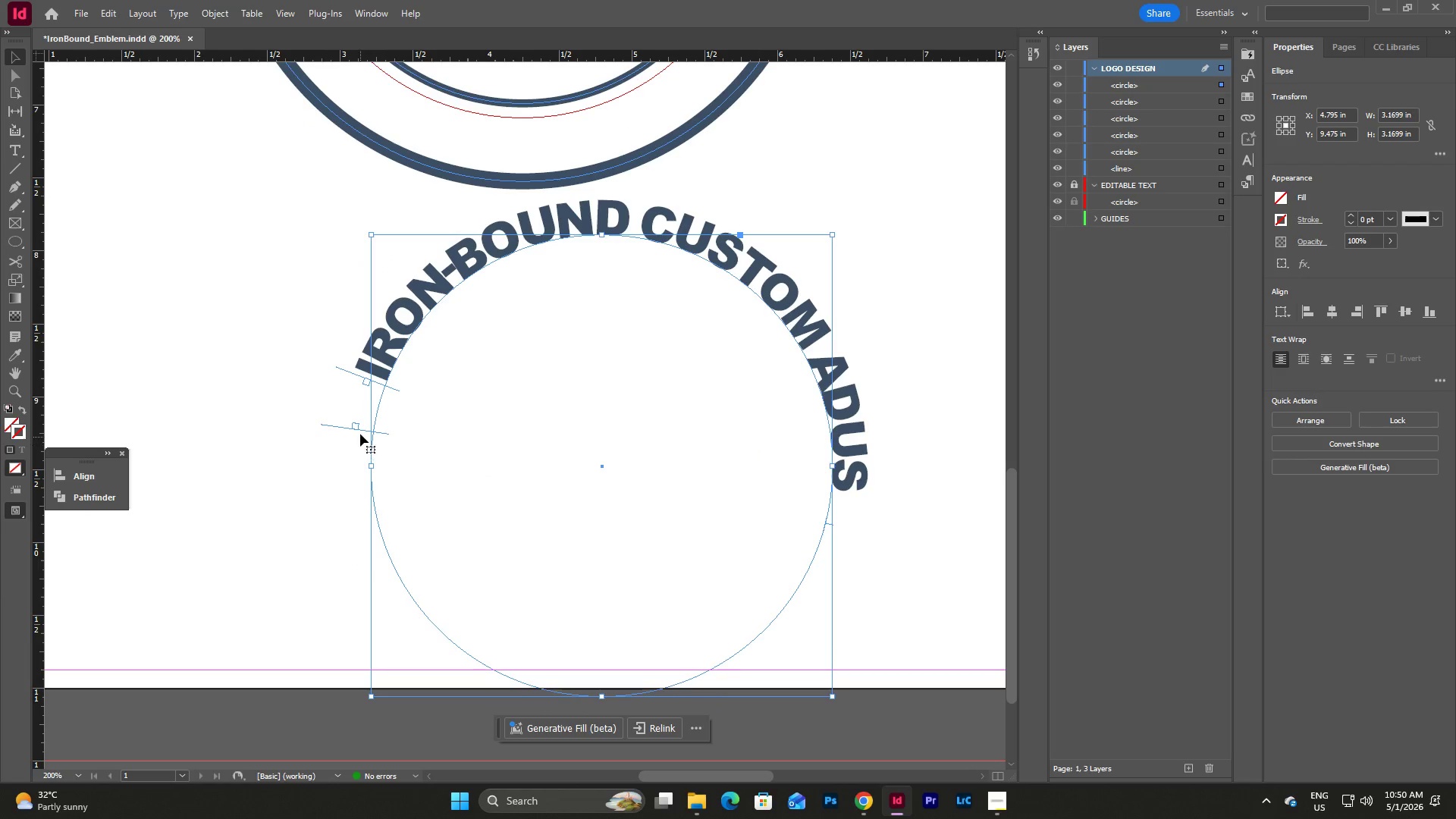 
left_click_drag(start_coordinate=[362, 428], to_coordinate=[534, 315])
 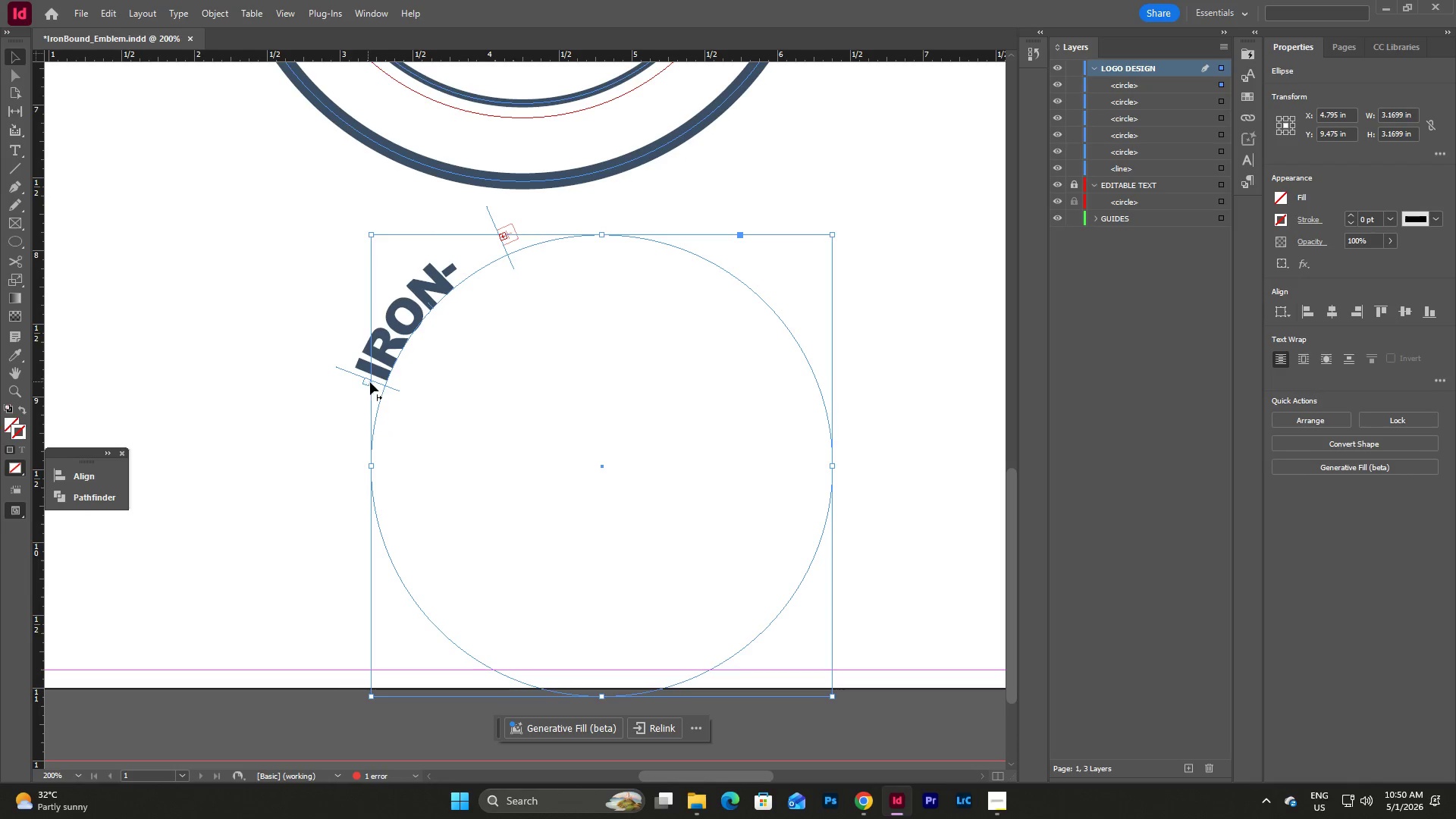 
left_click_drag(start_coordinate=[375, 382], to_coordinate=[448, 560])
 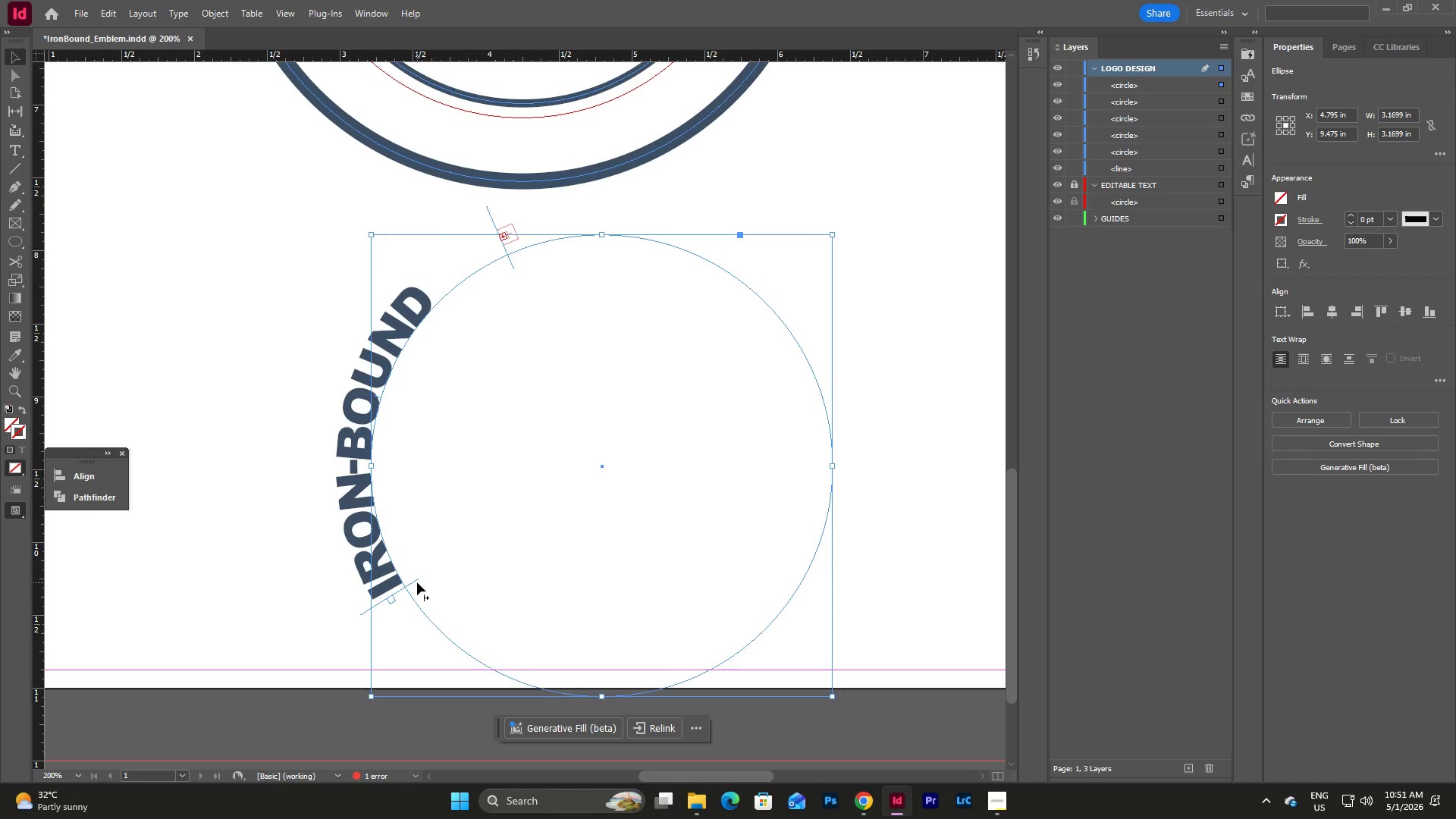 
left_click_drag(start_coordinate=[413, 581], to_coordinate=[387, 372])
 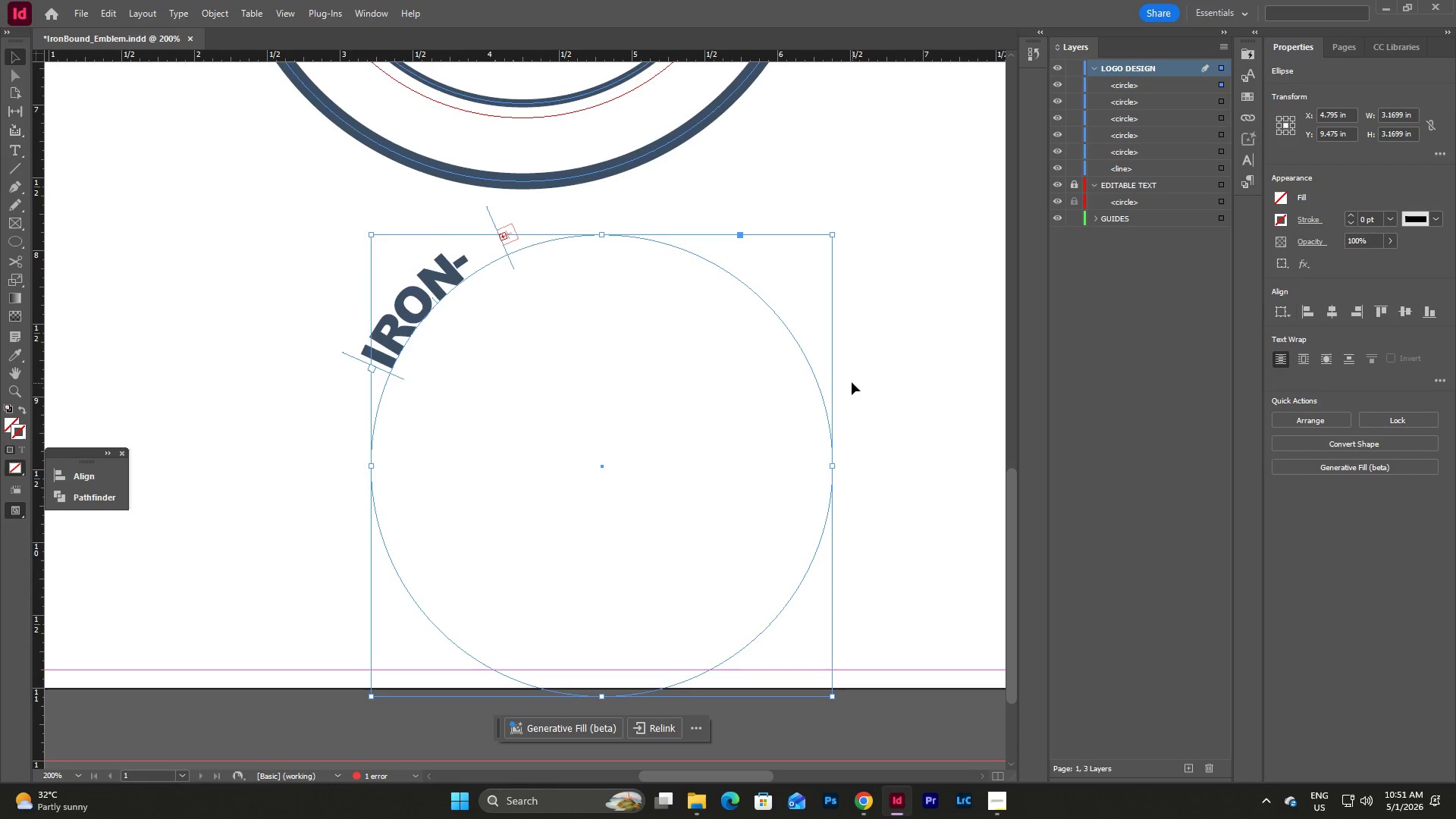 
left_click([861, 434])
 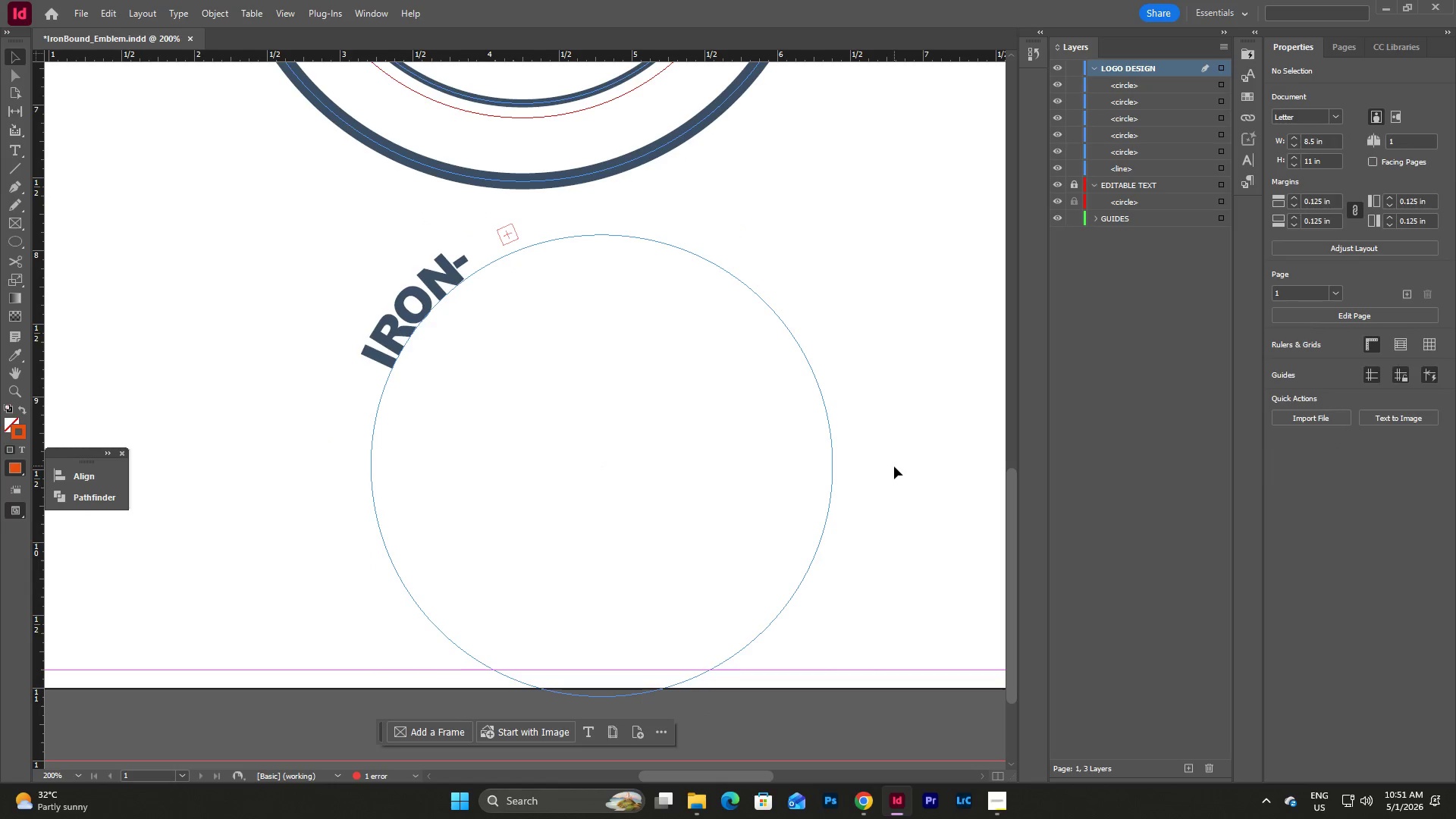 
key(Control+Z)
 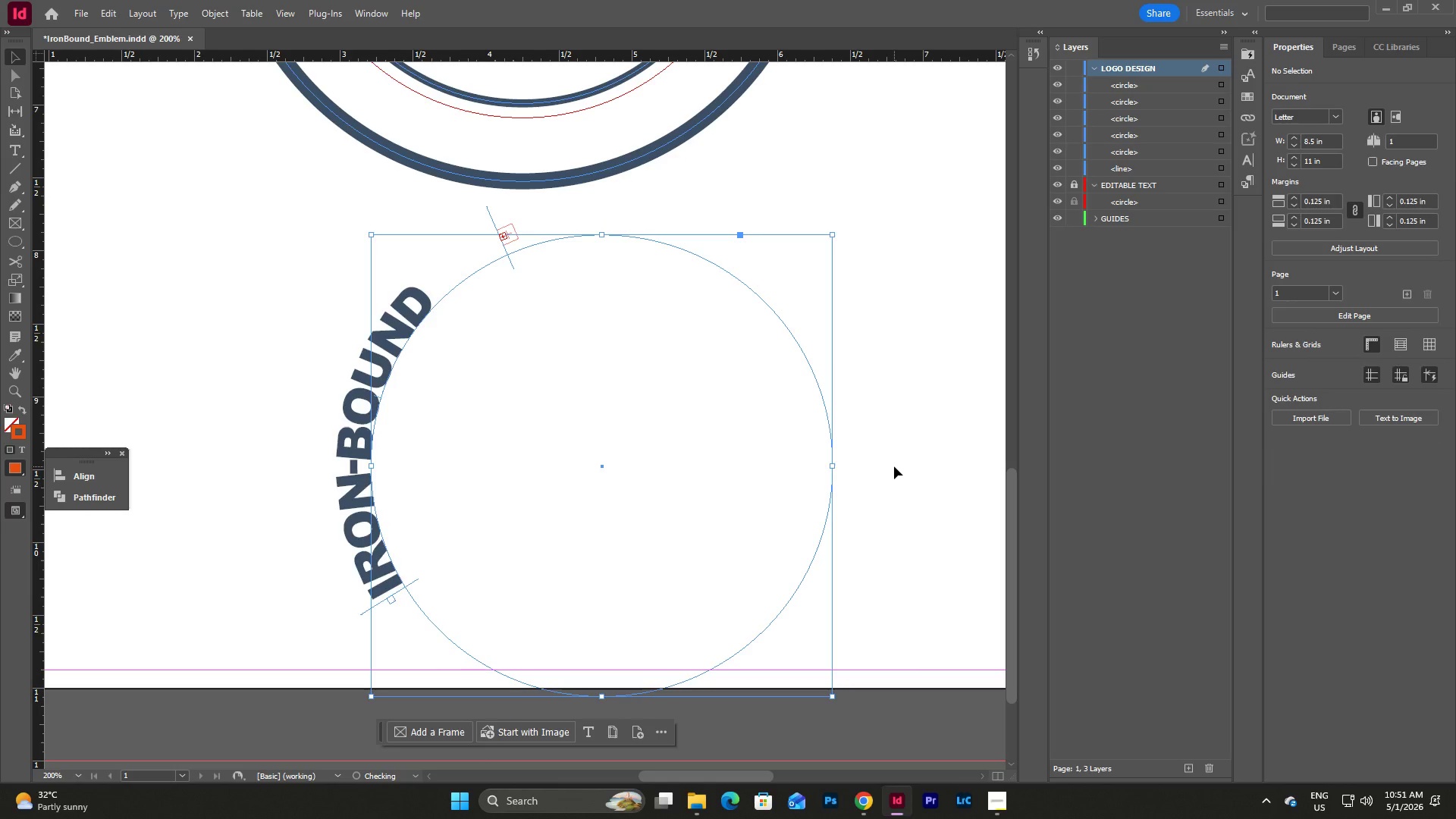 
key(Control+Z)
 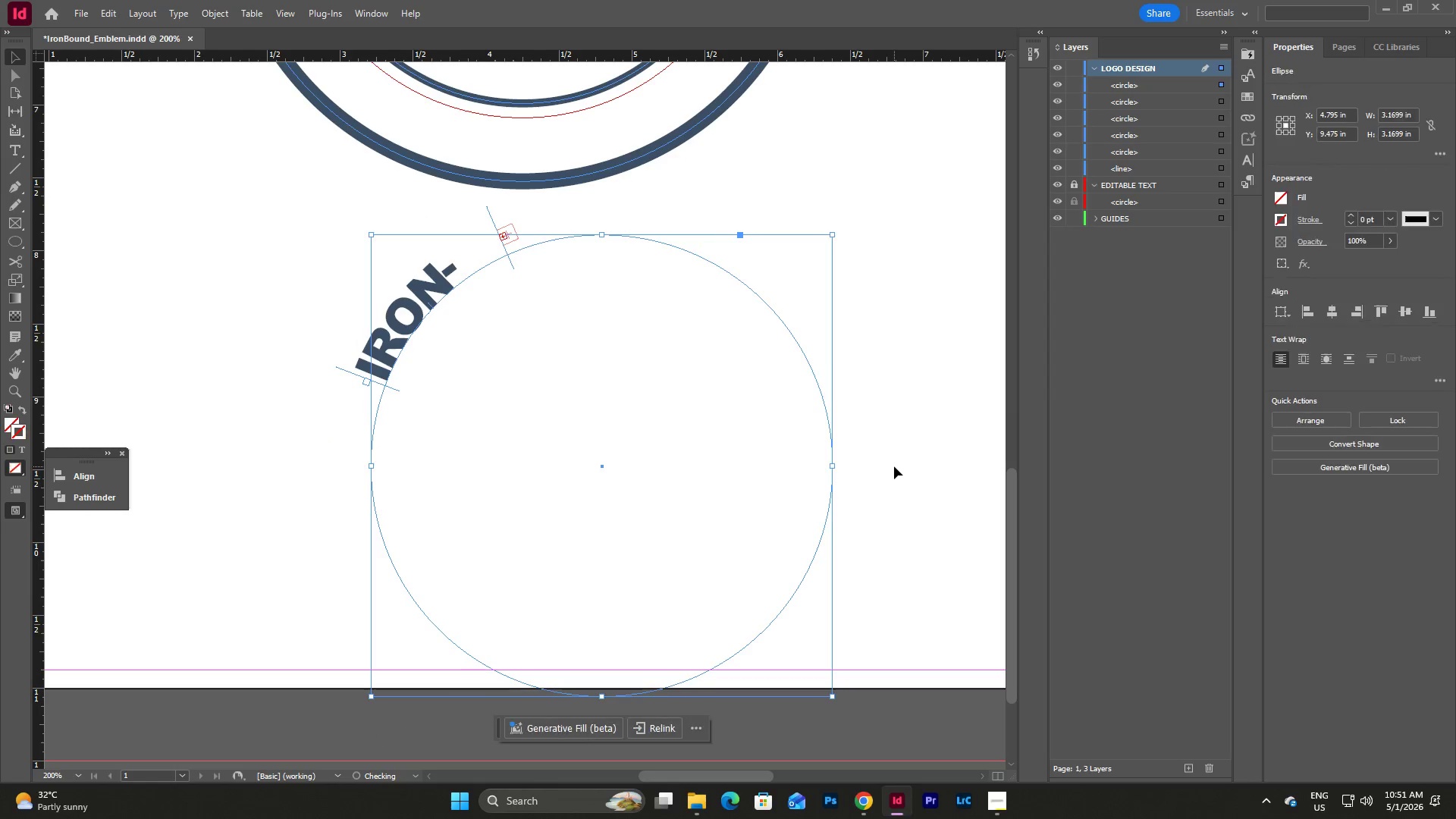 
key(Control+Z)
 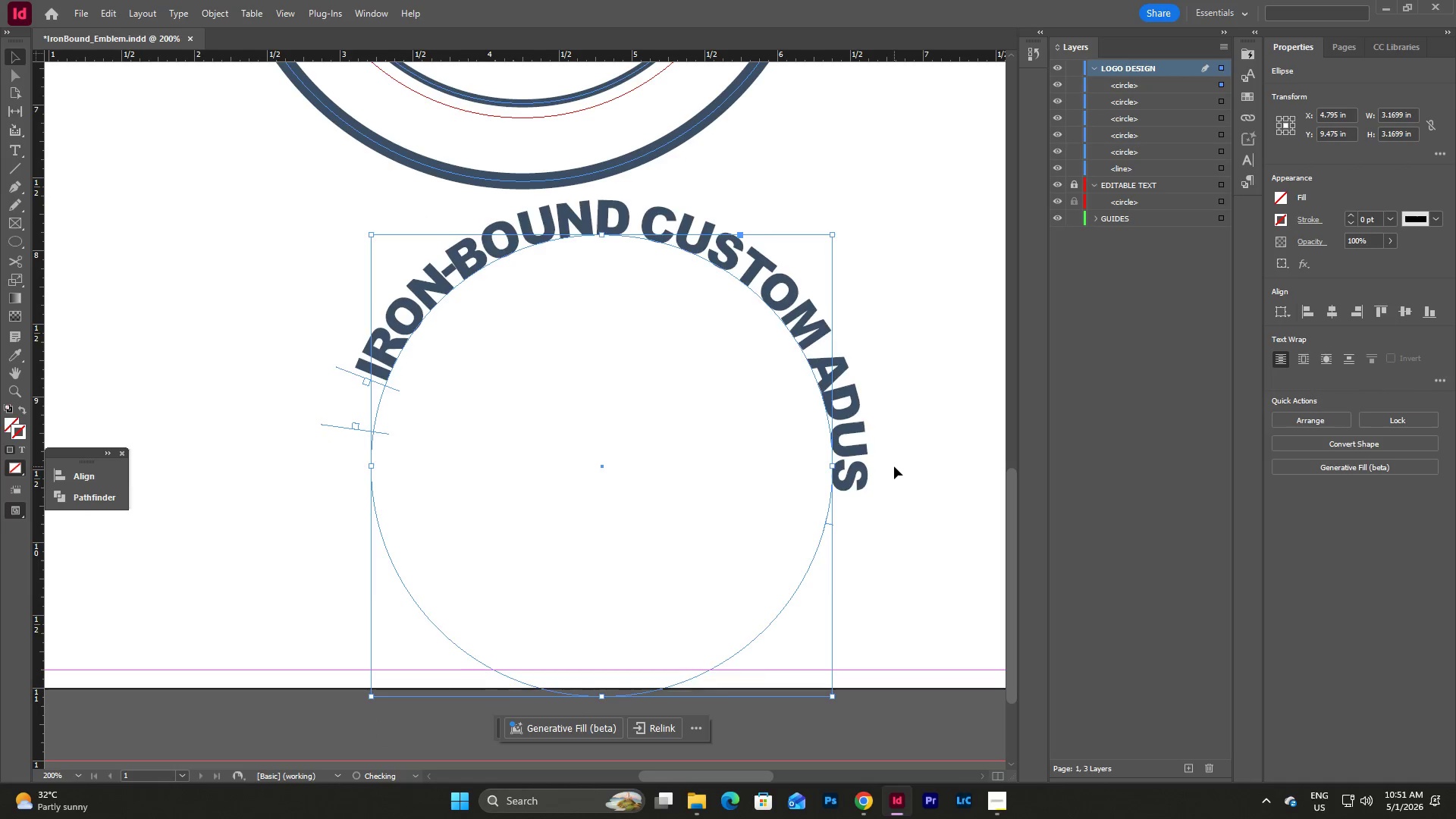 
key(Control+Z)
 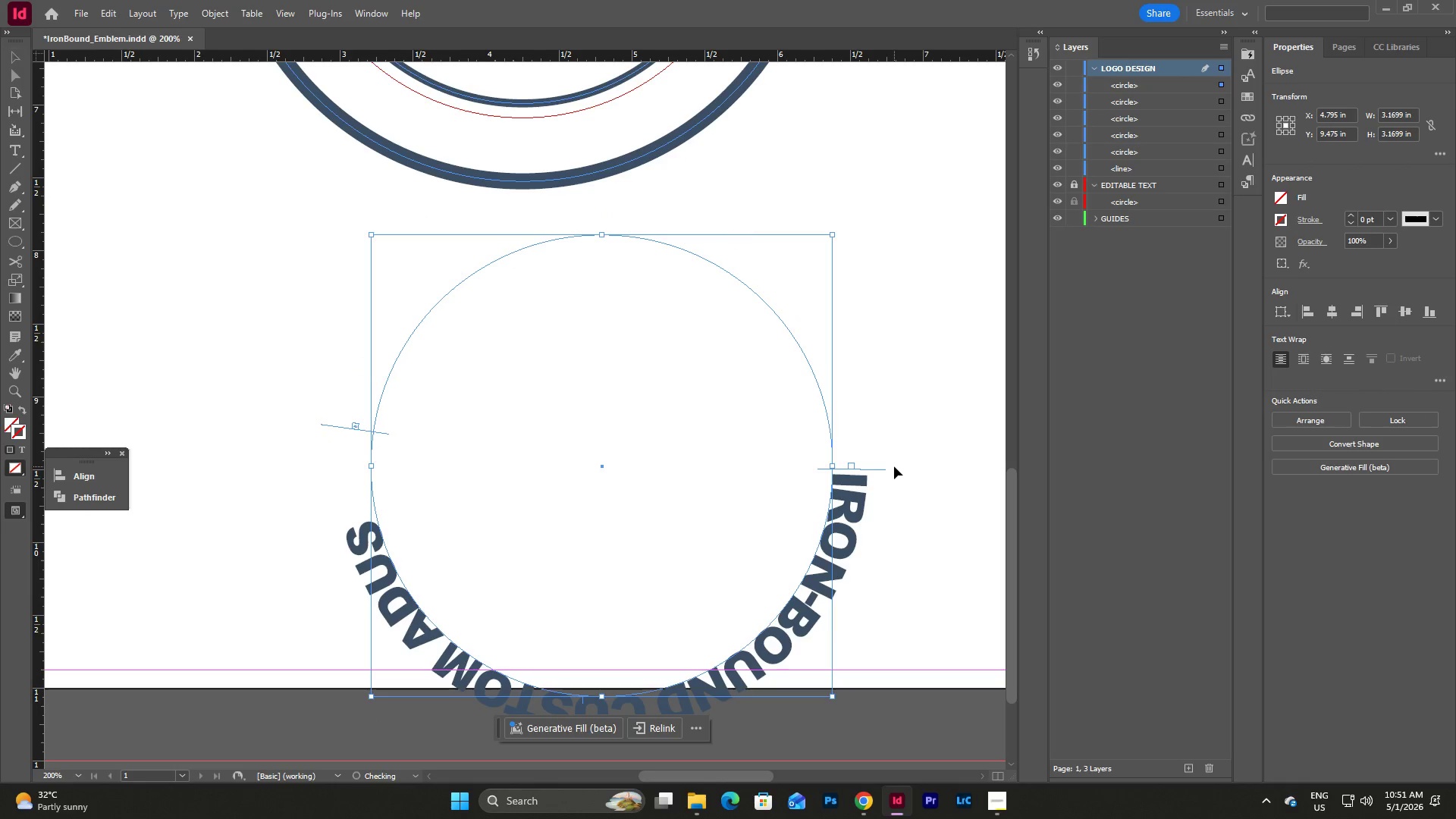 
key(Control+Z)
 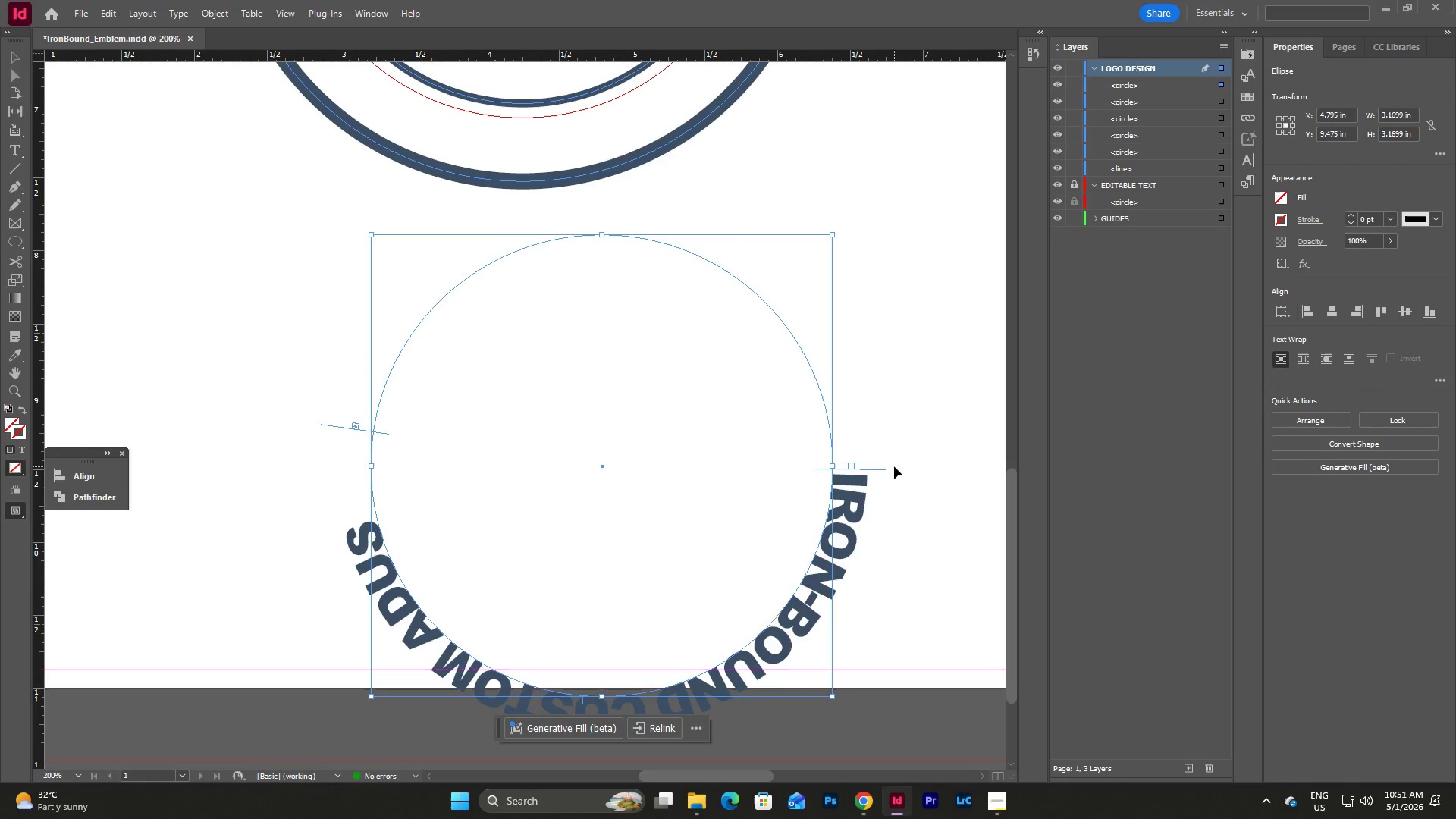 
key(Control+Z)
 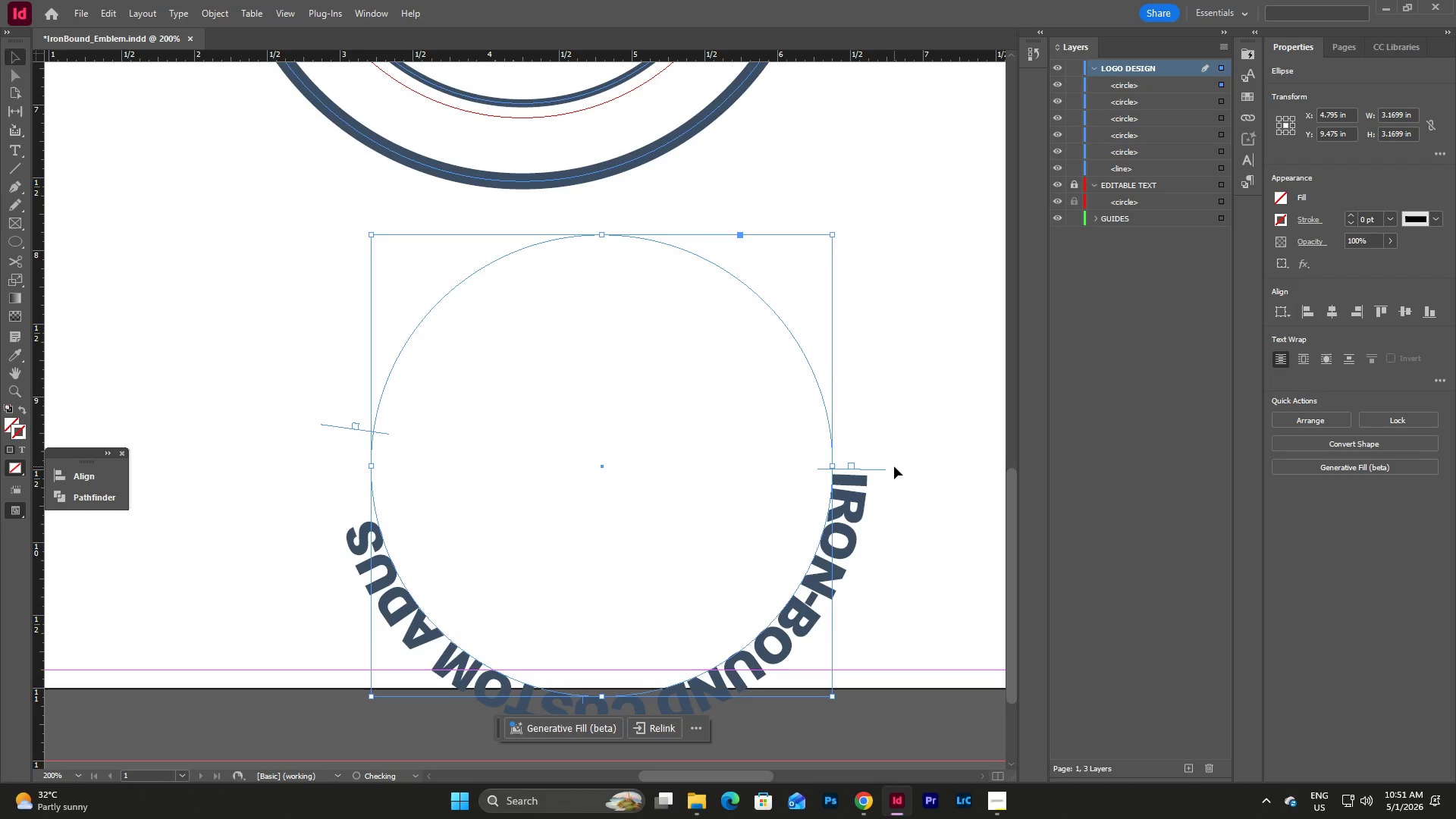 
key(Control+Z)
 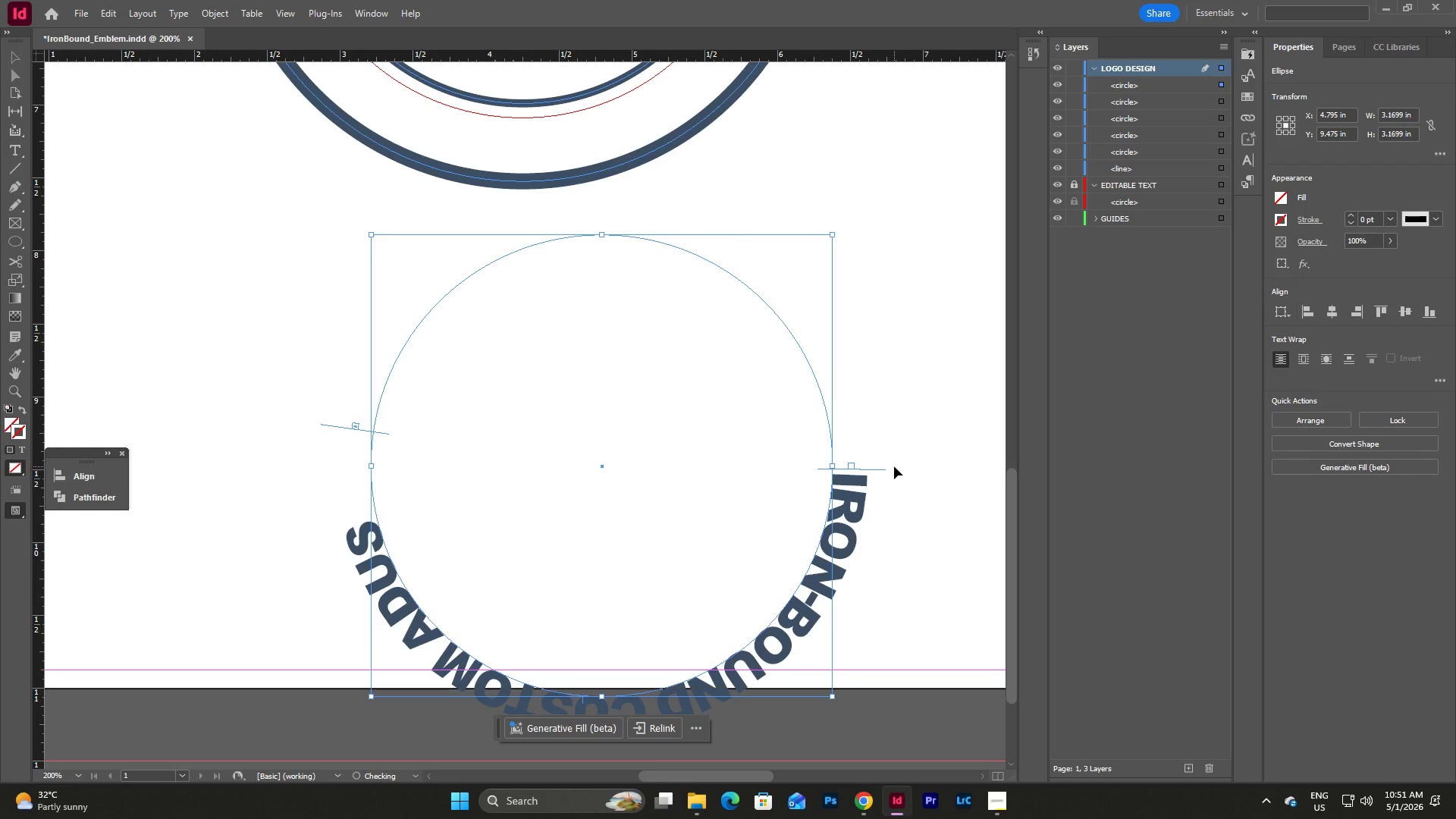 
key(Control+Z)
 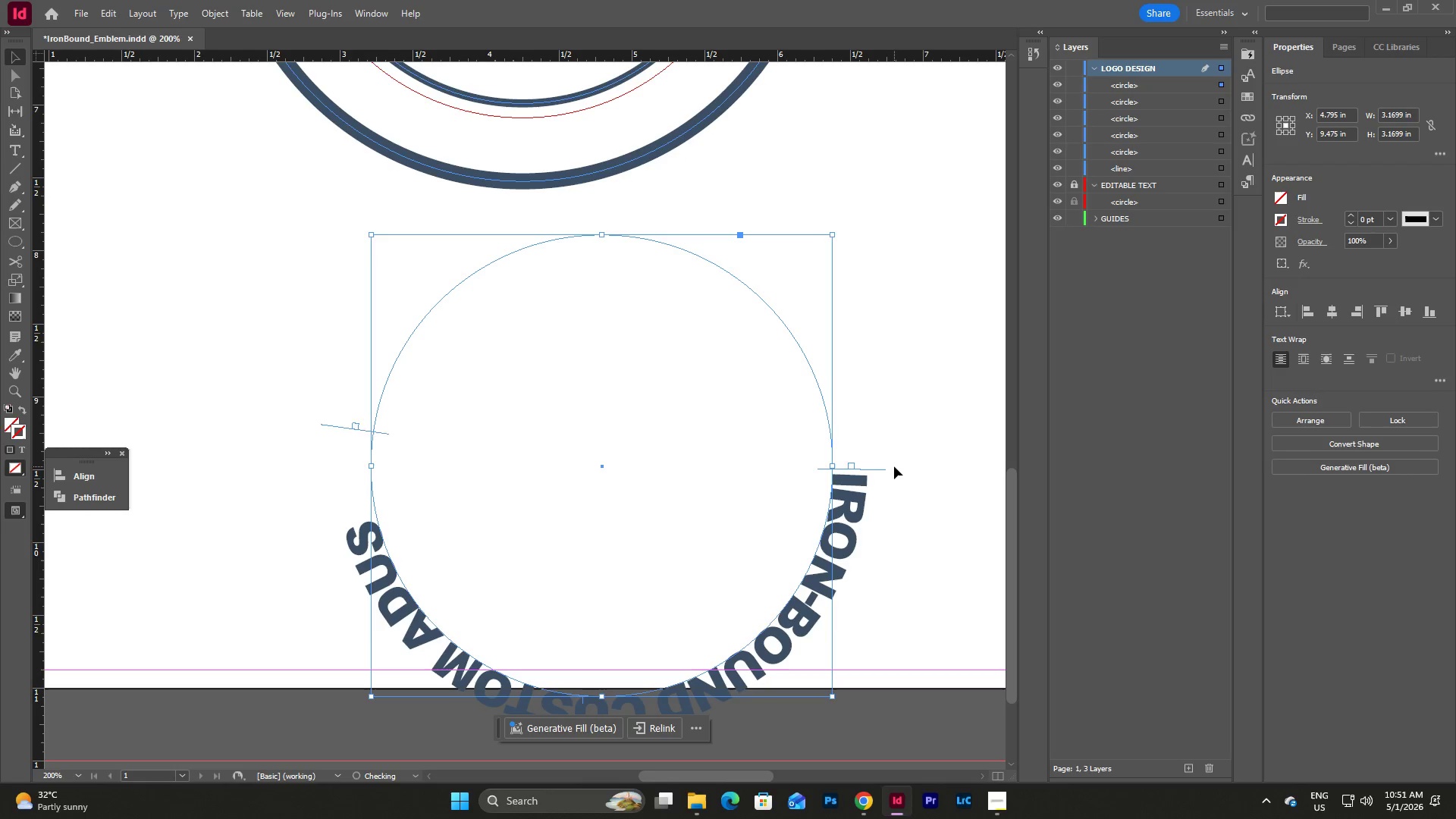 
key(Control+Z)
 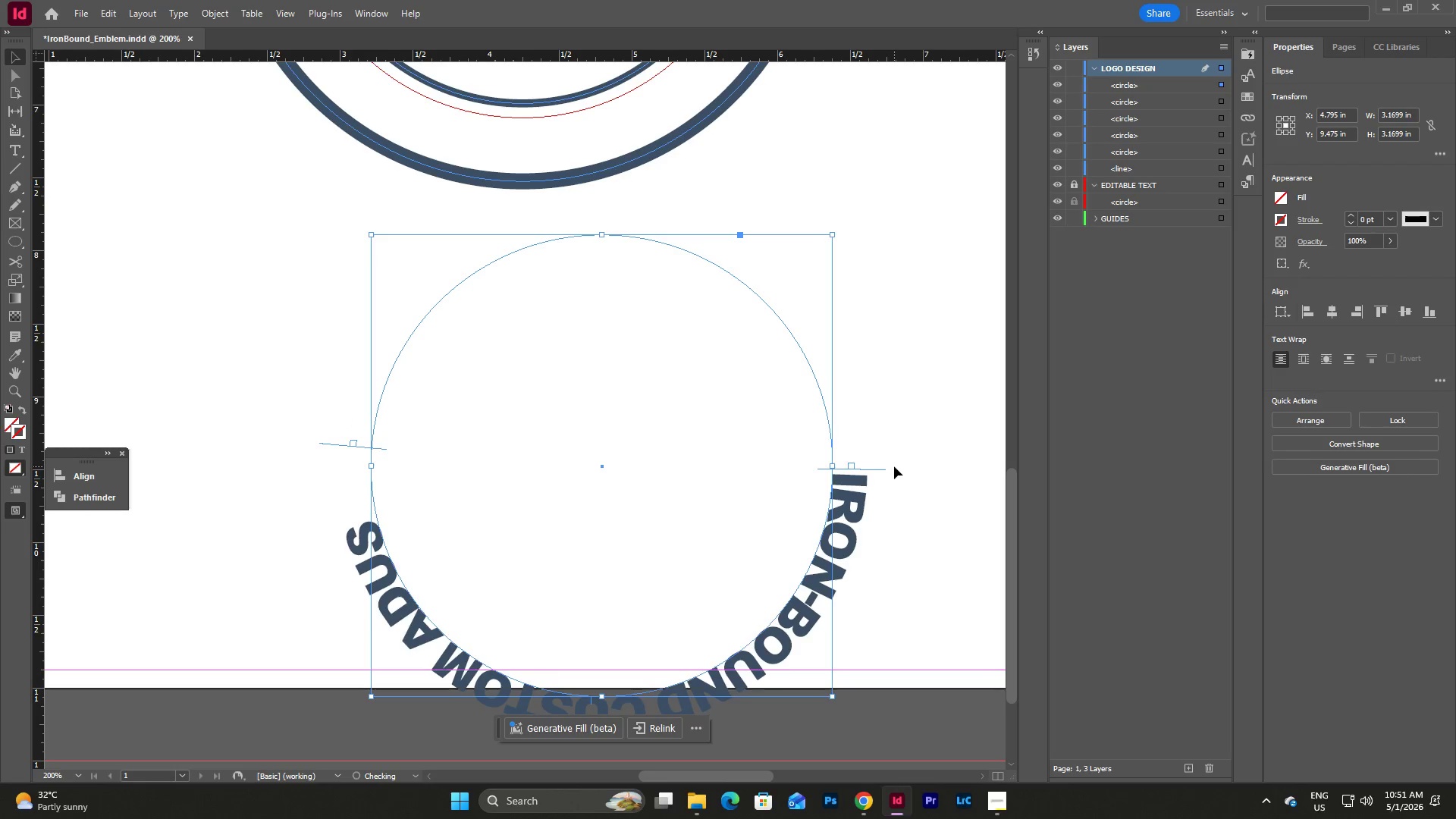 
key(Control+Z)
 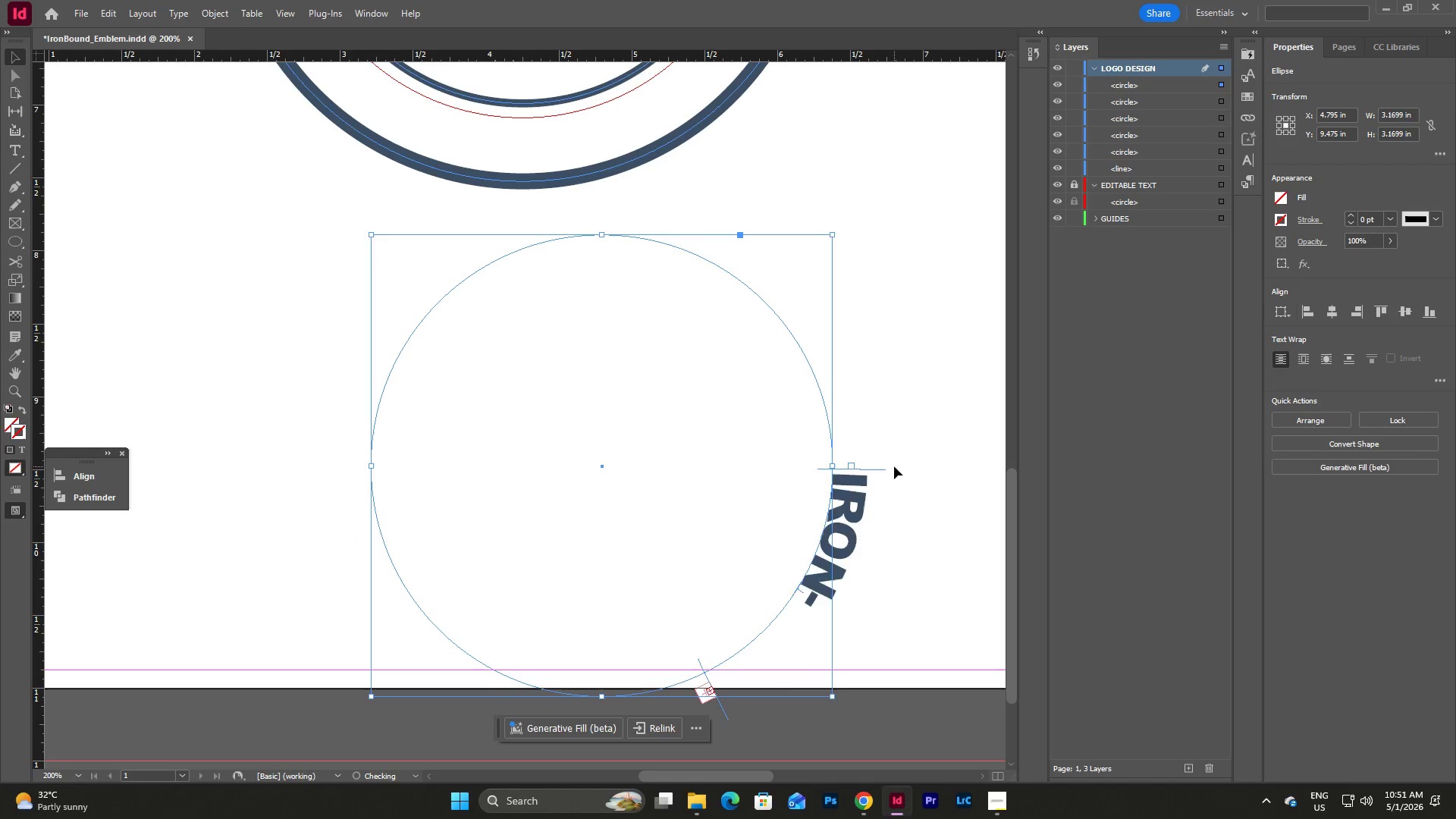 
key(Control+Z)
 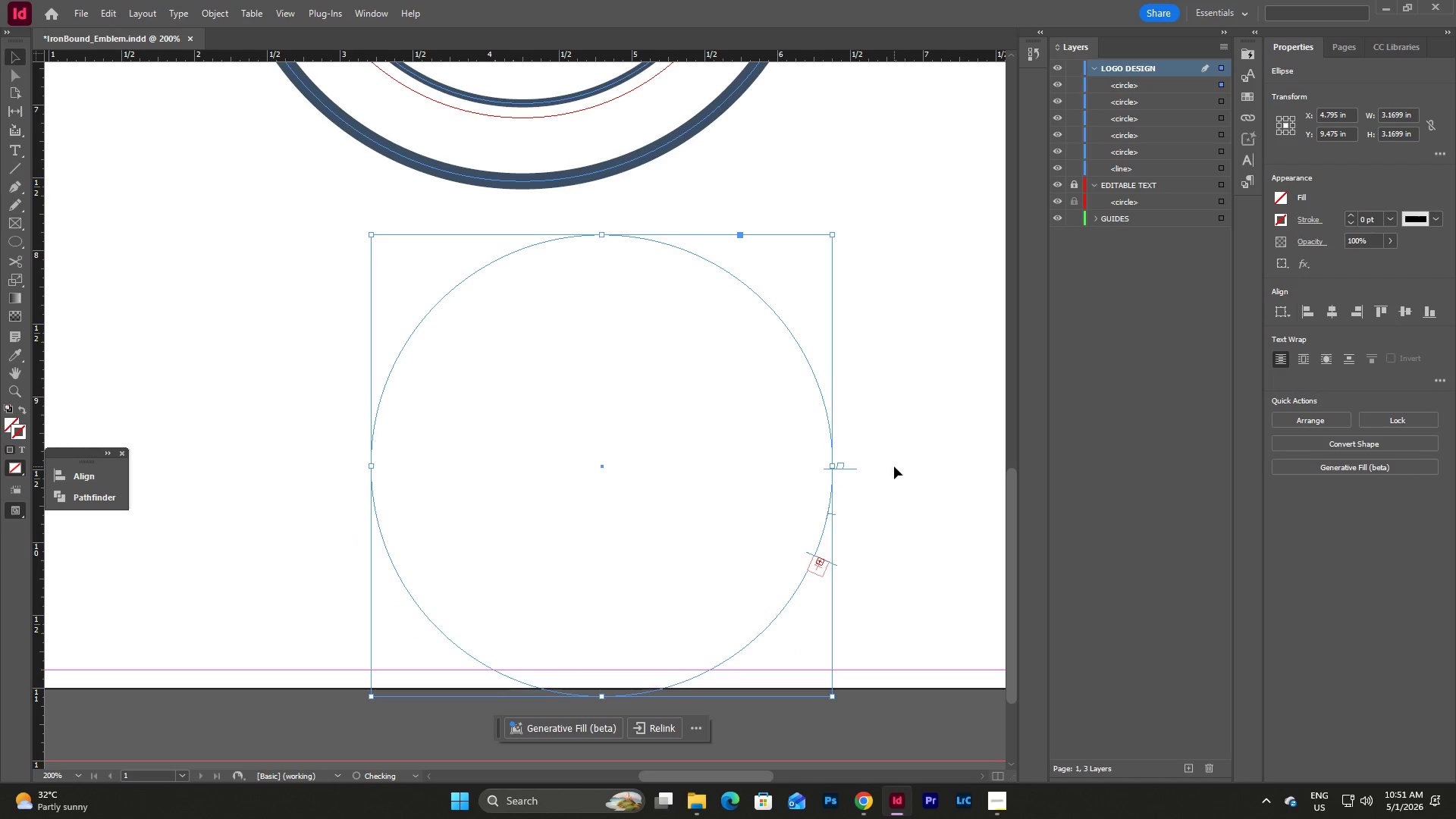 
key(Control+Z)
 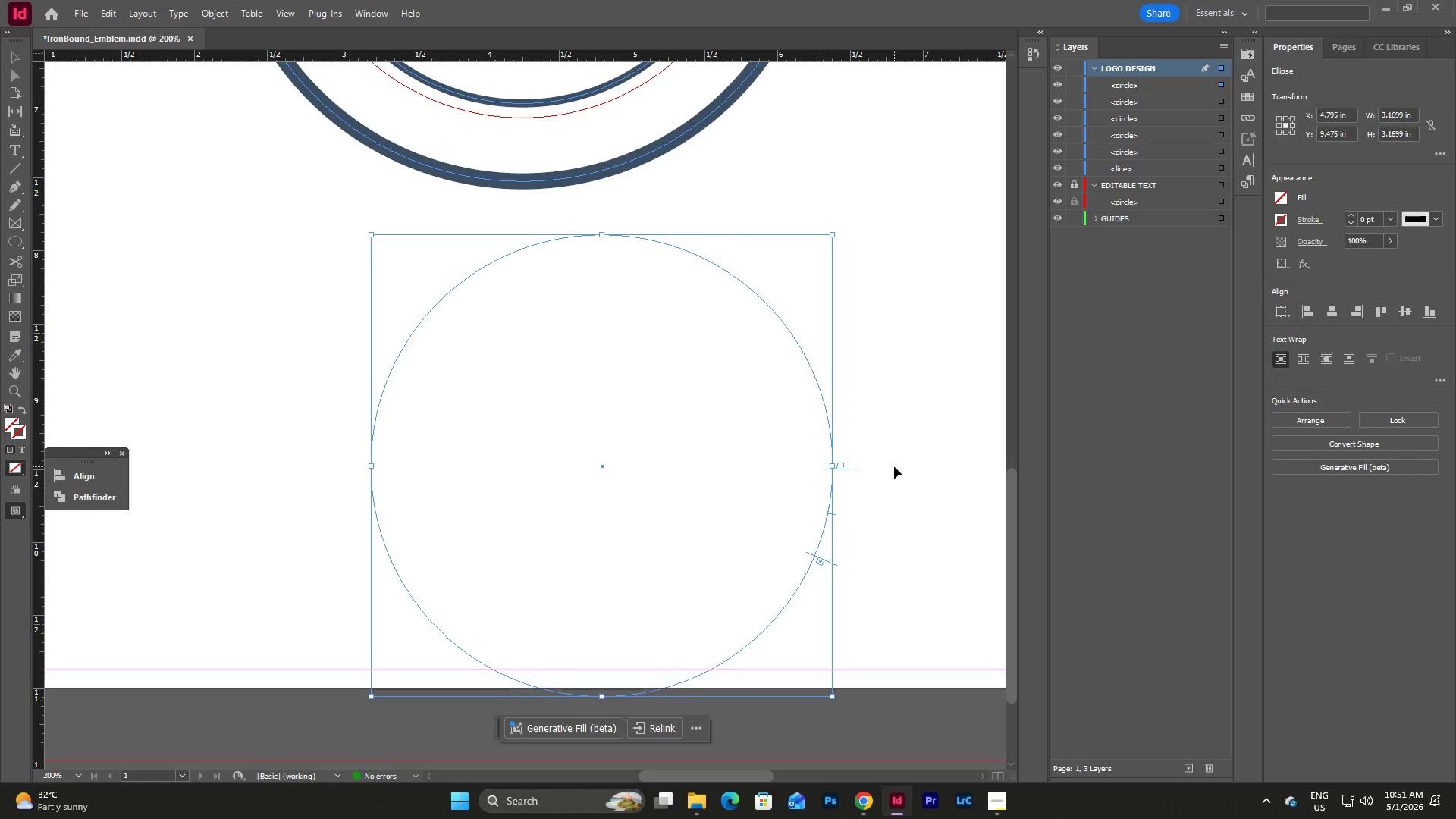 
key(Control+Z)
 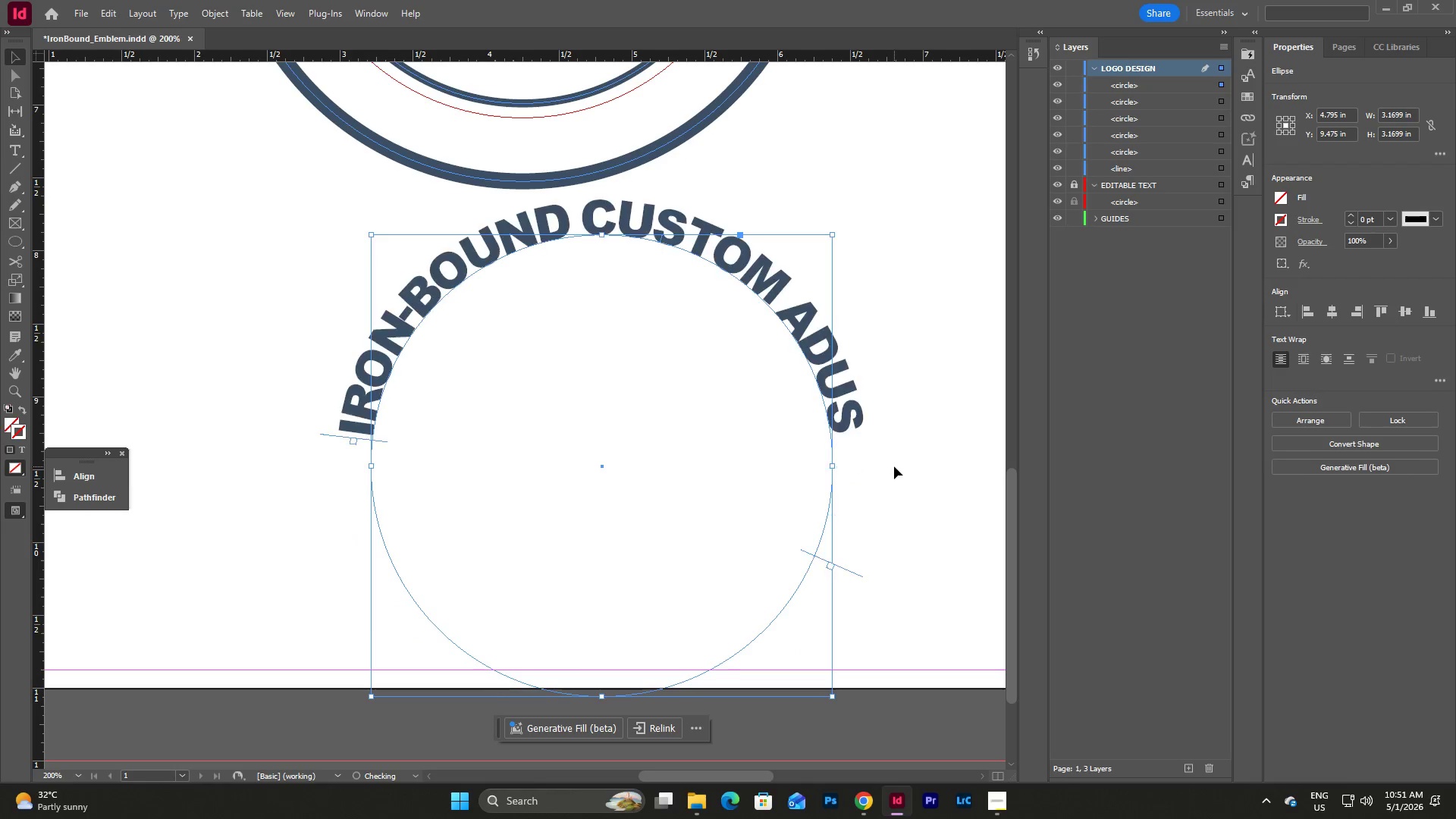 
key(Control+Z)
 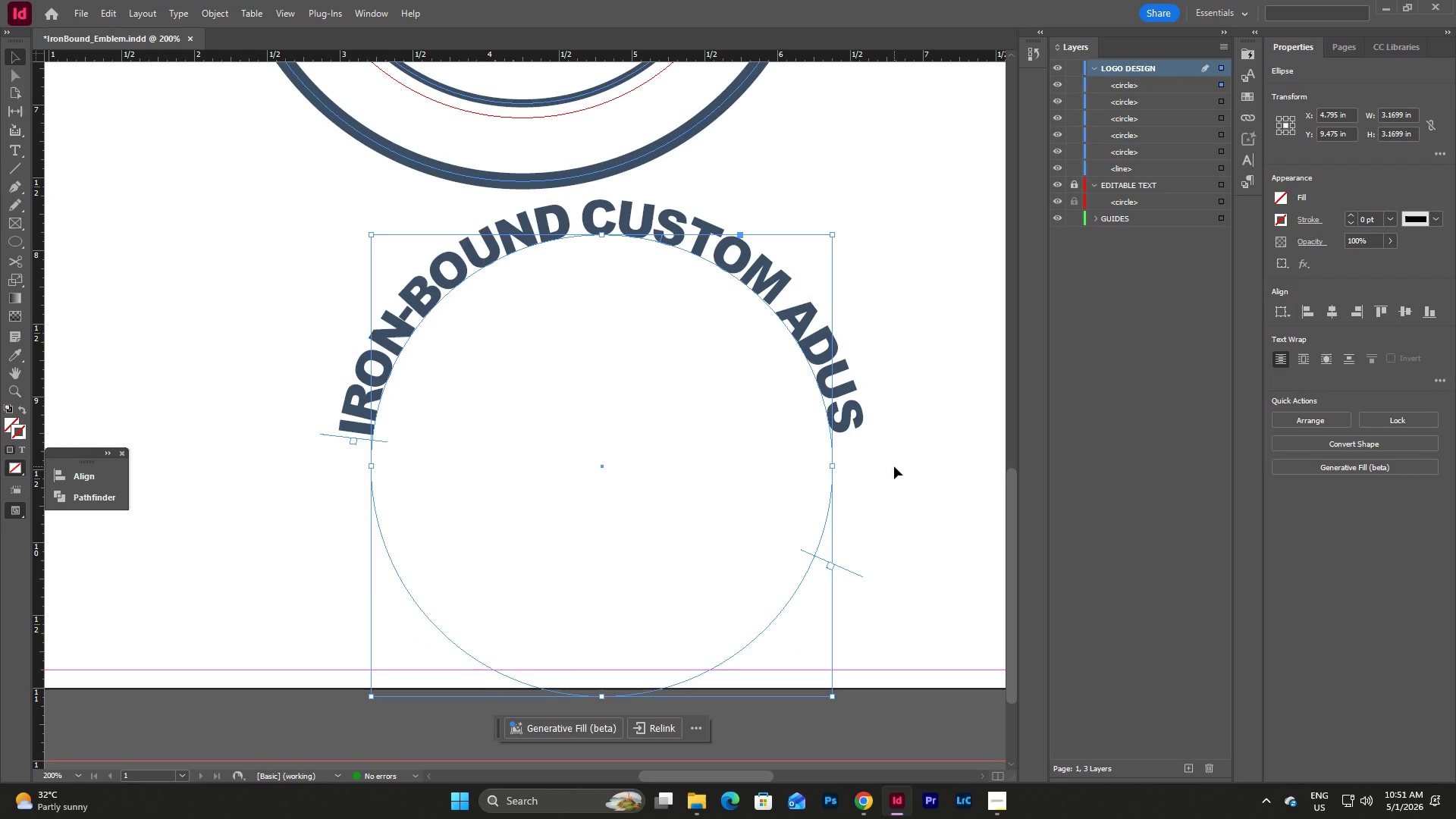 
key(Control+Z)
 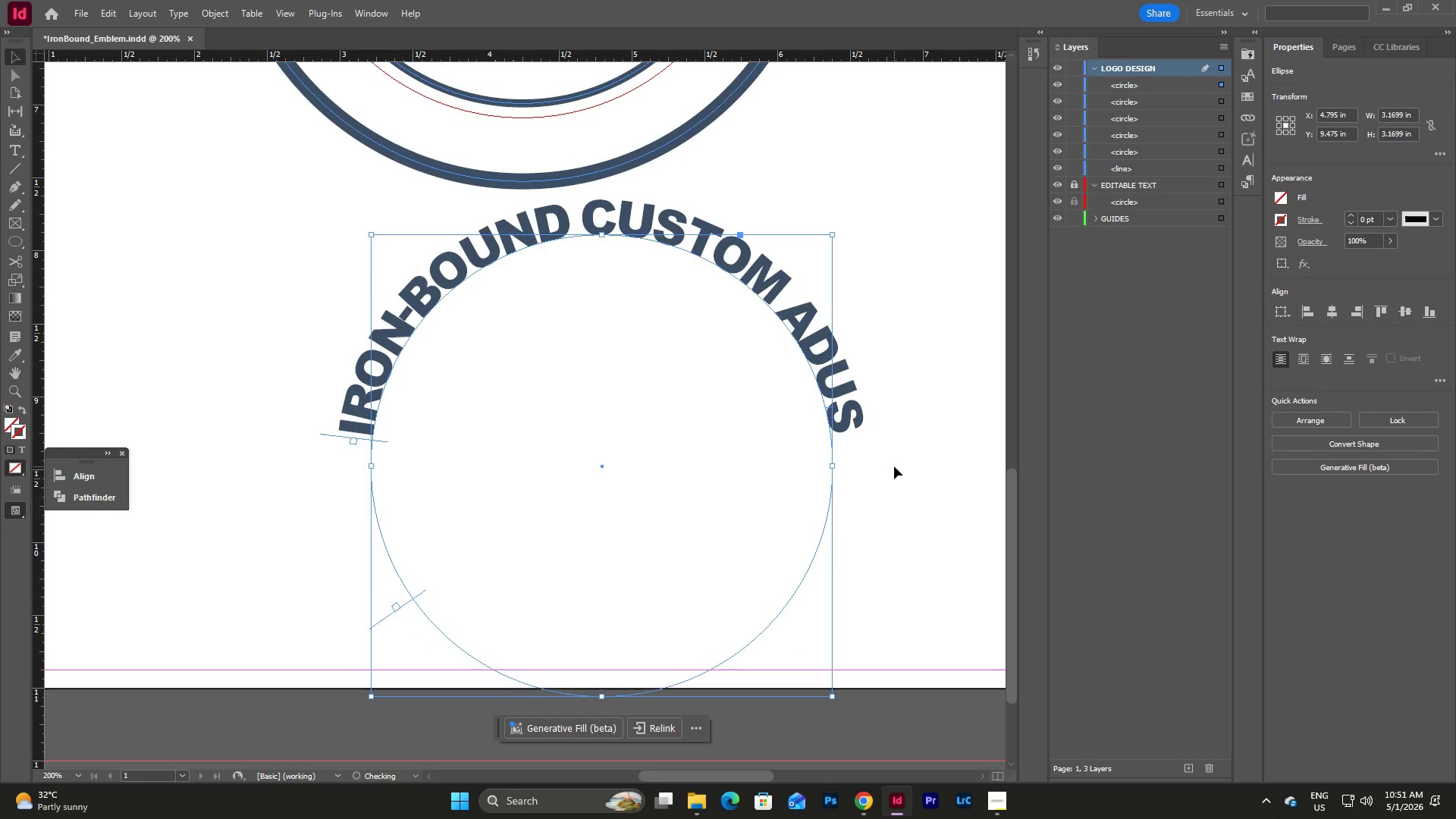 
key(Control+Z)
 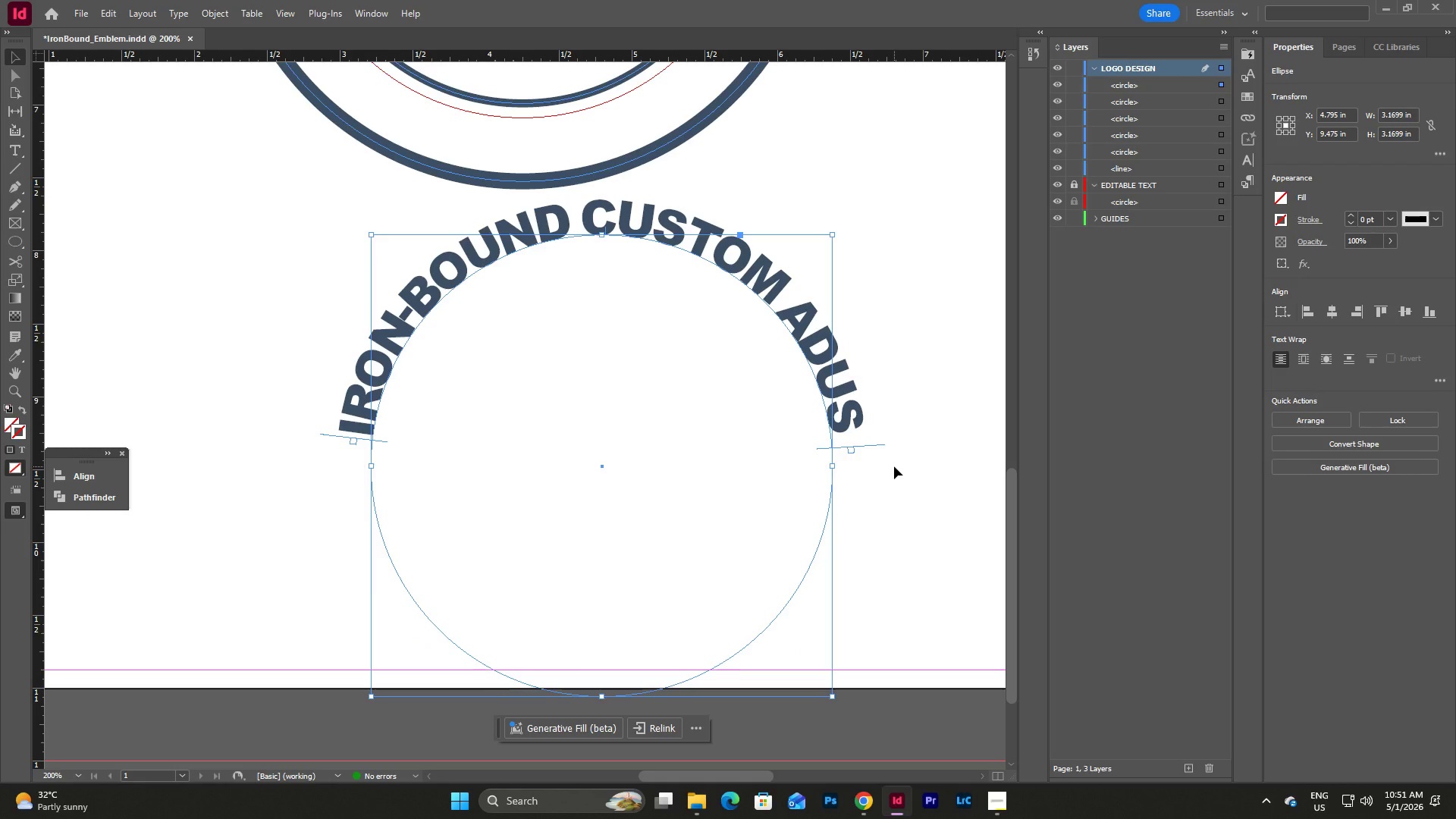 
key(Control+Z)
 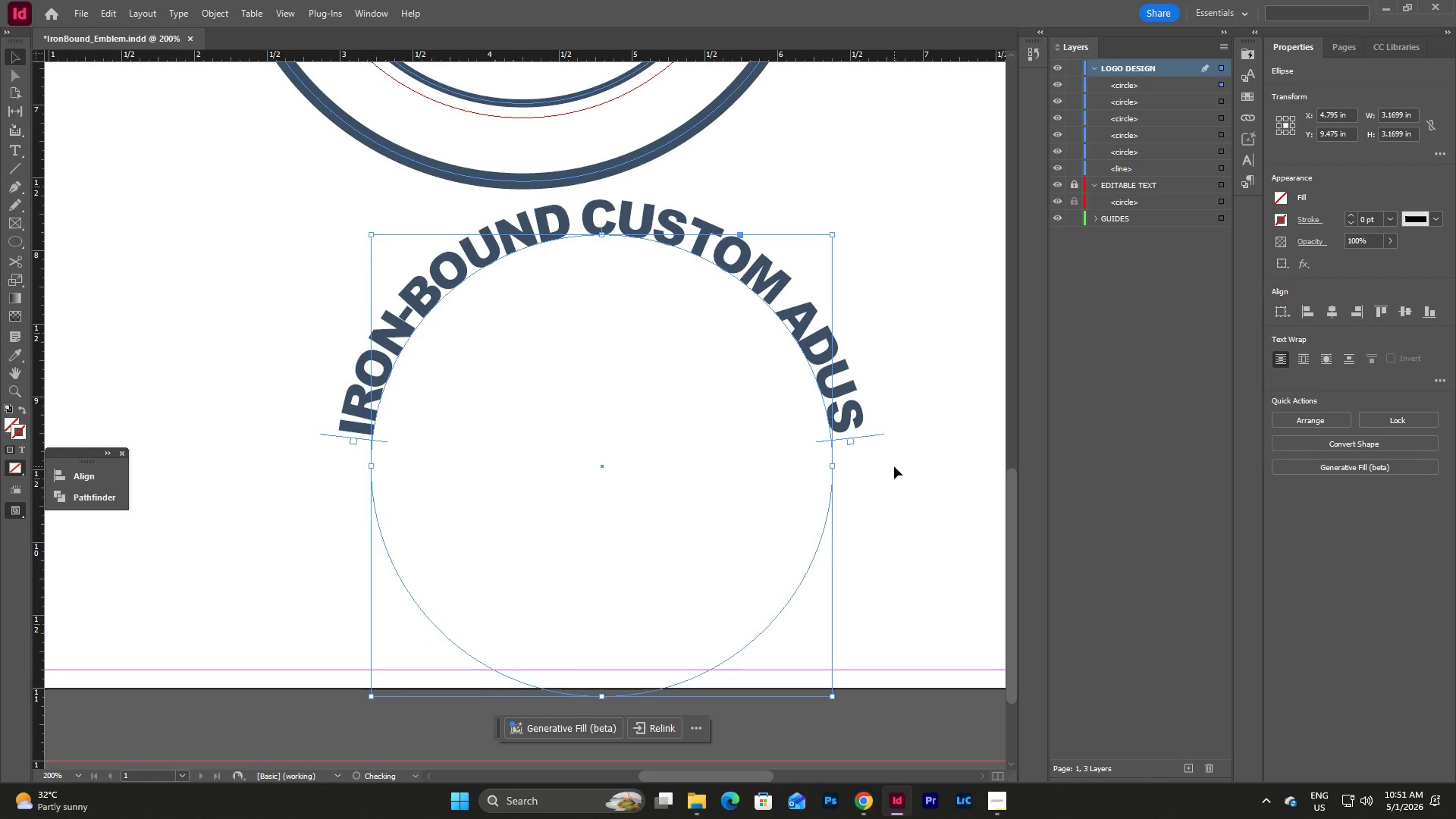 
left_click([894, 466])
 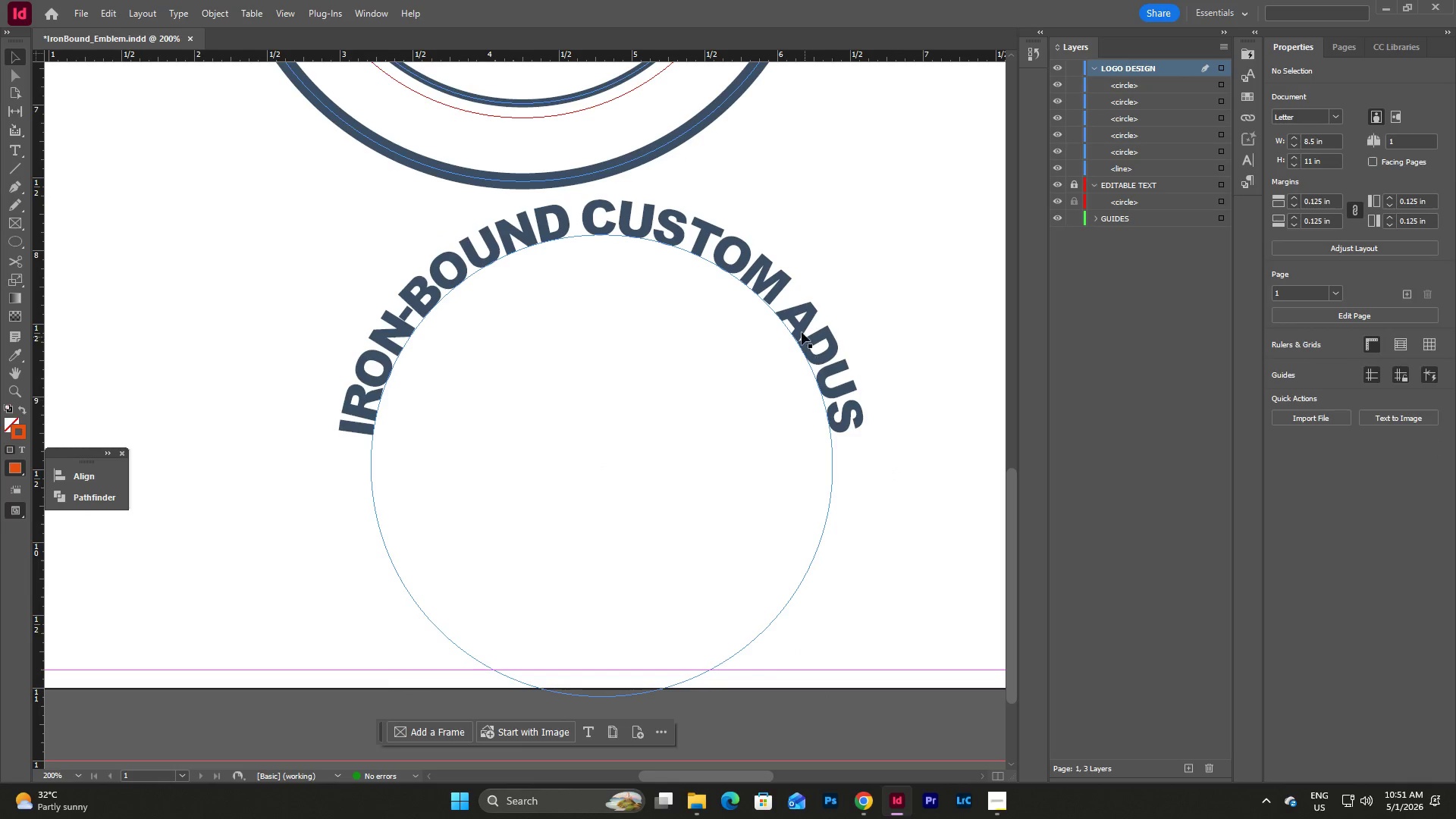 
left_click([799, 322])
 